 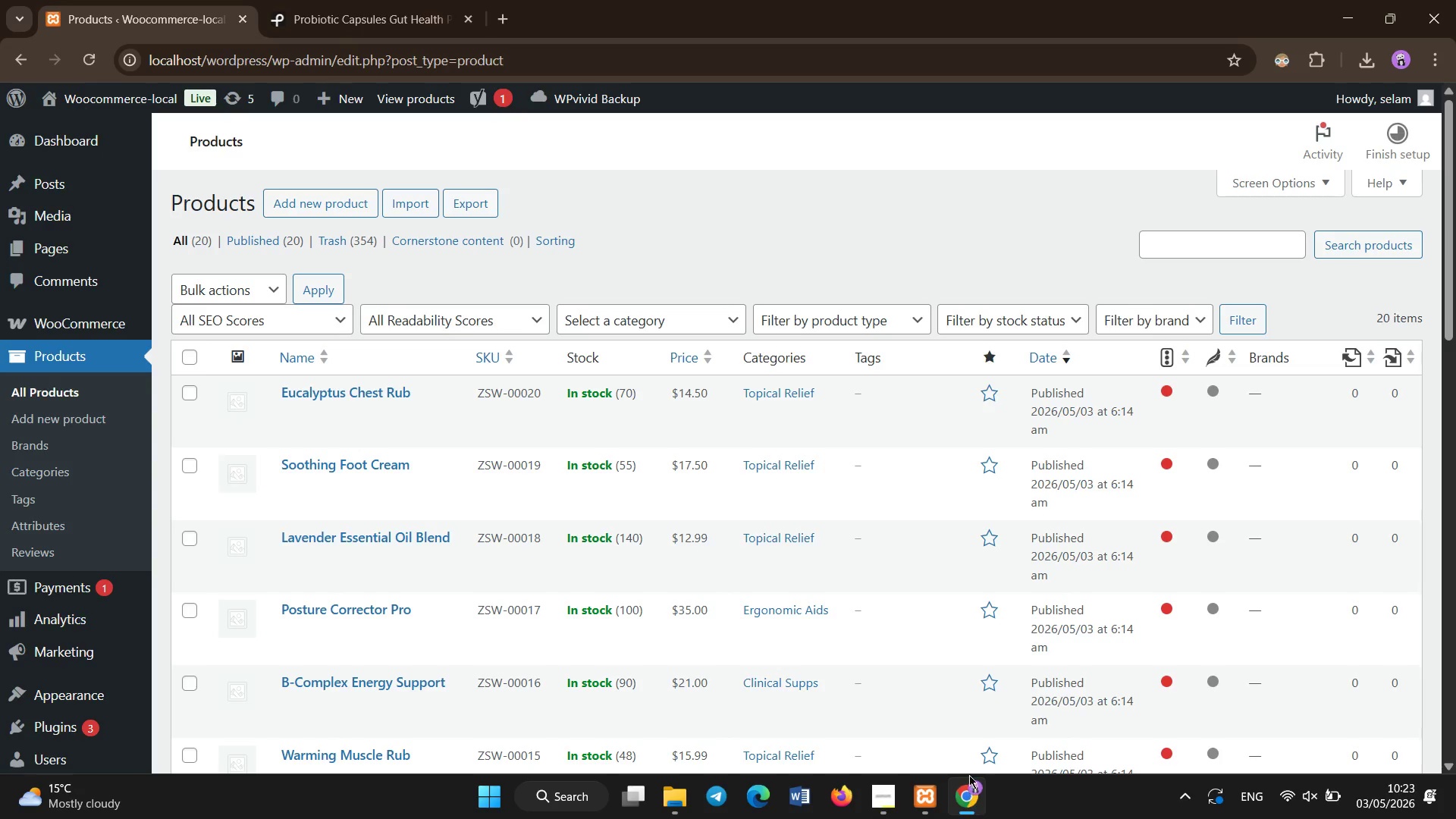 
scroll: coordinate [666, 256], scroll_direction: down, amount: 3.0
 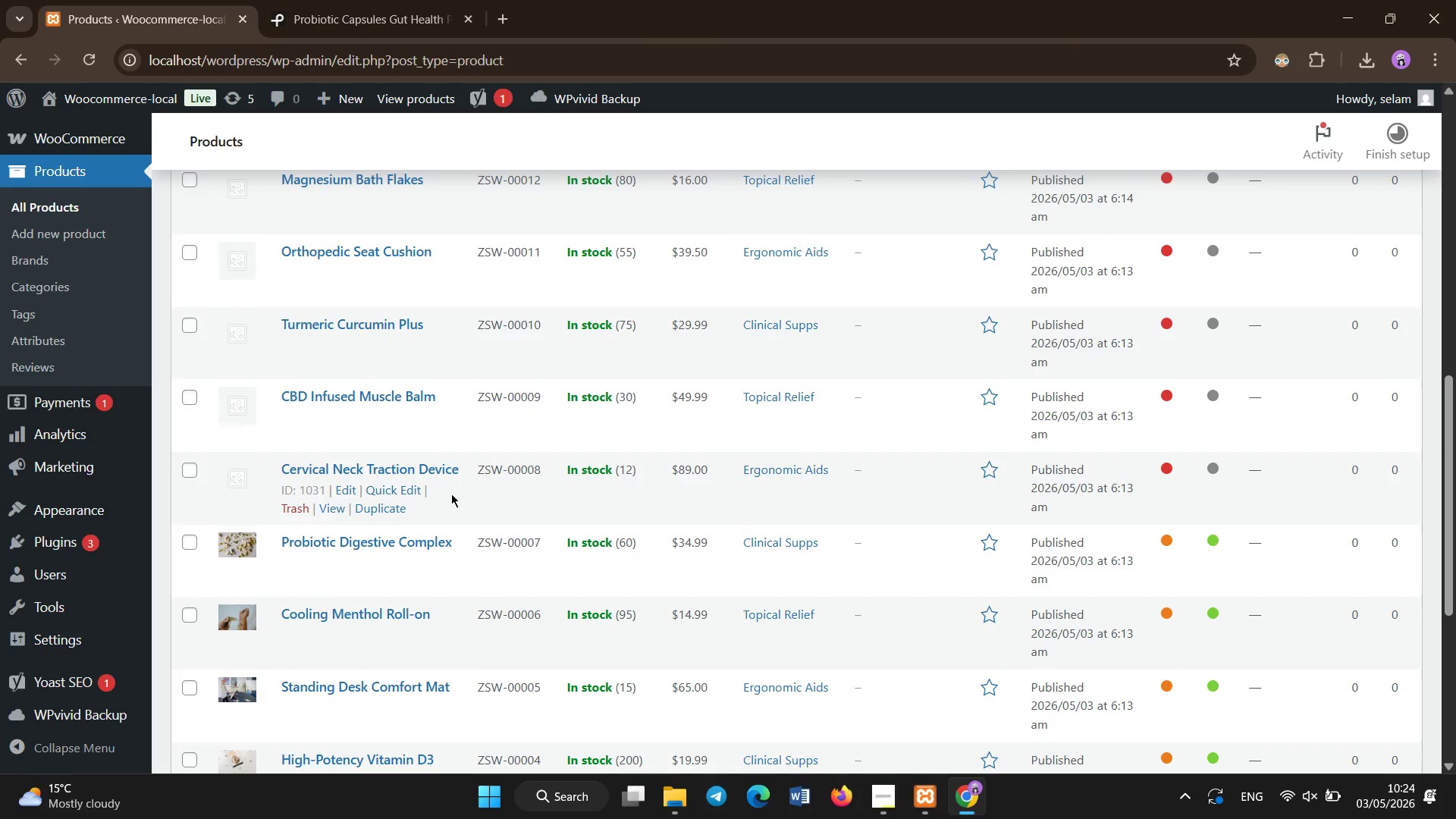 
left_click([413, 469])
 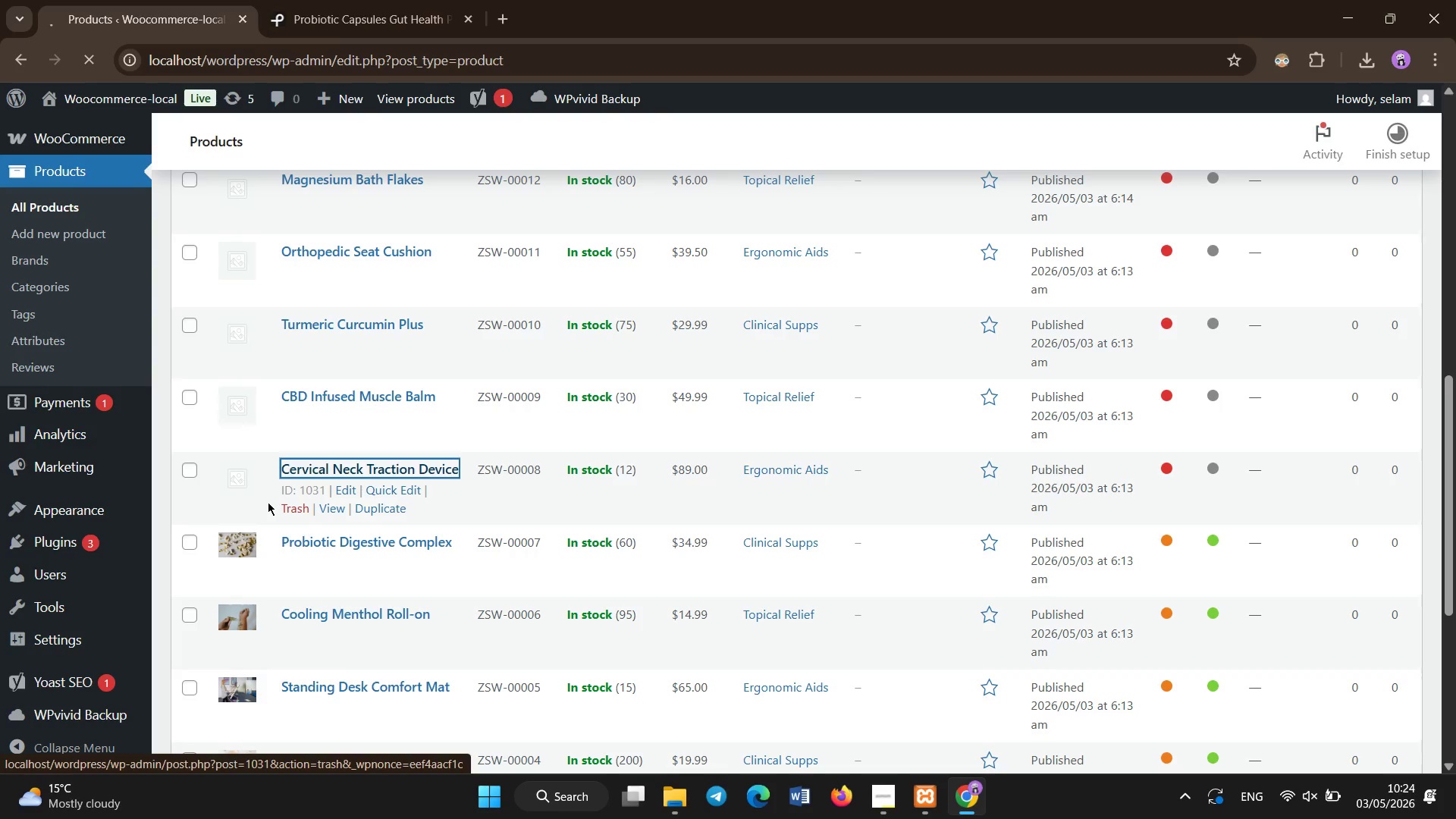 
wait(13.08)
 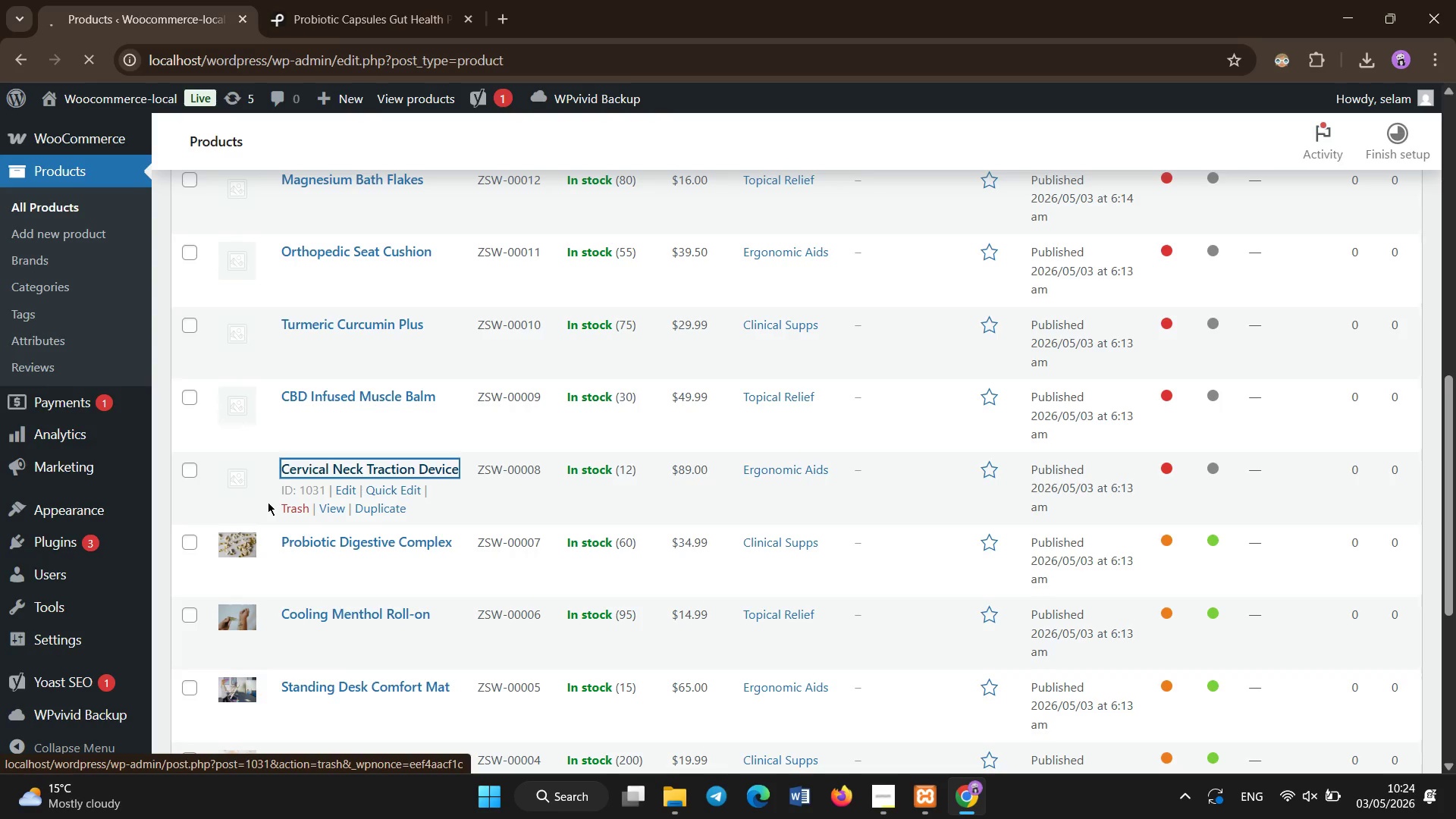 
scroll: coordinate [265, 504], scroll_direction: down, amount: 3.0
 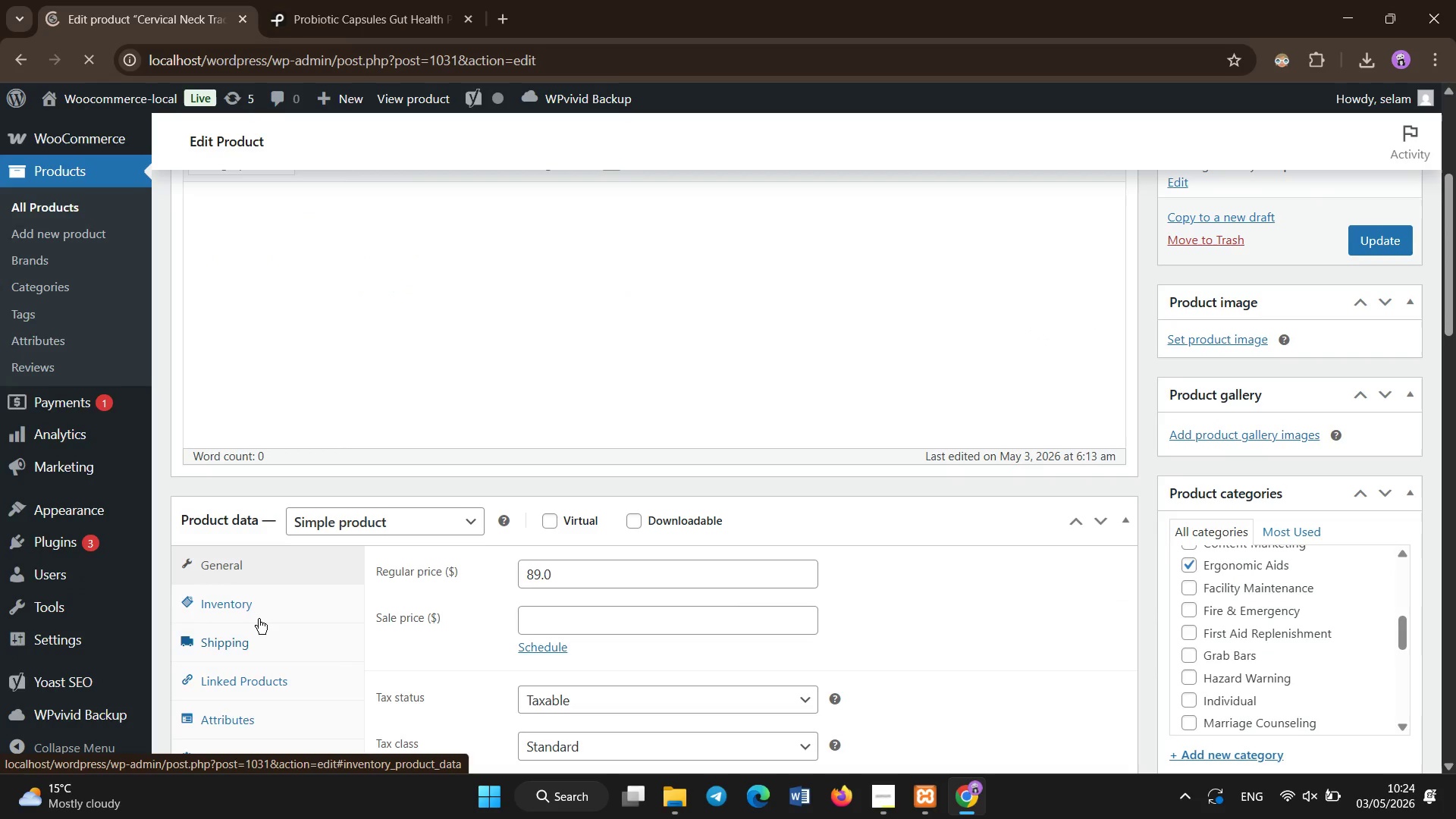 
left_click([259, 619])
 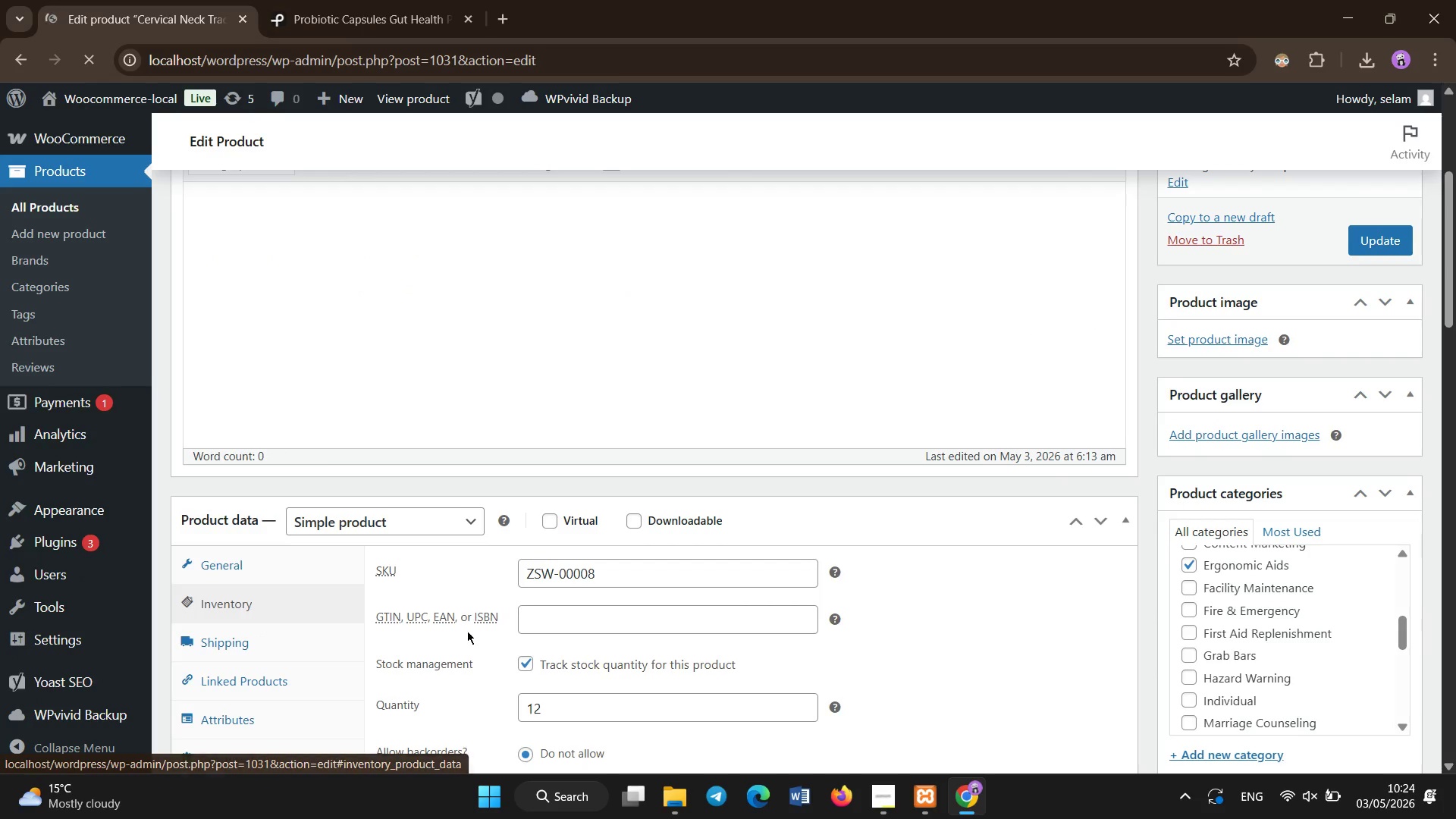 
scroll: coordinate [421, 595], scroll_direction: down, amount: 1.0
 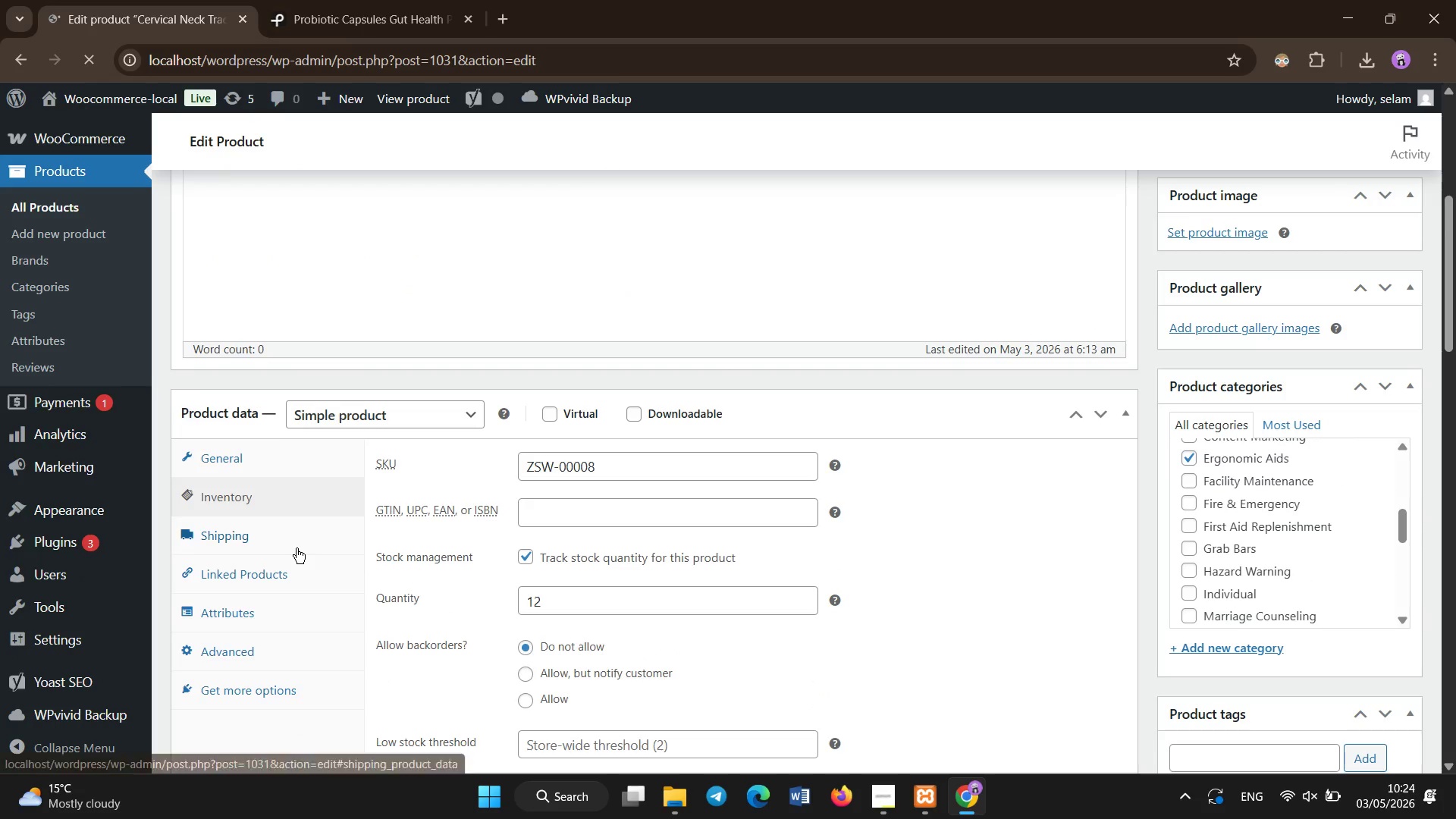 
left_click([297, 548])
 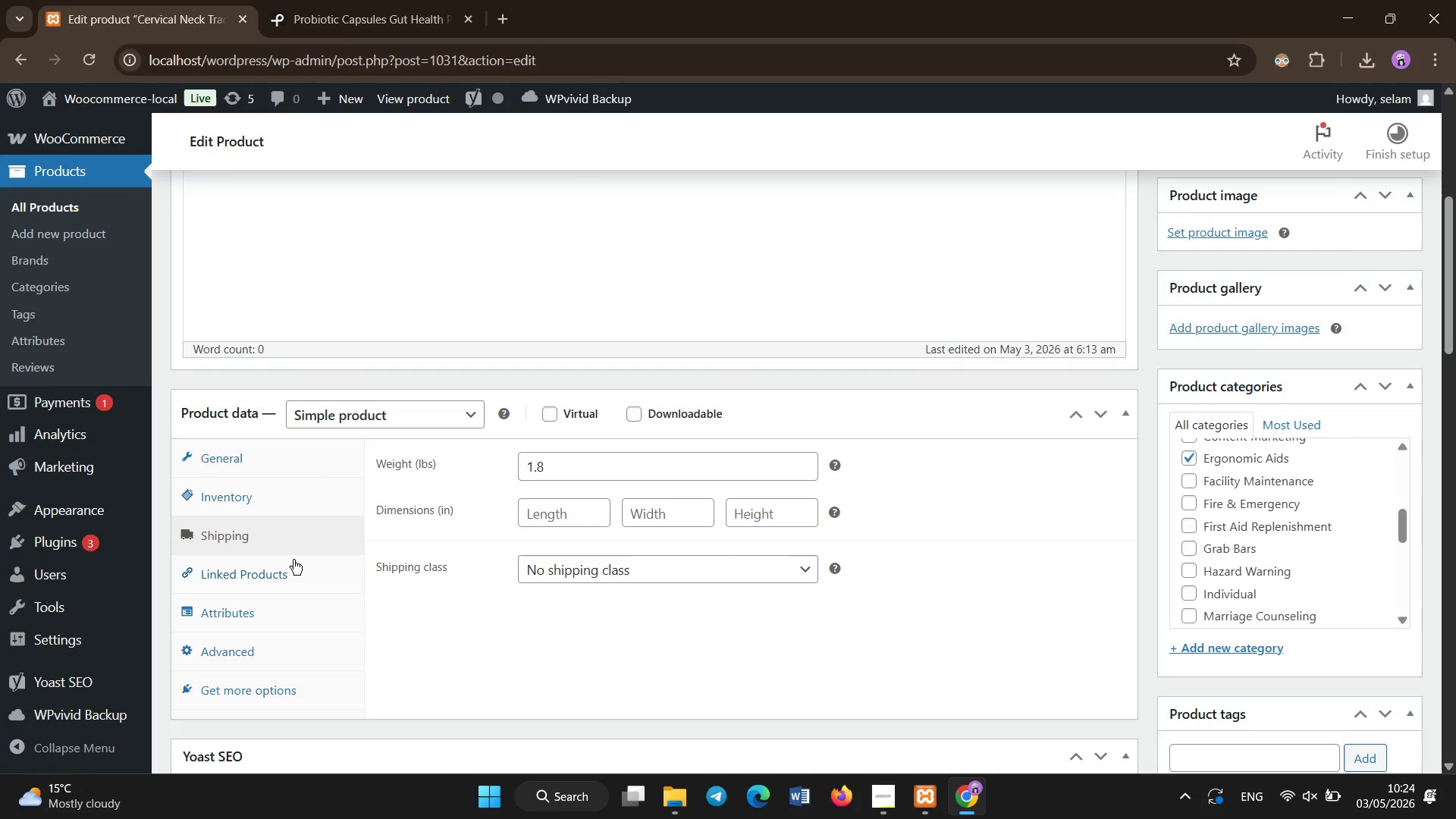 
scroll: coordinate [924, 696], scroll_direction: down, amount: 6.0
 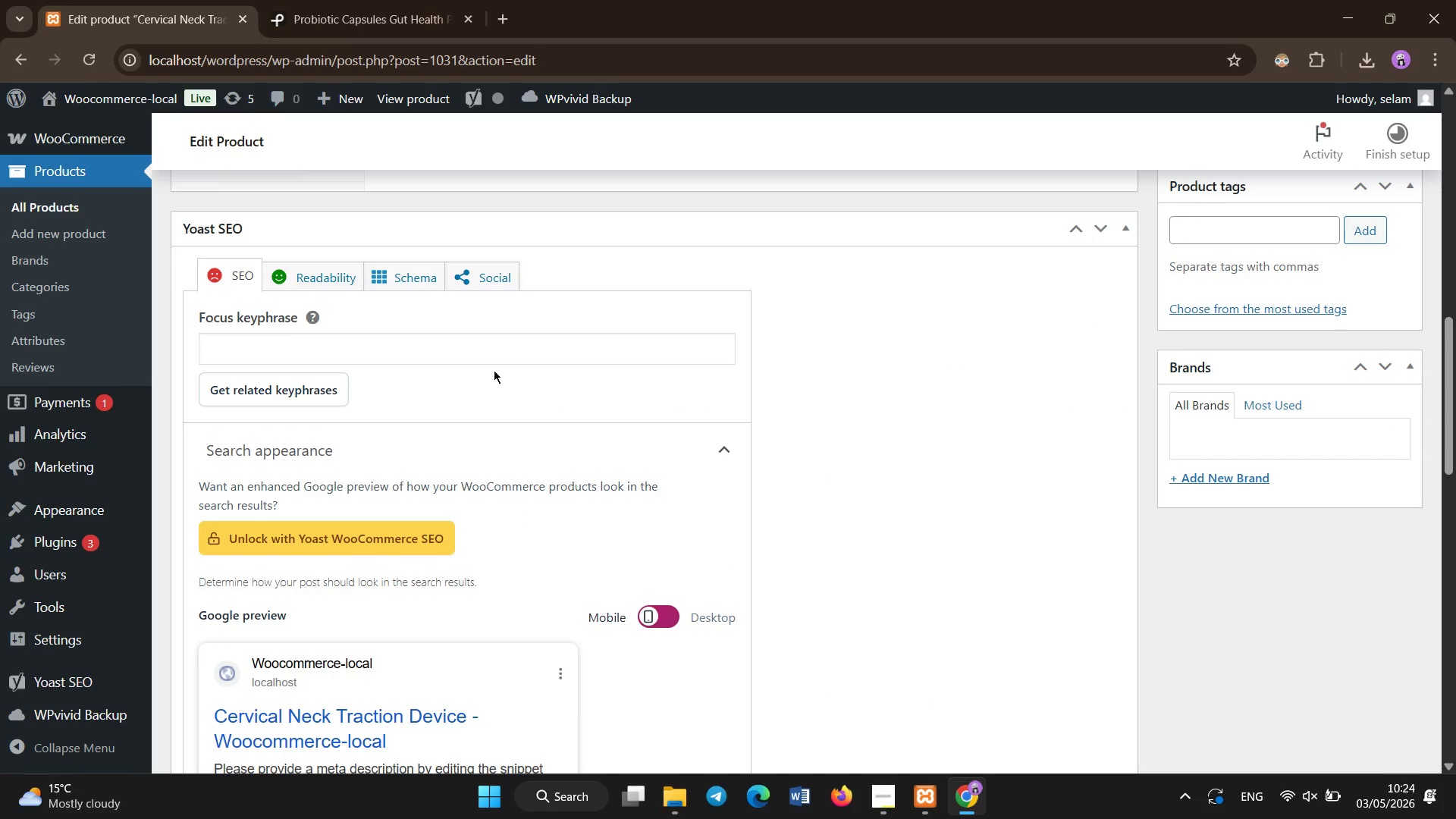 
left_click([469, 389])
 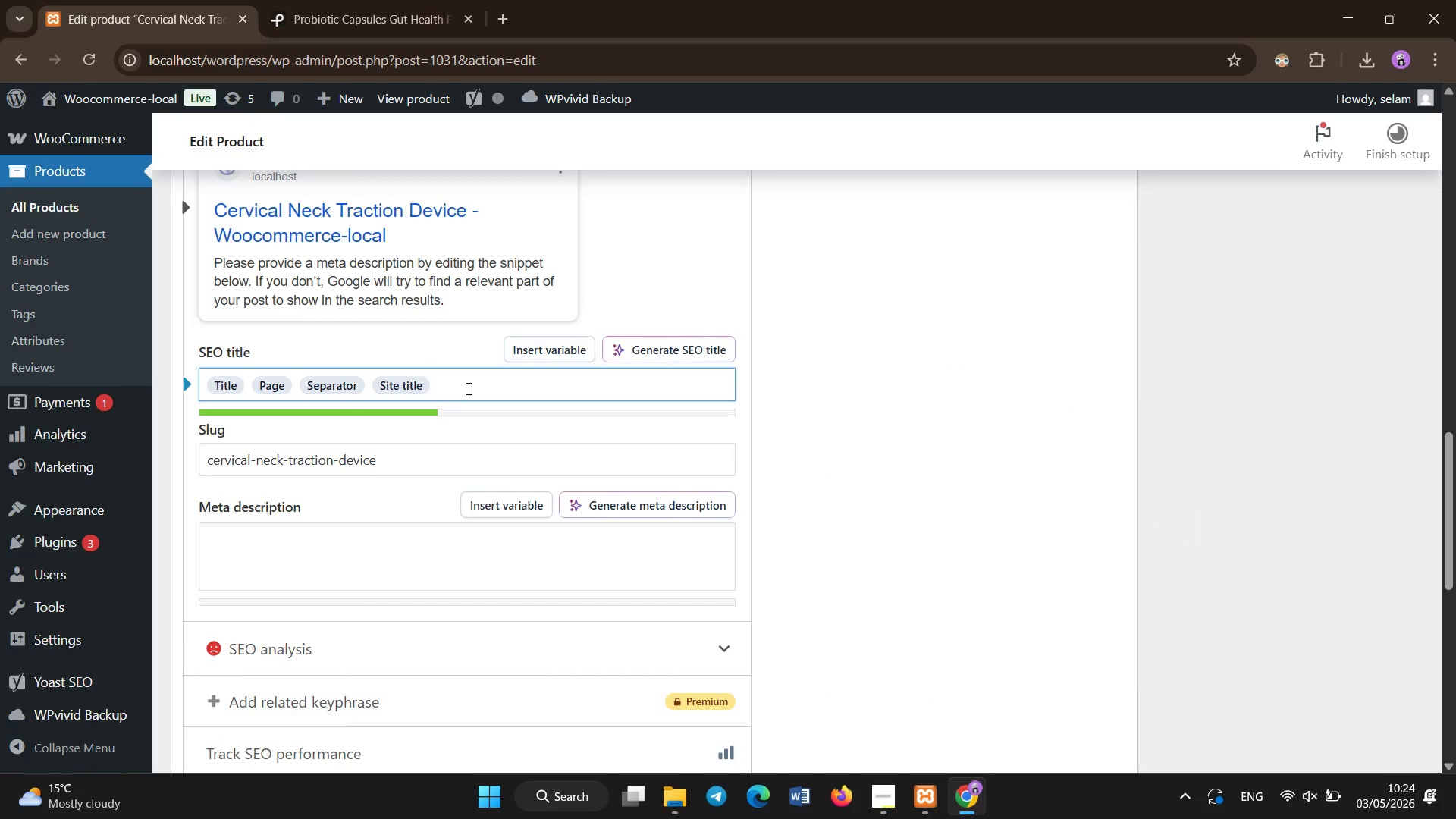 
scroll: coordinate [487, 372], scroll_direction: down, amount: 5.0
 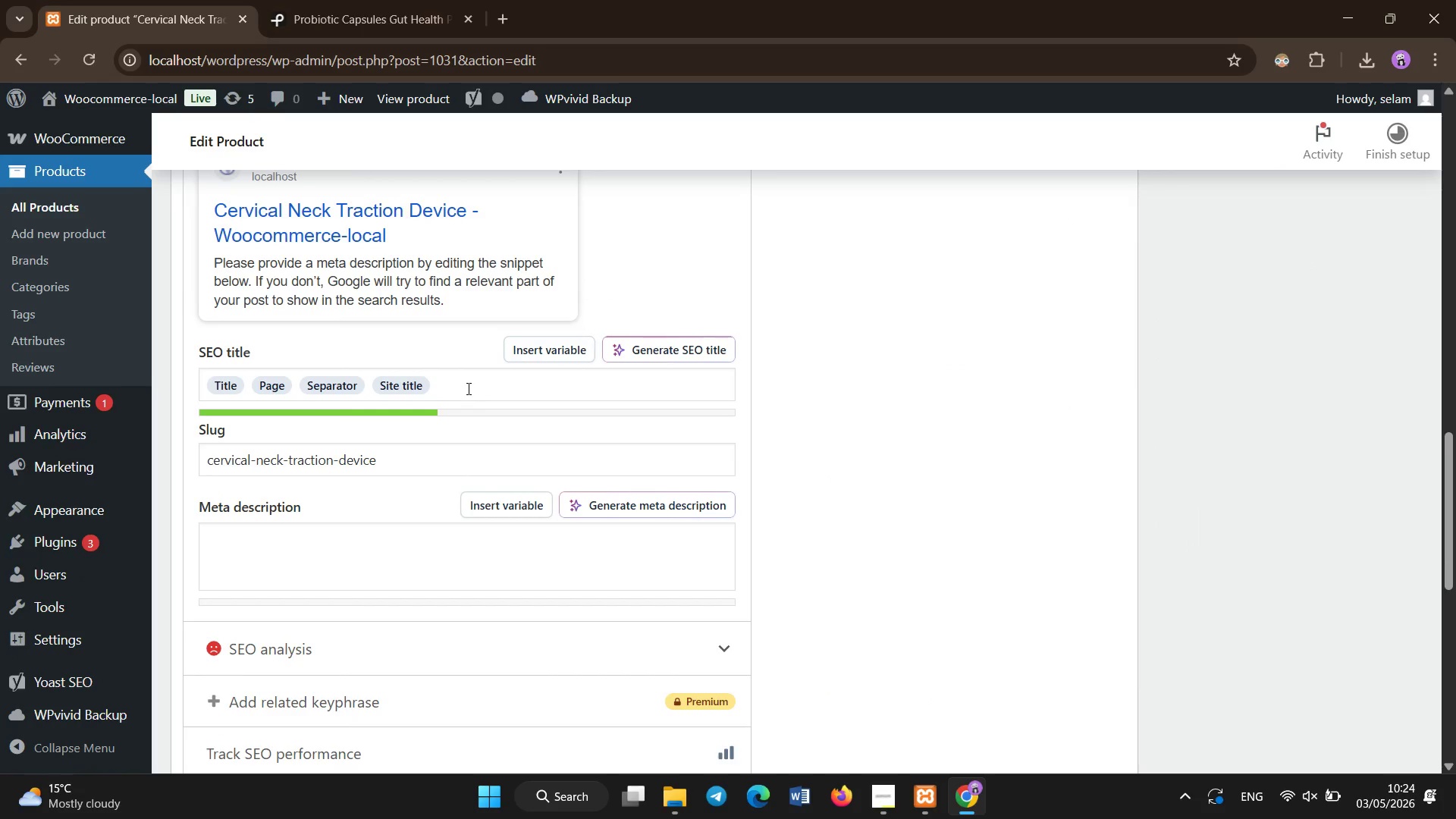 
hold_key(key=Backspace, duration=1.17)
 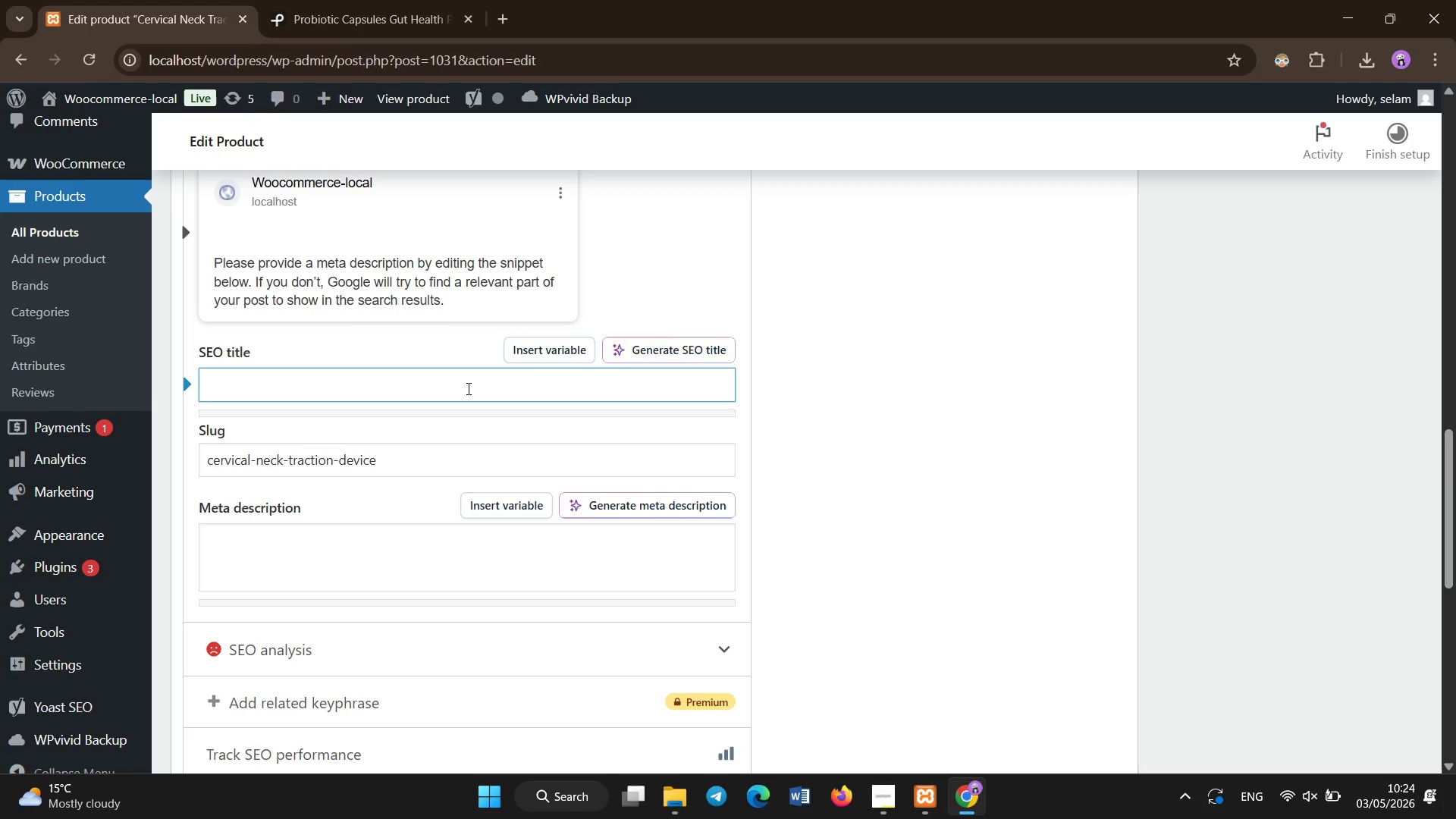 
hold_key(key=ShiftLeft, duration=1.53)
 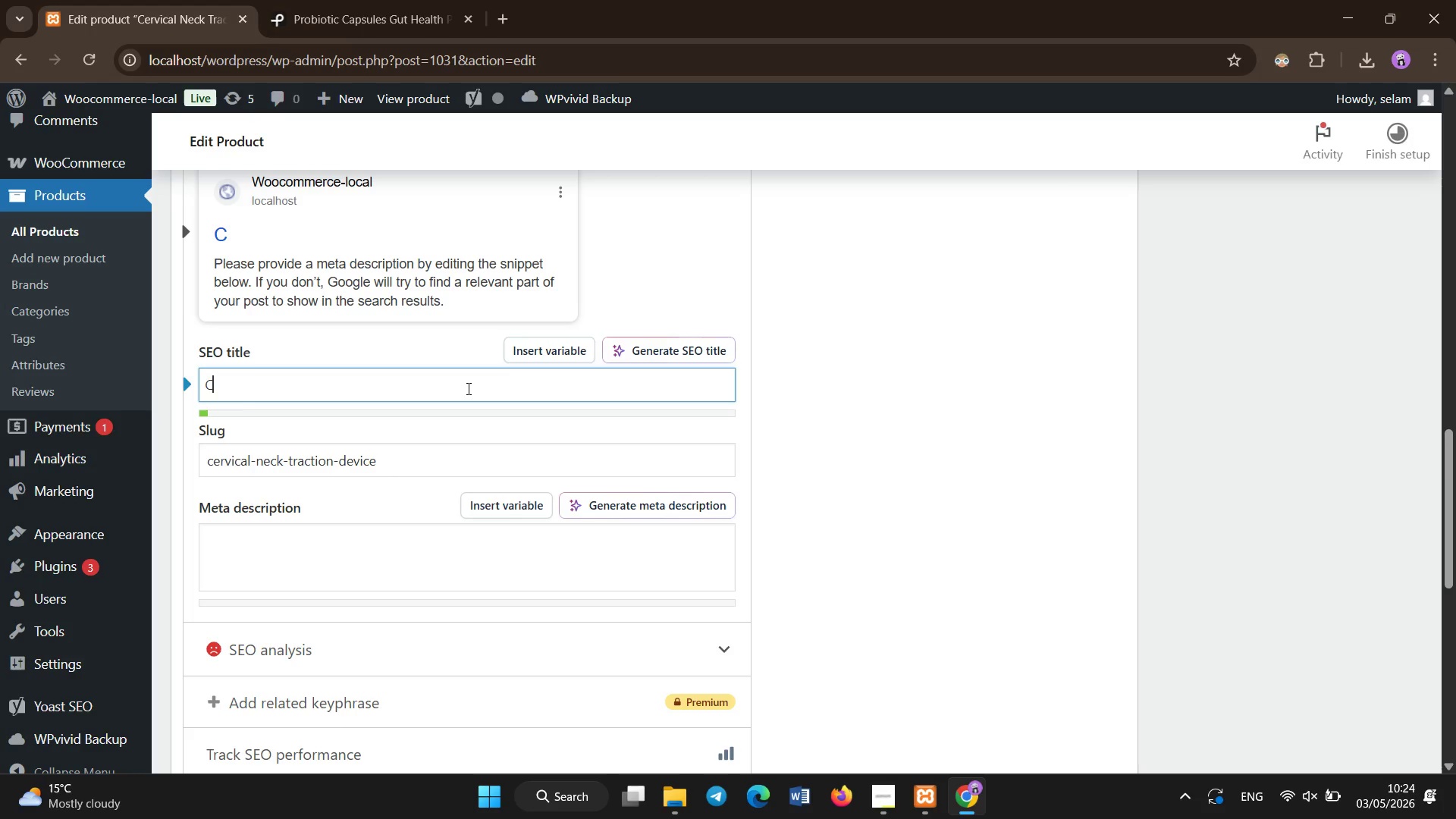 
type(Cervical Neck Traction Device for Pain Relief)
 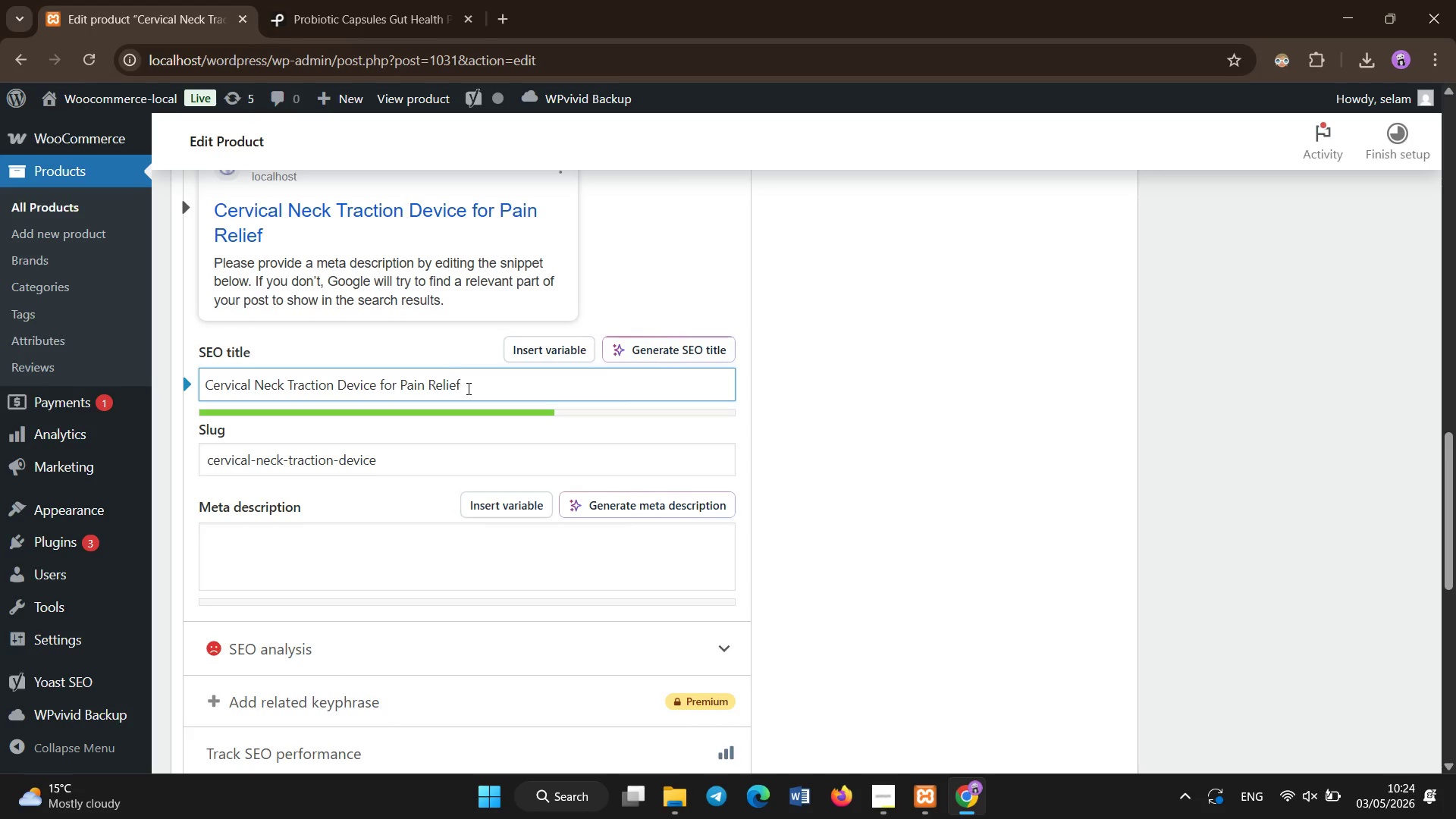 
hold_key(key=ShiftLeft, duration=1.53)
 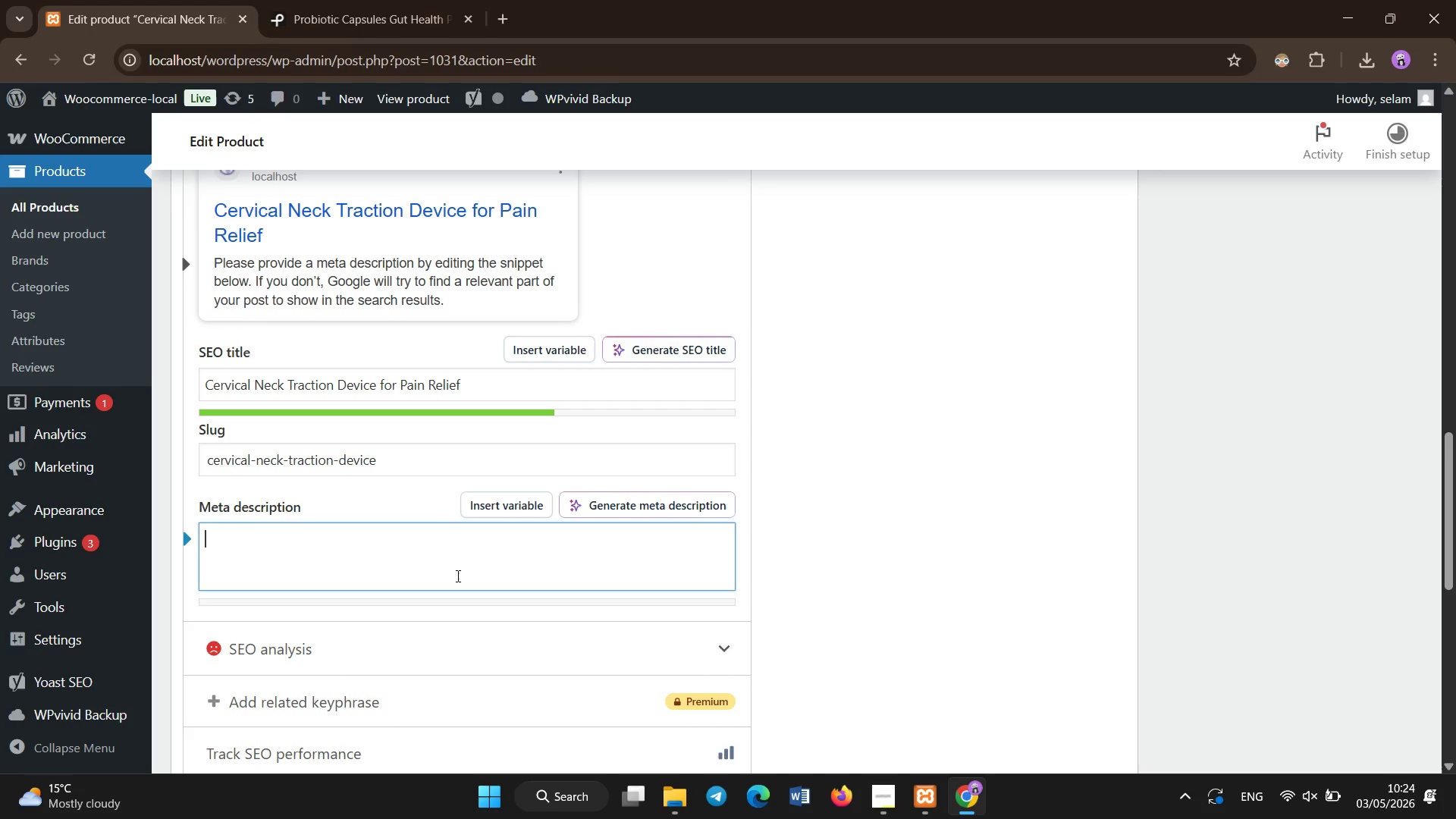 
type(Neck traction device helps reduce cervical presssure, im)
key(Backspace)
key(Backspace)
 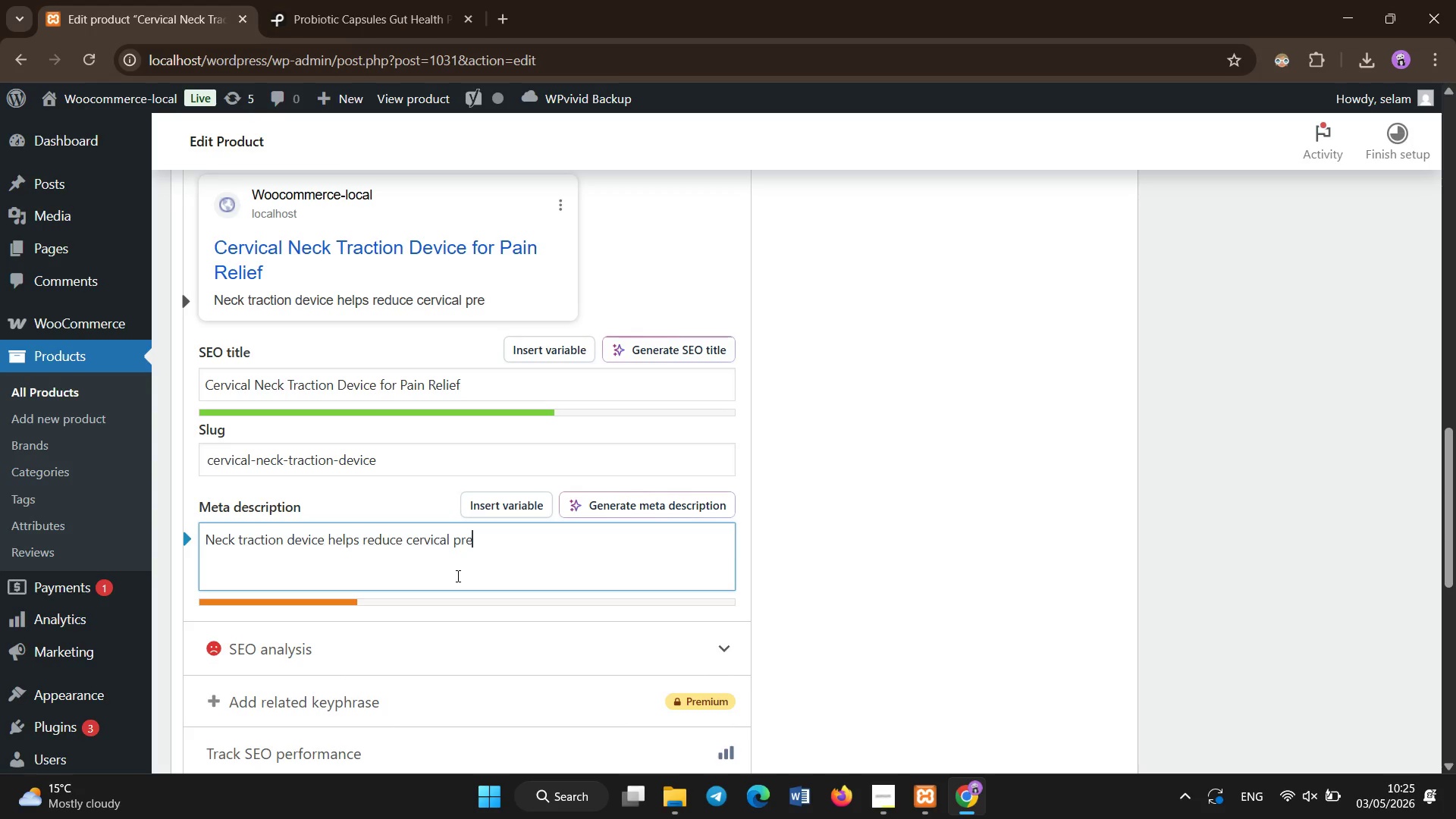 
type(ssure, improve postrue)
key(Backspace)
type(re, a)
key(Backspace)
type(ture, and support at-oh)
key(Backspace)
key(Backspace)
type(home spinal decompression therapy.)
 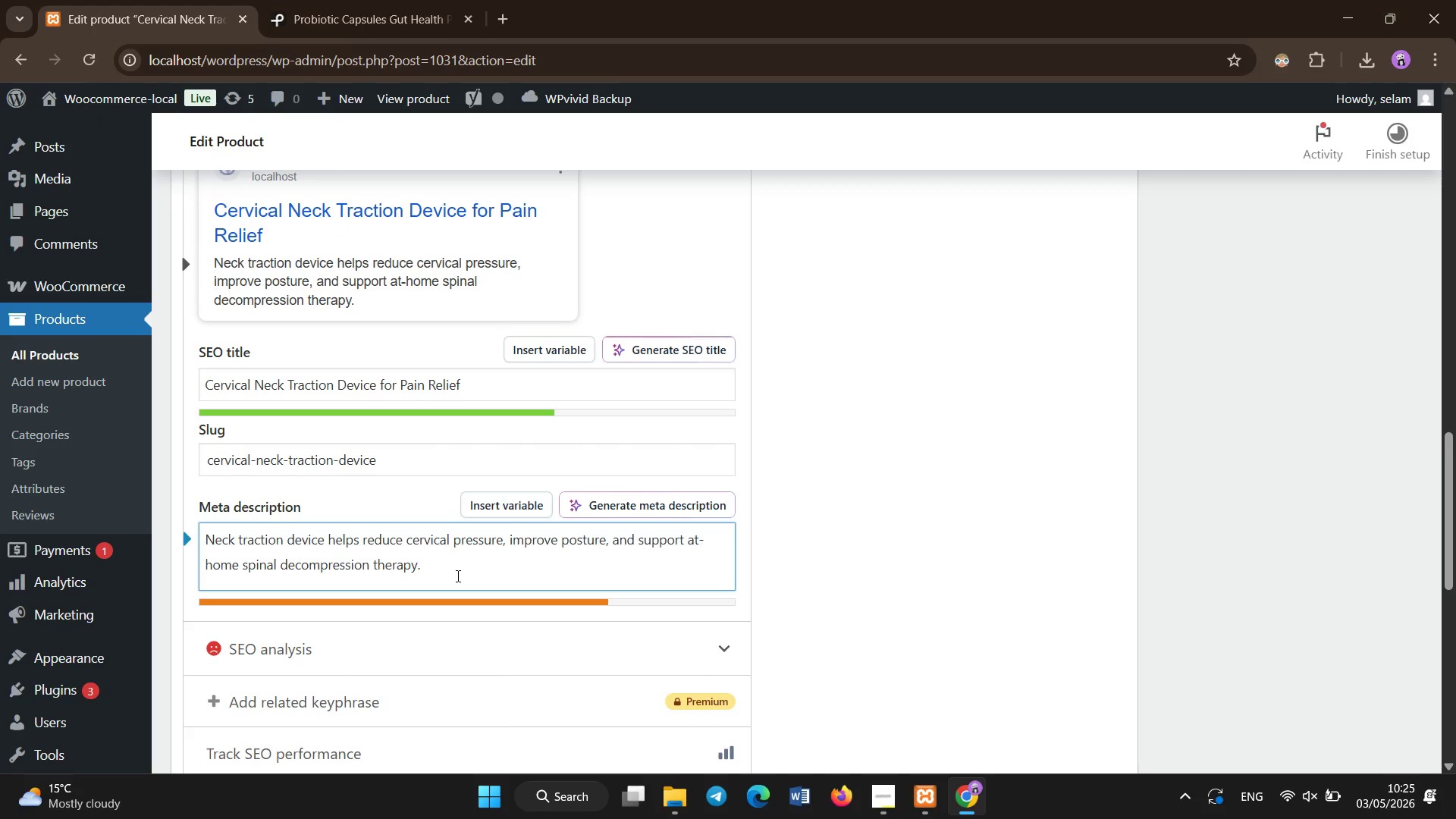 
scroll: coordinate [513, 580], scroll_direction: up, amount: 2.0
 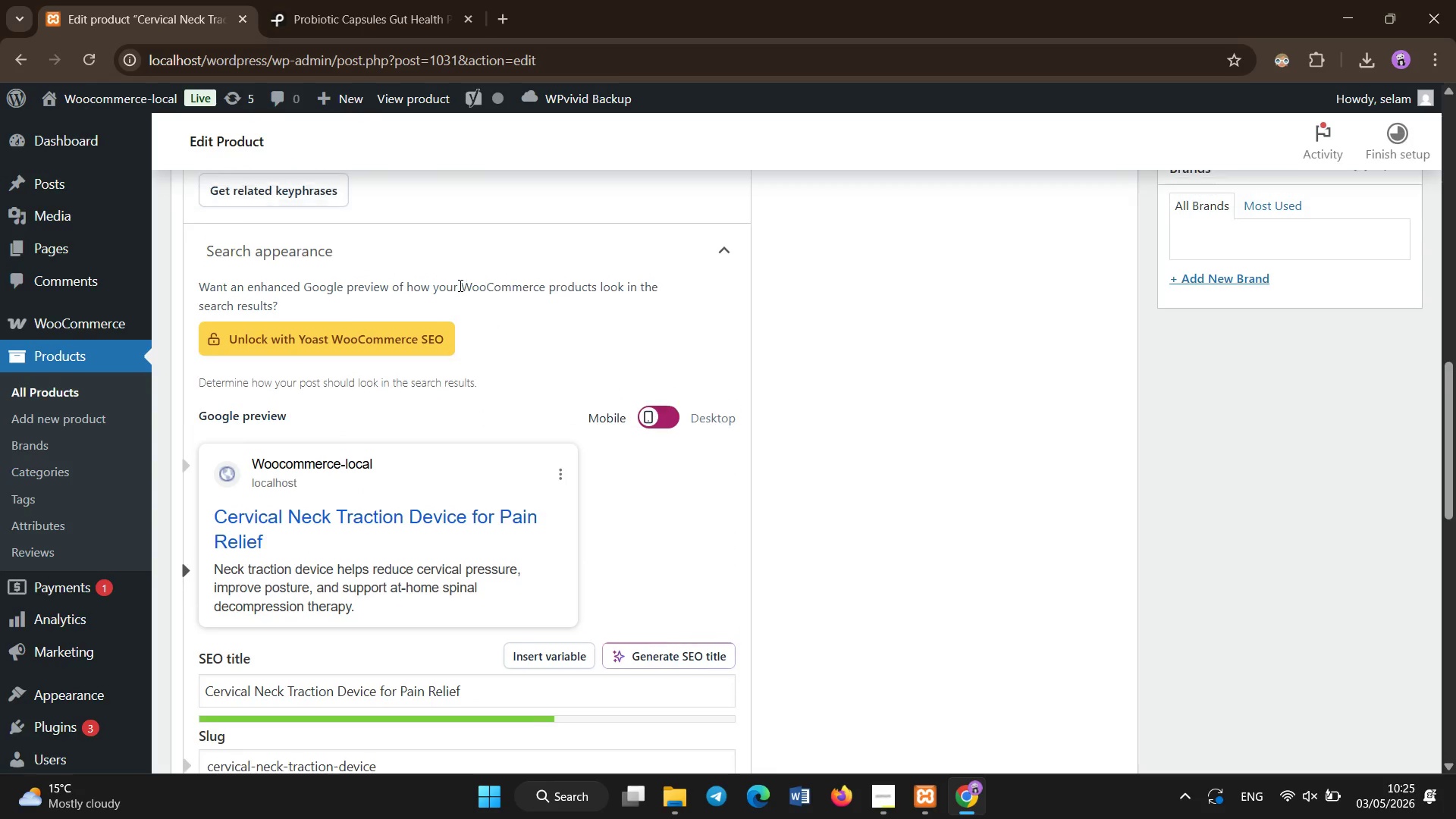 
left_click([466, 231])
 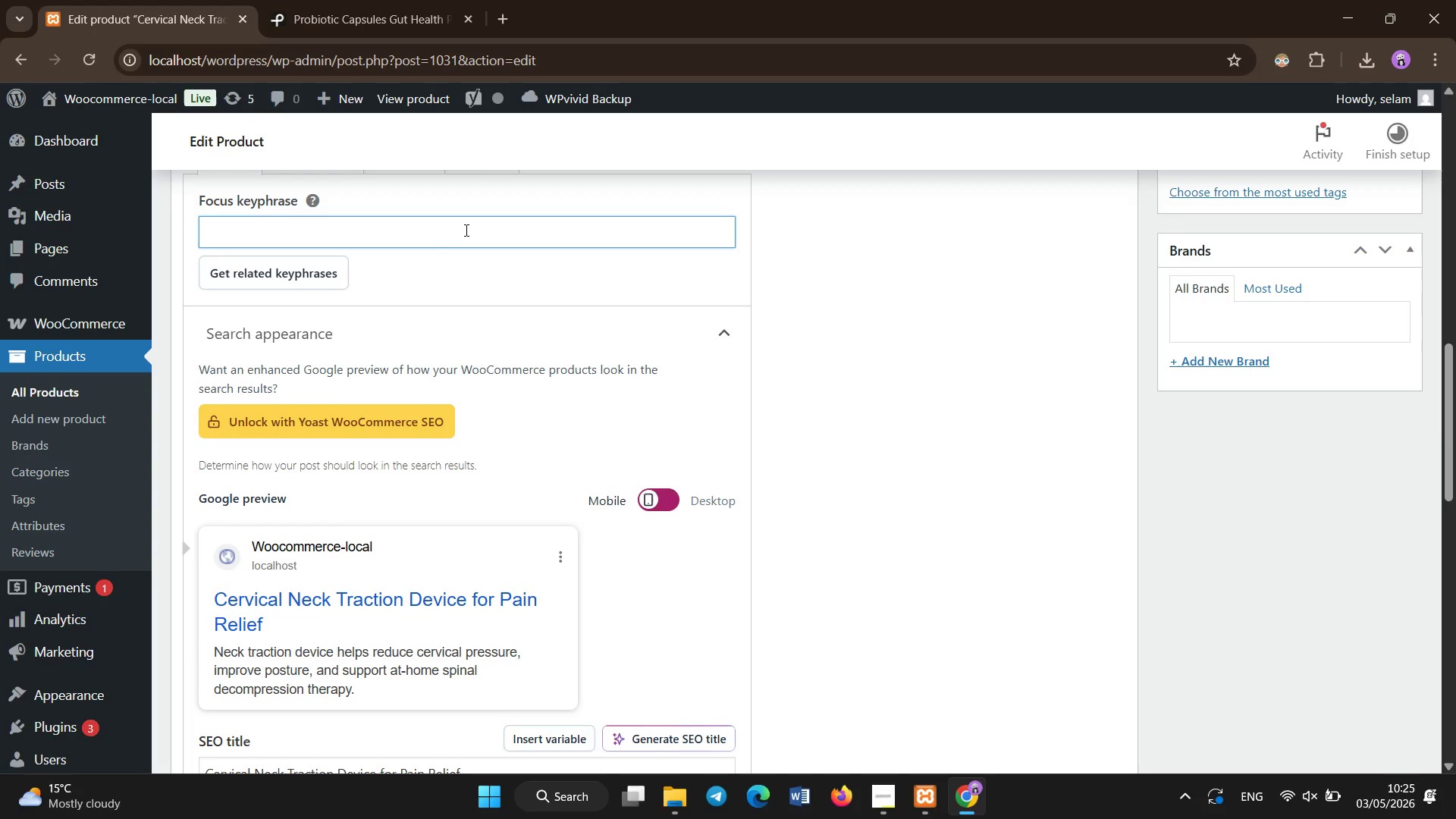 
scroll: coordinate [460, 271], scroll_direction: up, amount: 1.0
 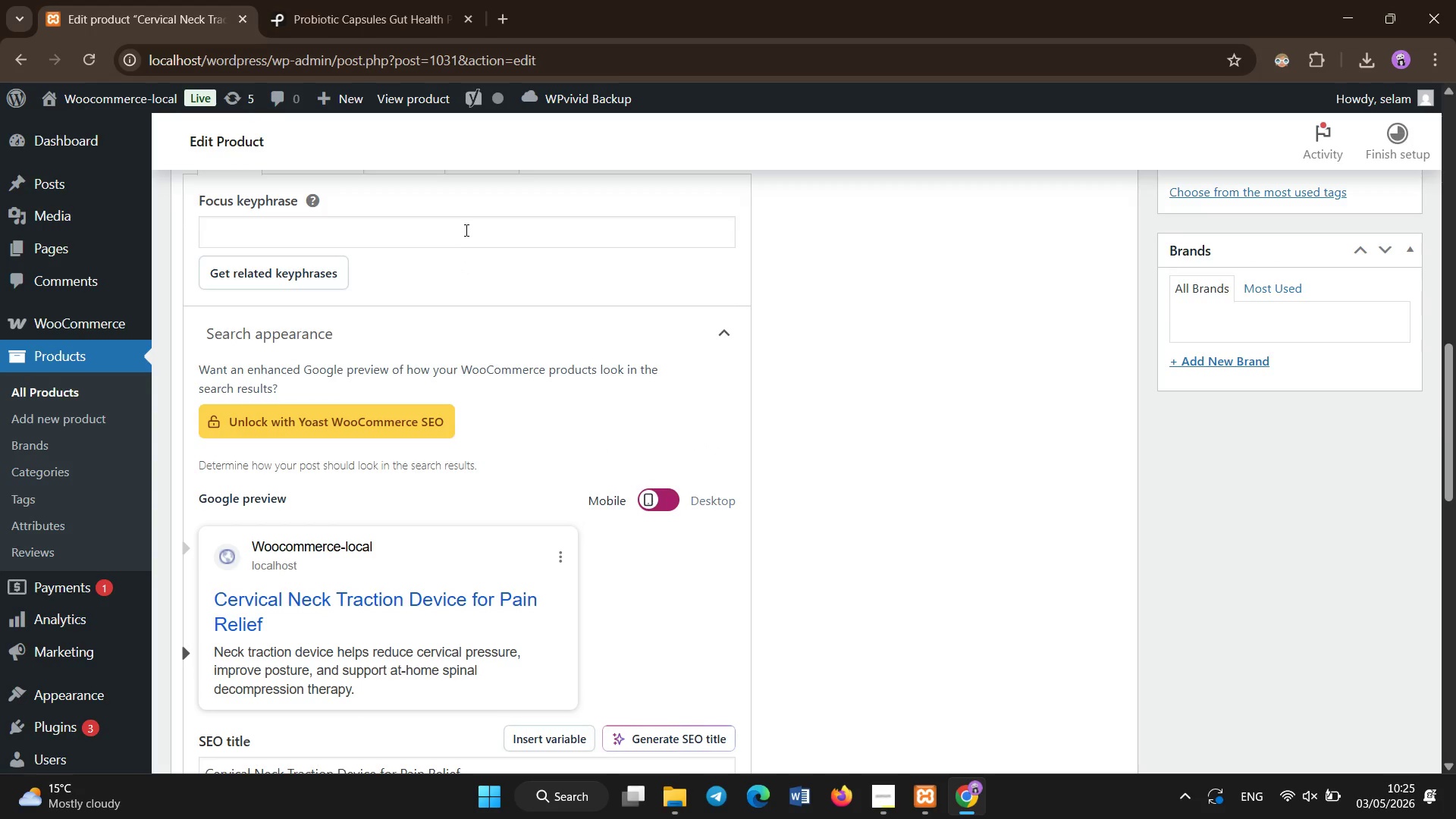 
type(cervical neck traction device)
 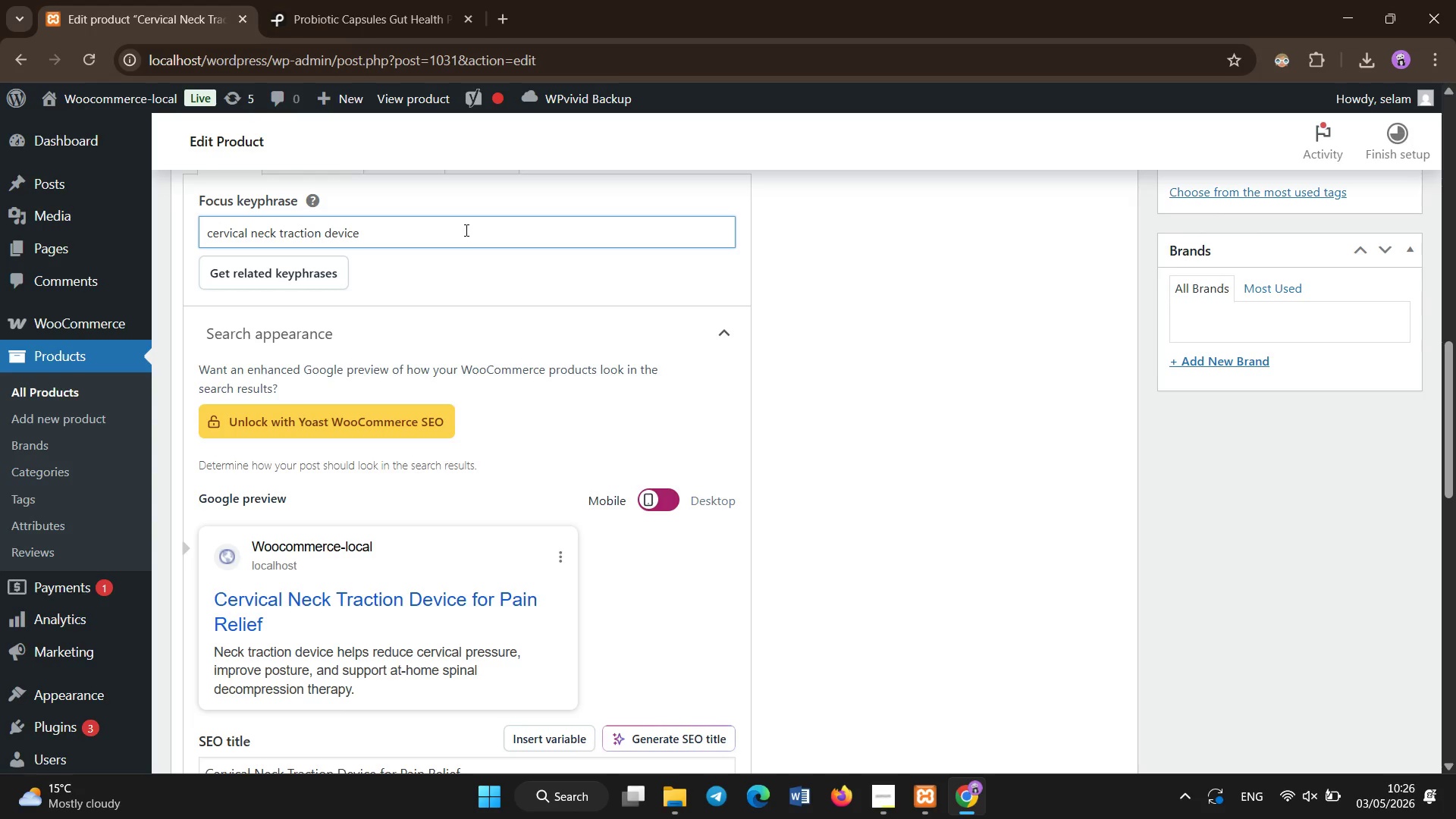 
left_click([458, 0])
 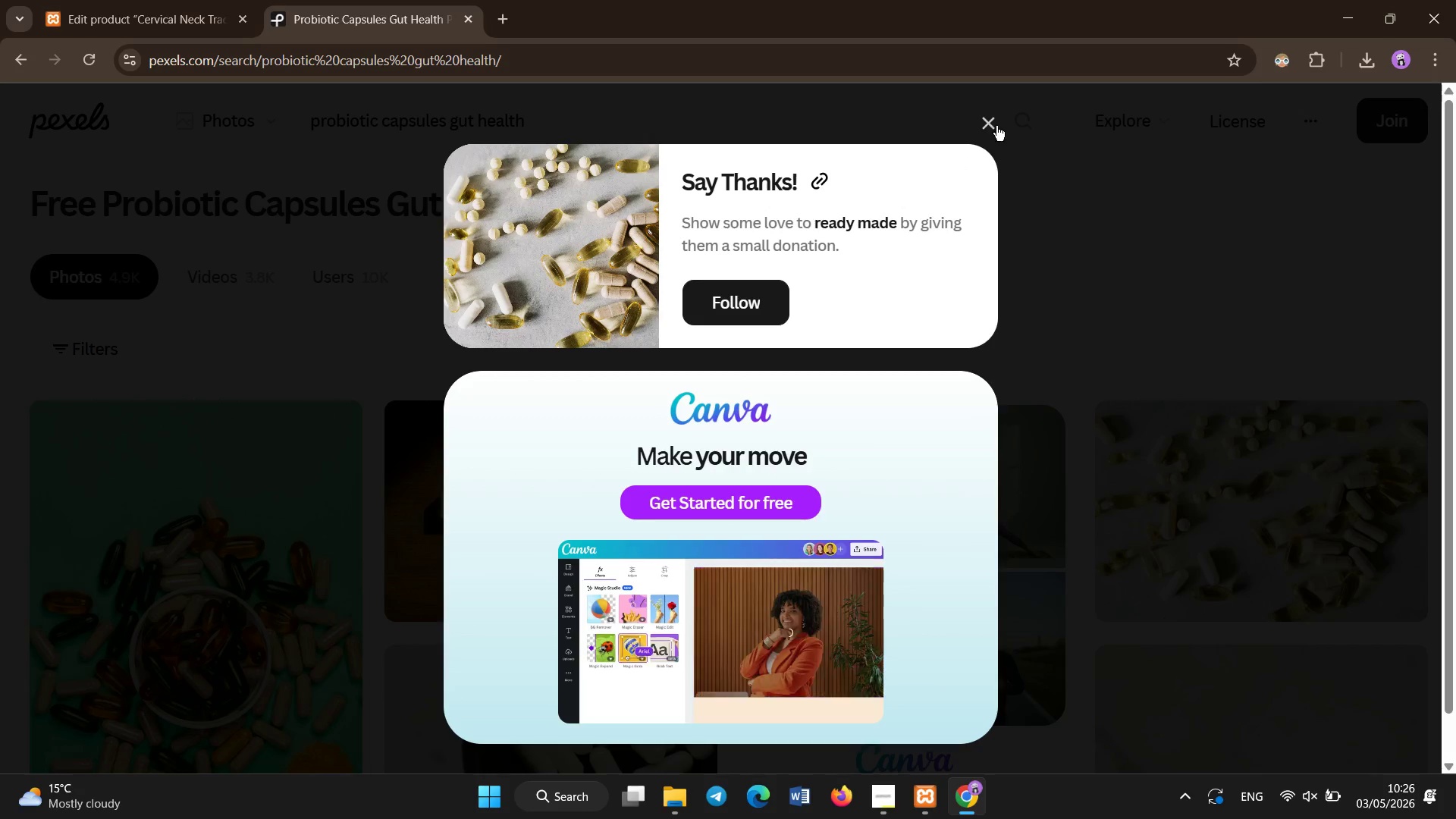 
scroll: coordinate [579, 128], scroll_direction: up, amount: 7.0
 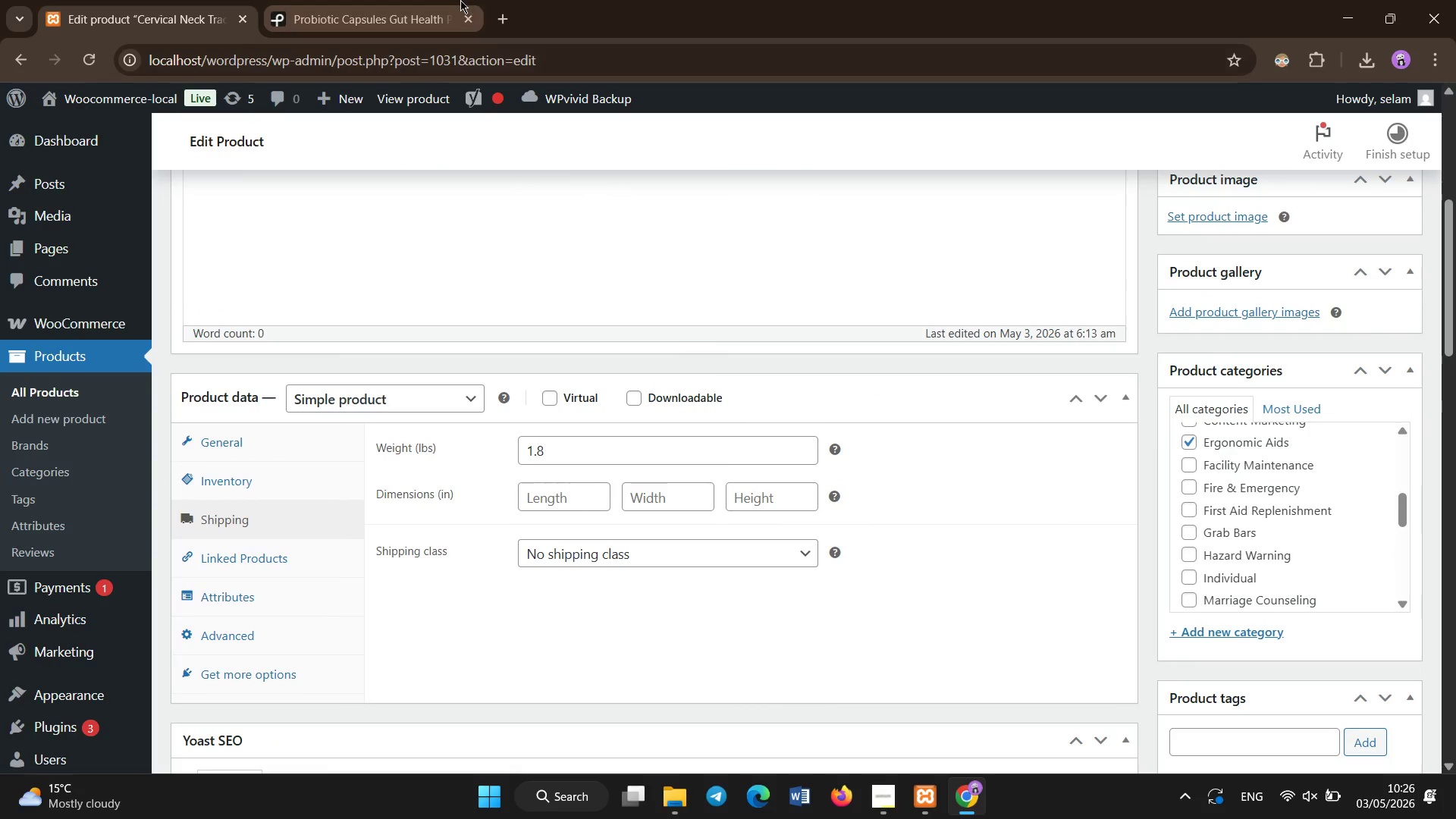 
left_click([993, 123])
 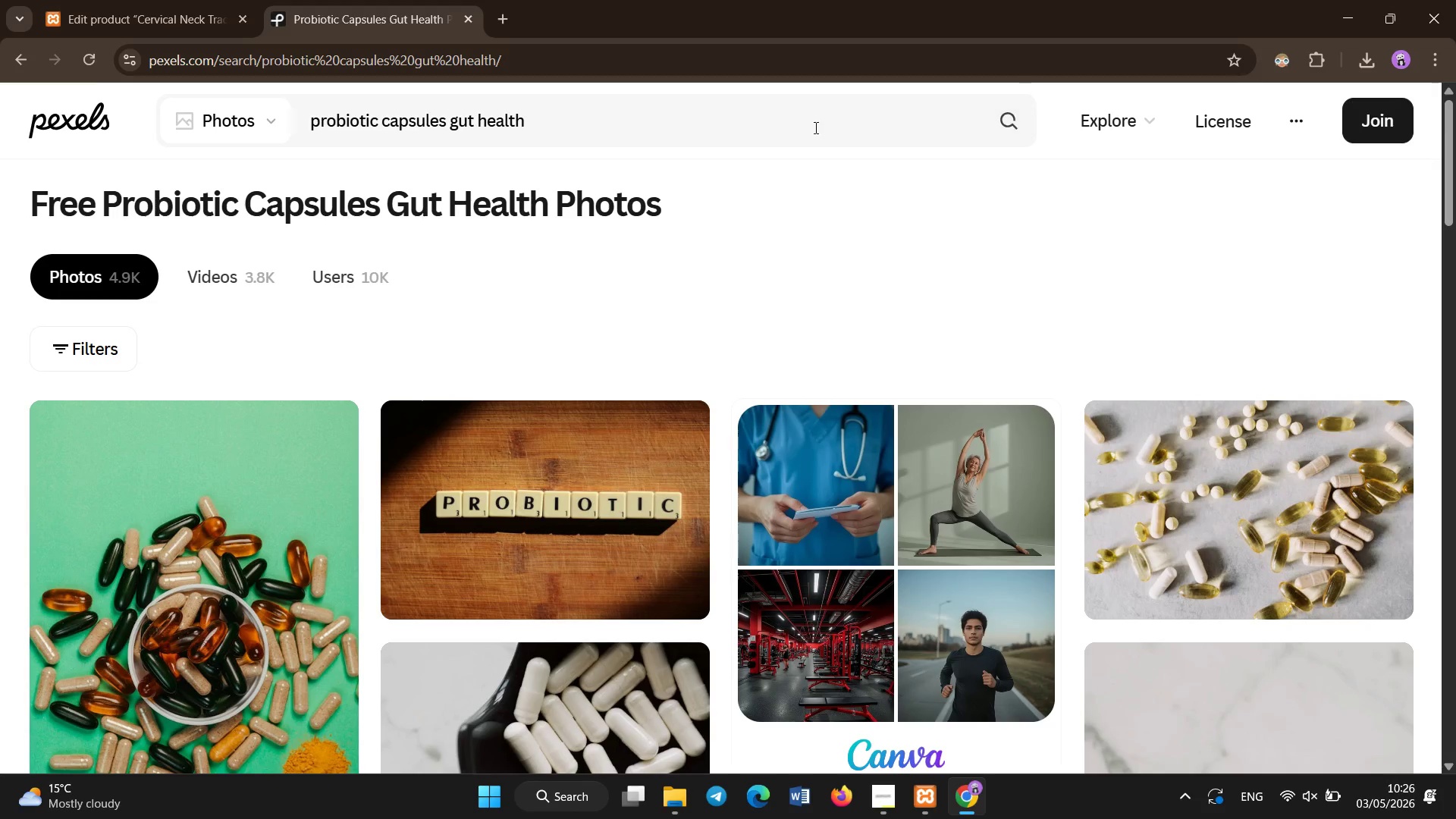 
left_click([809, 118])
 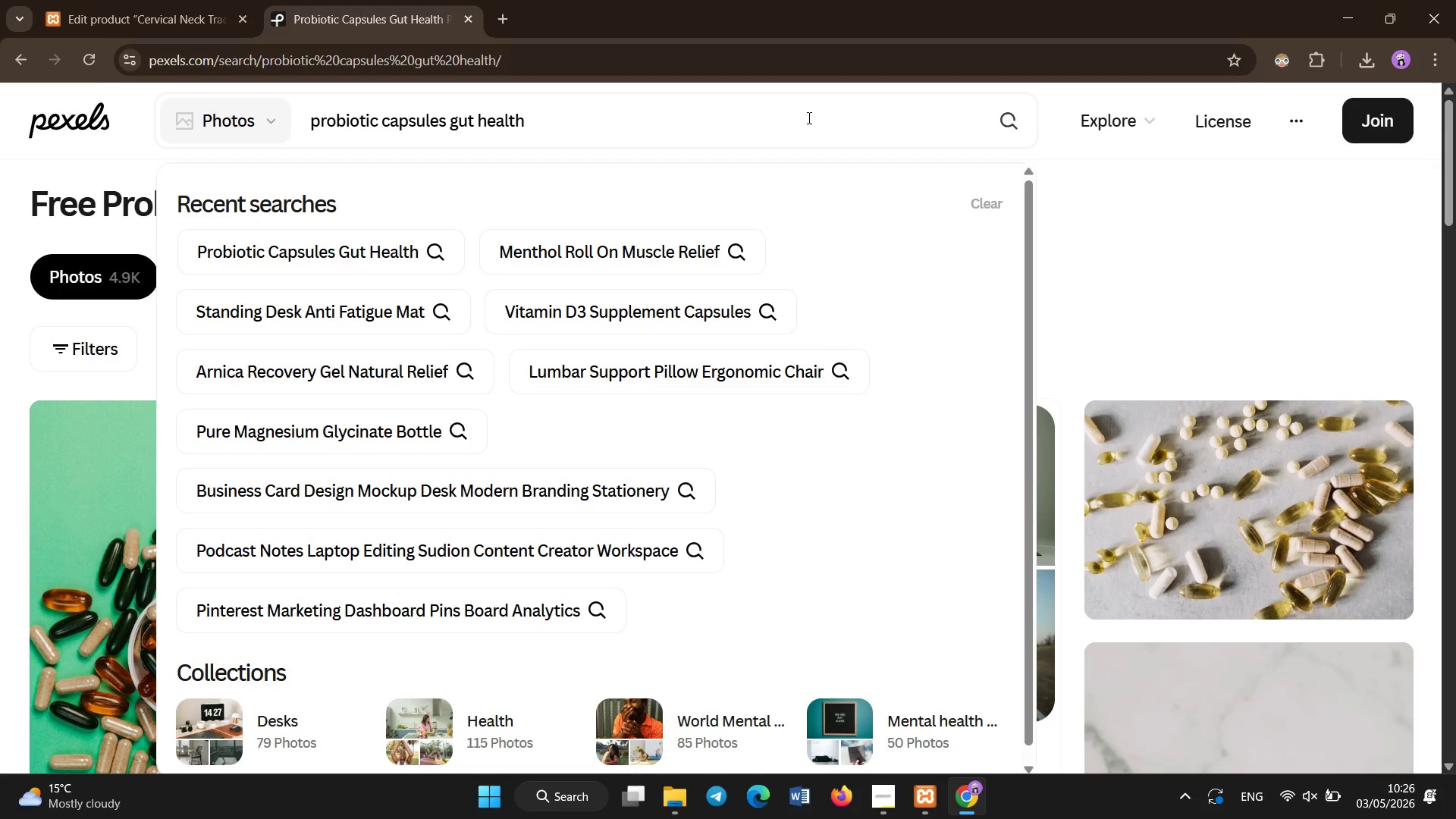 
key(Control+A)
 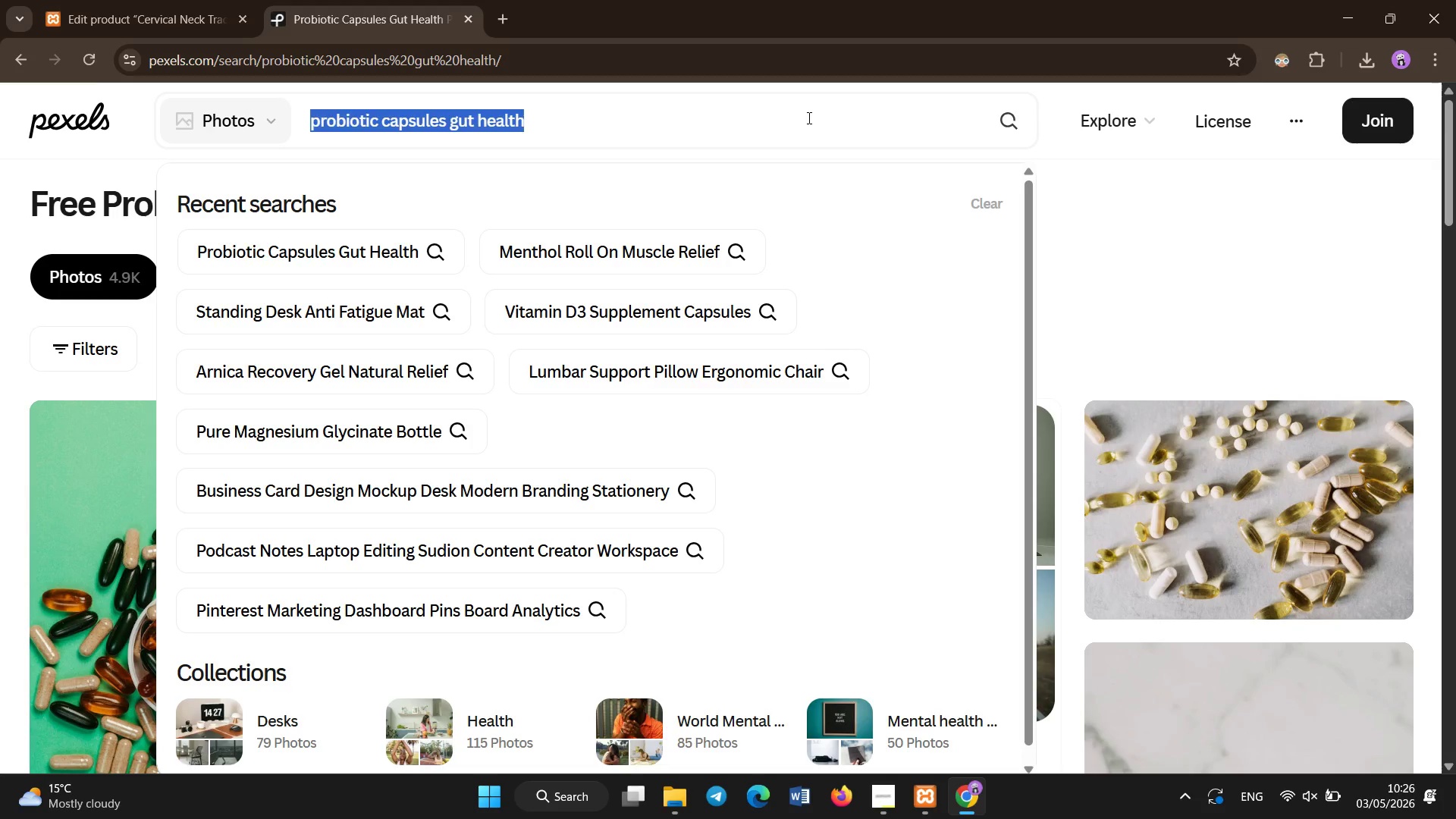 
key(Backspace)
 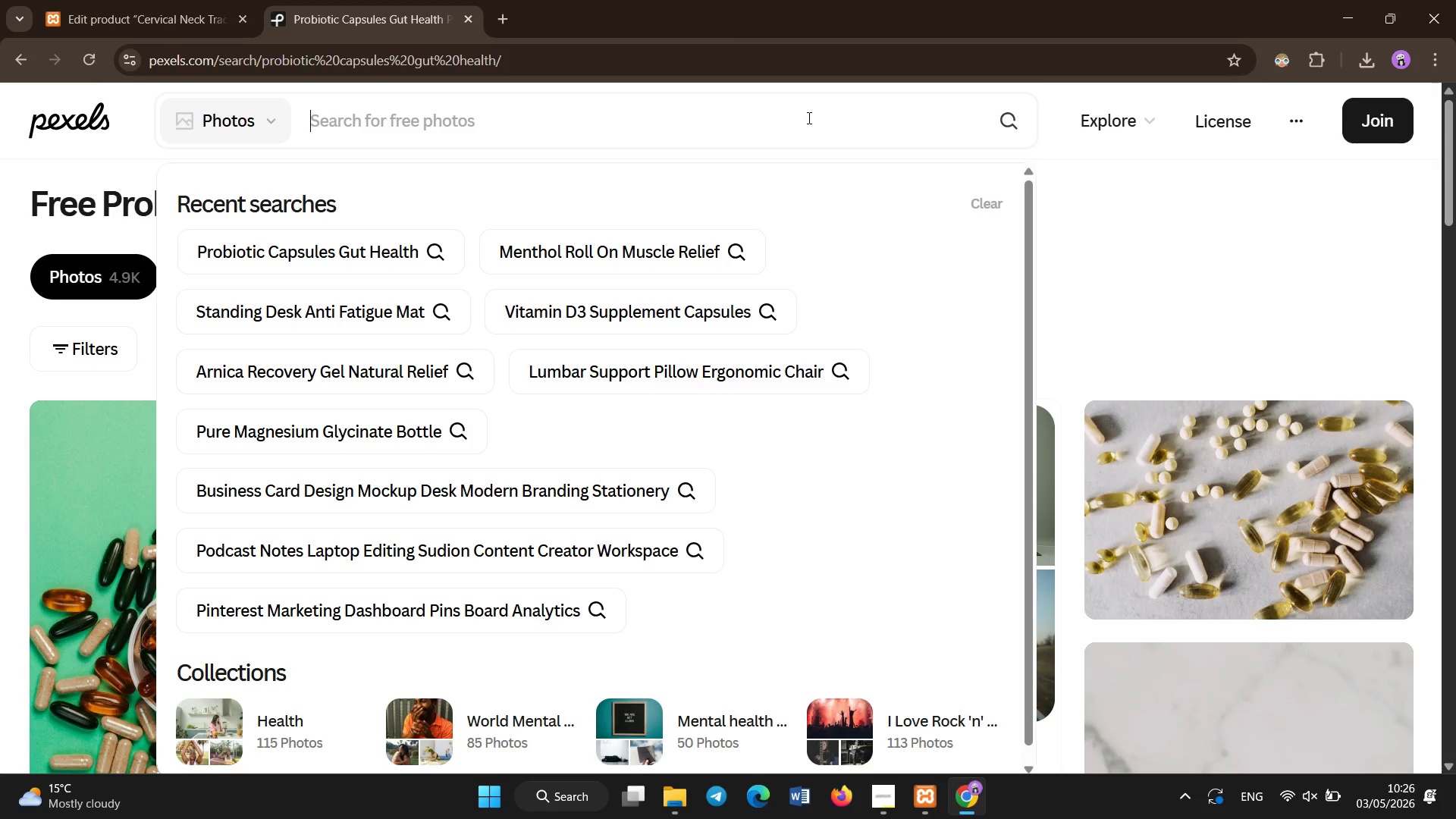 
type(neck traction device cervical relief)
 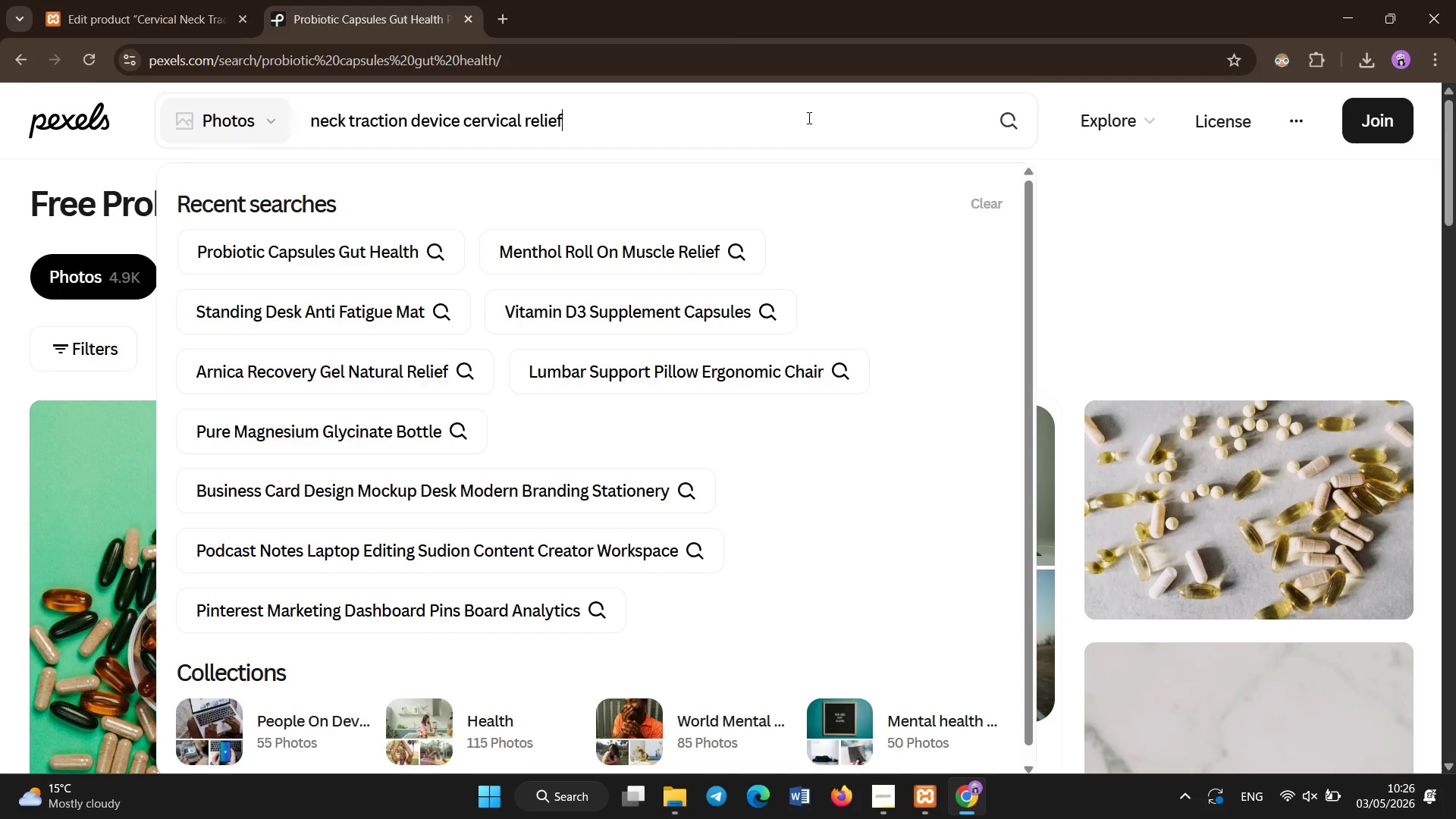 
key(Enter)
 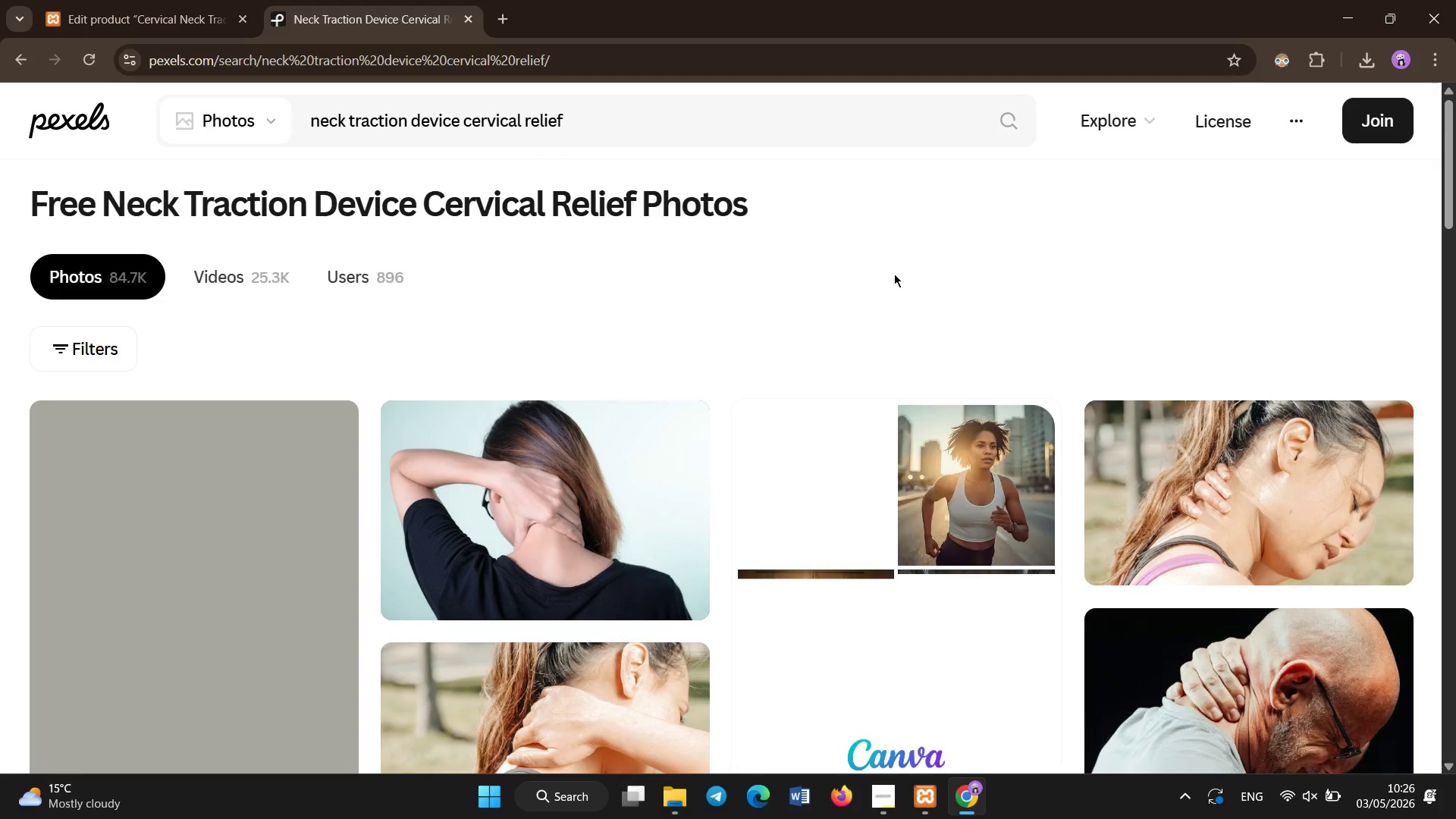 
wait(6.7)
 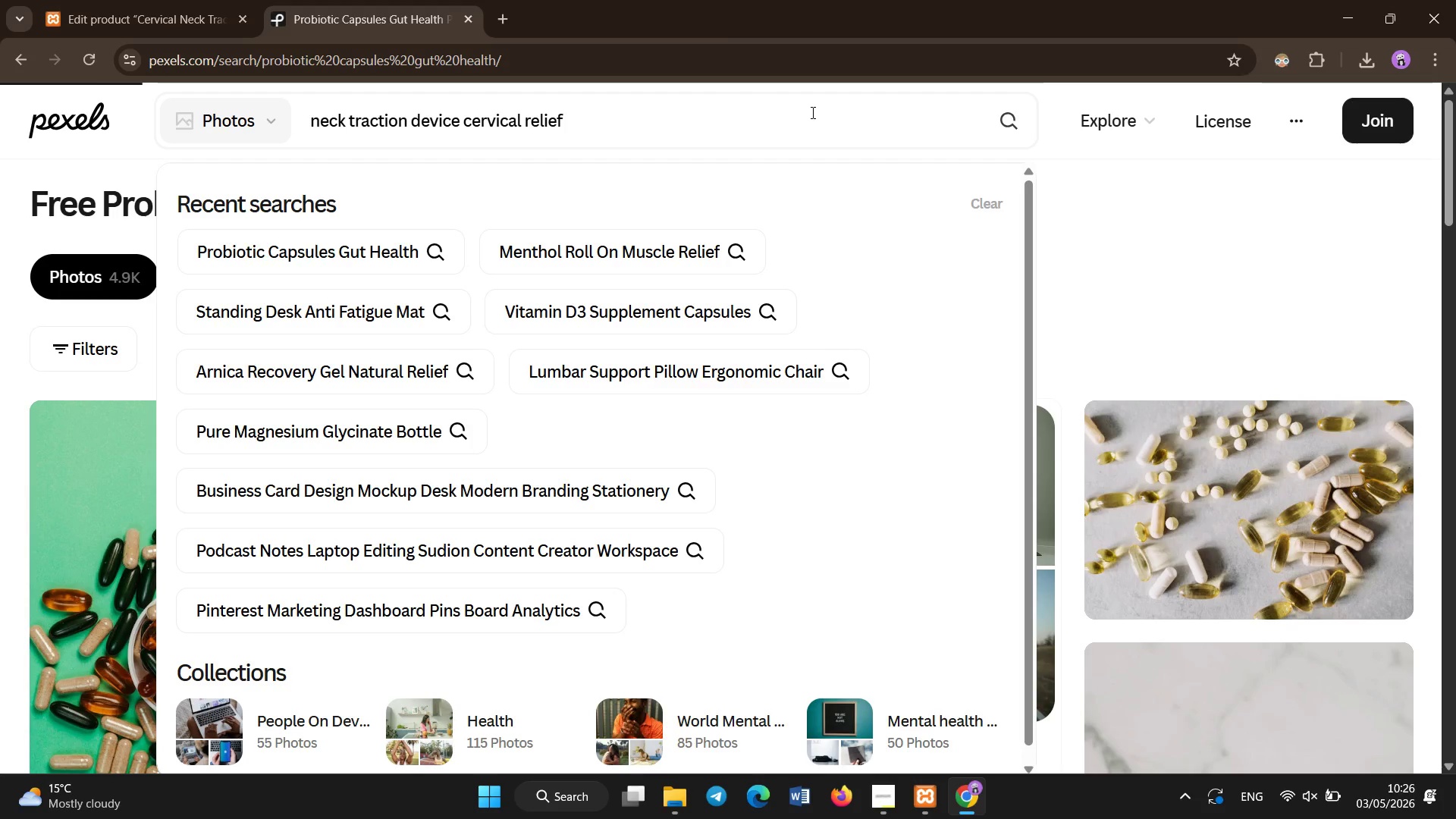 
left_click([654, 581])
 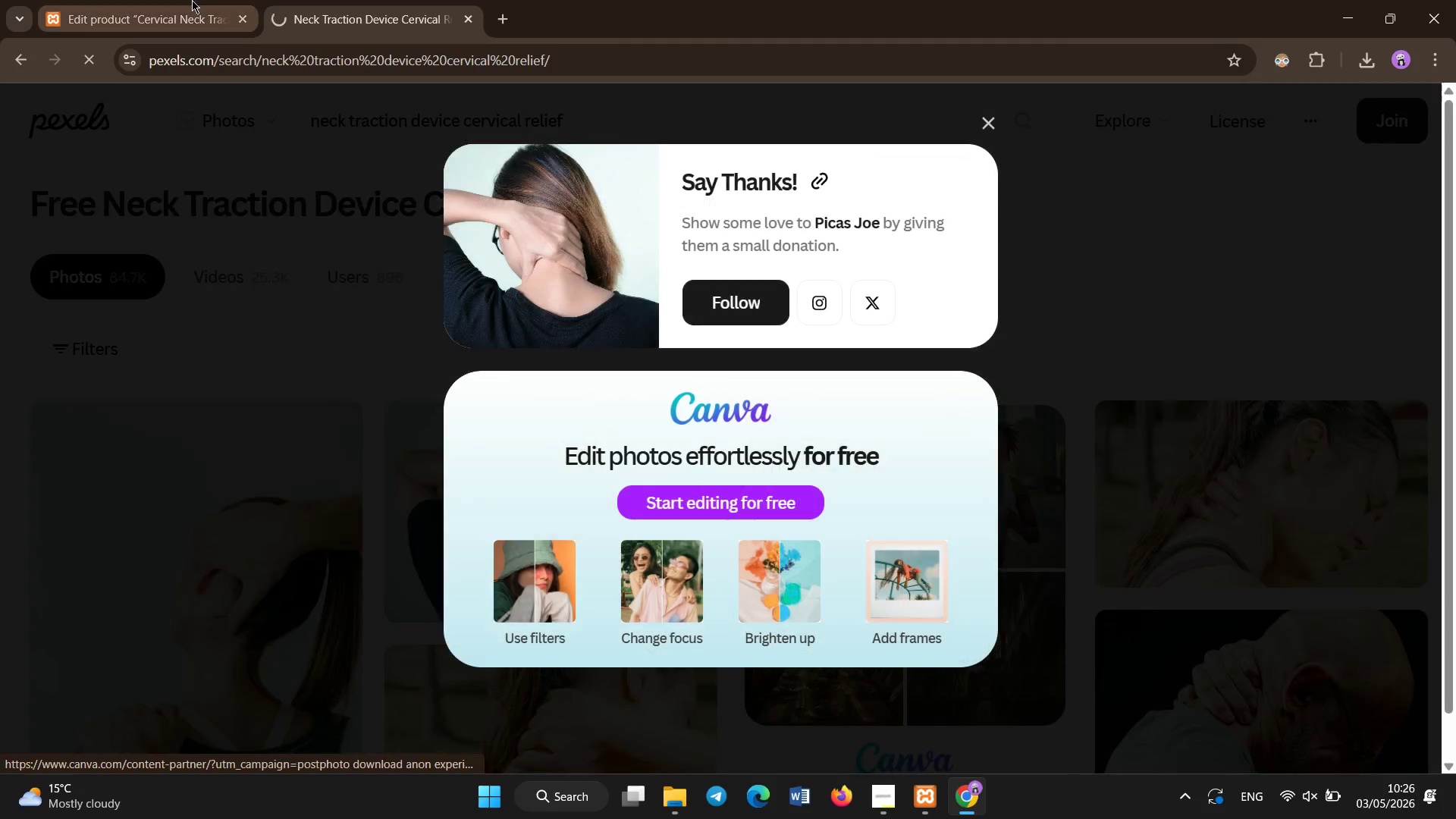 
left_click([190, 0])
 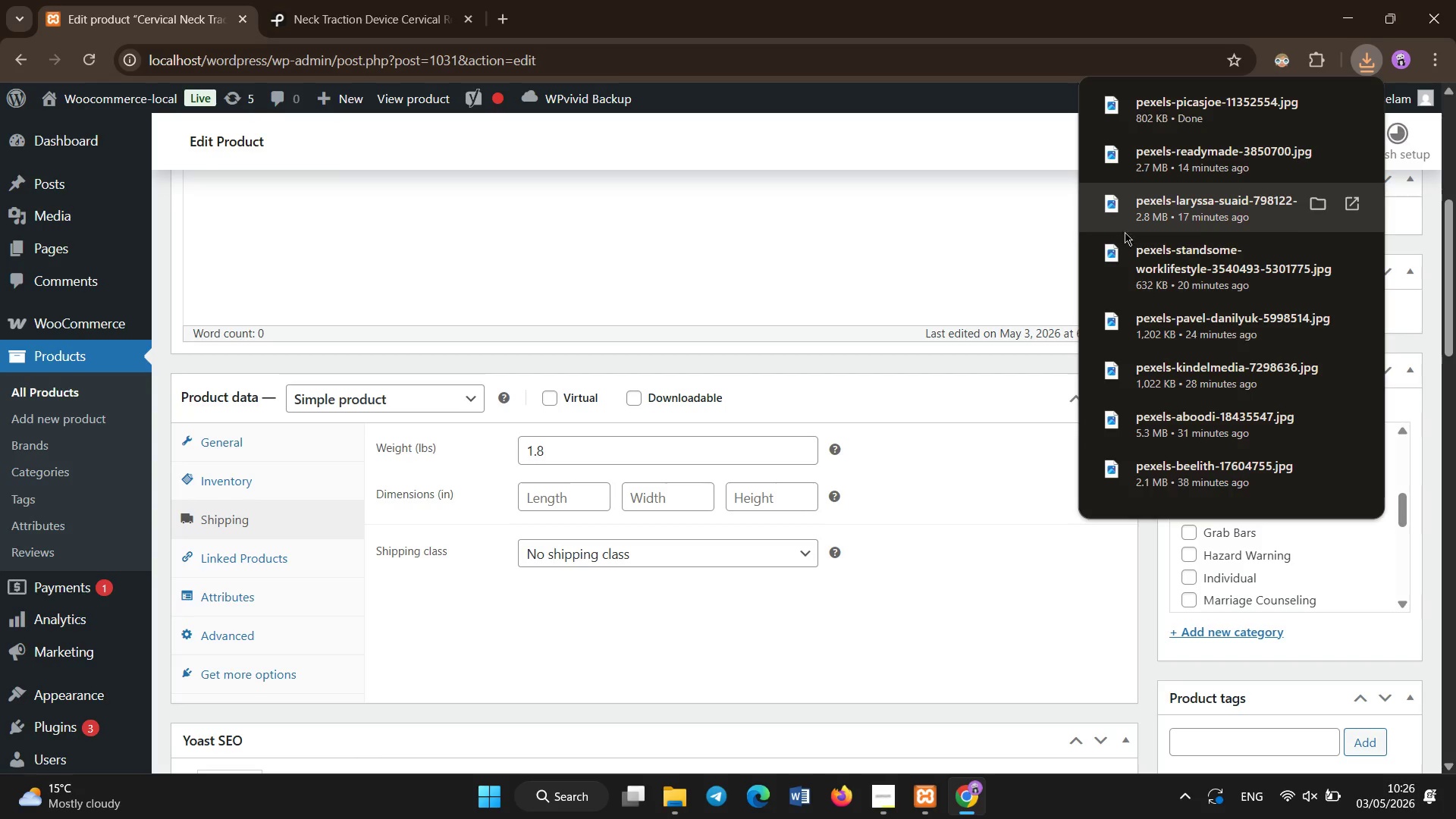 
left_click([1030, 237])
 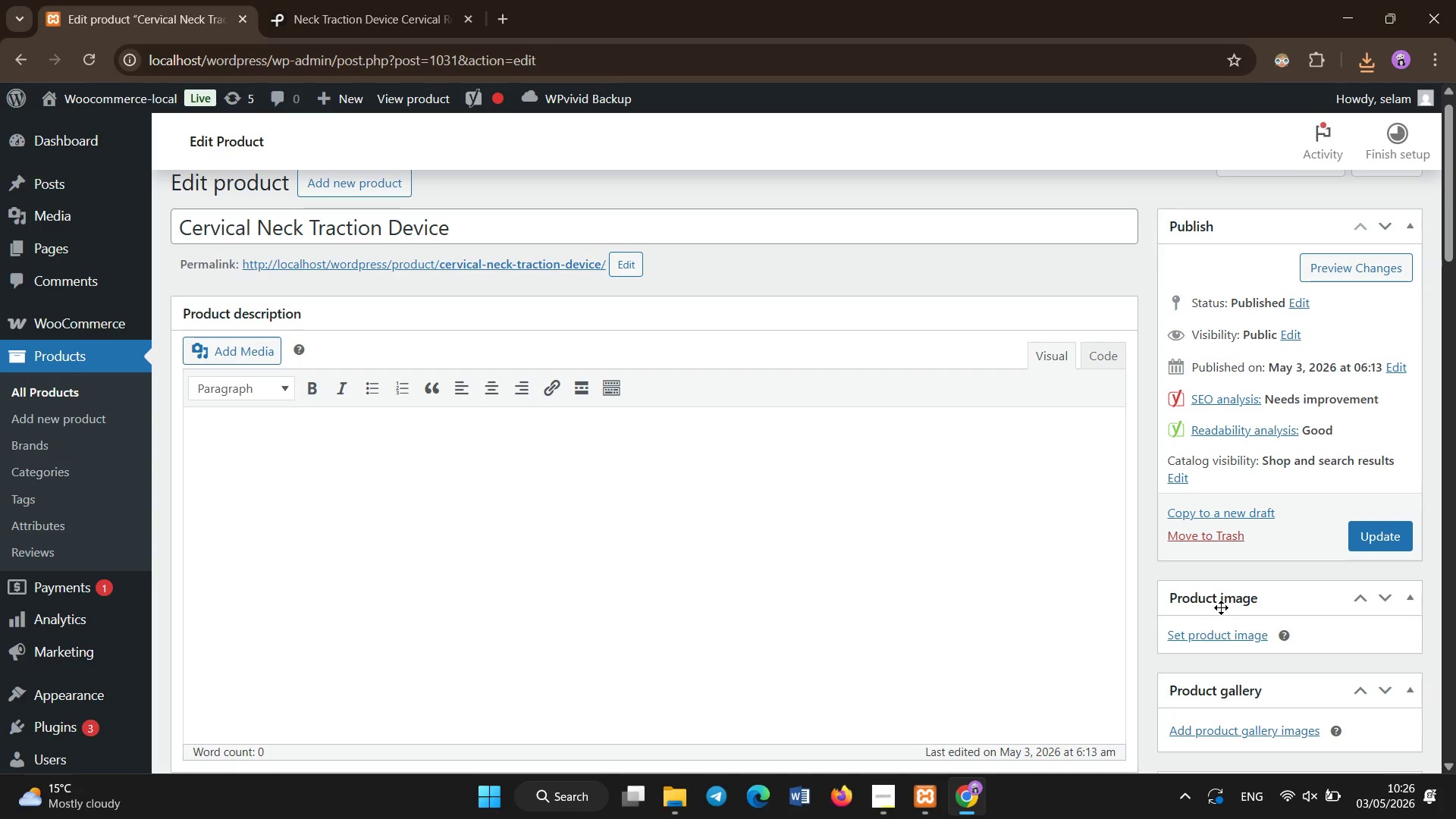 
left_click([1211, 626])
 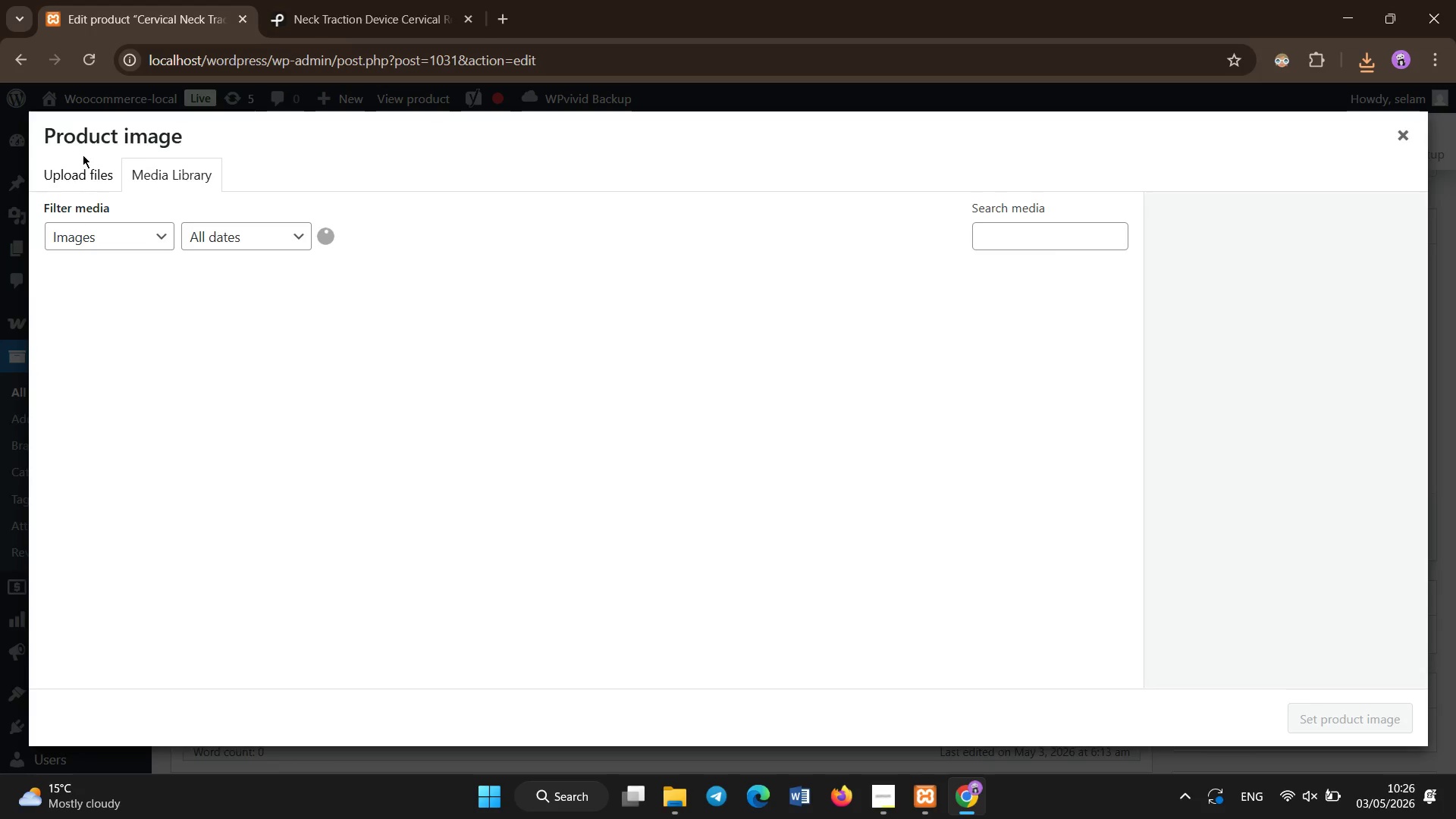 
left_click([86, 171])
 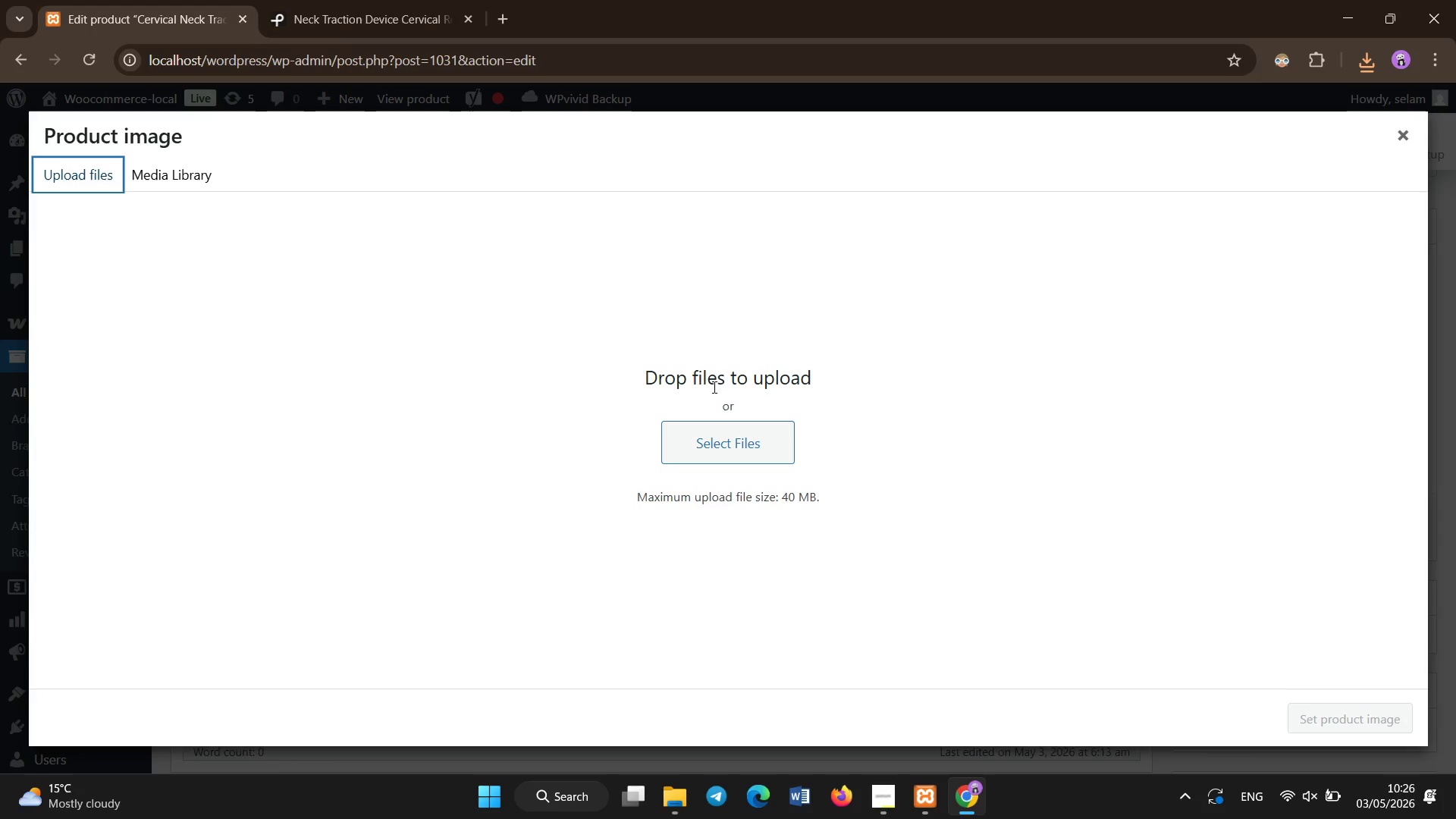 
left_click([714, 431])
 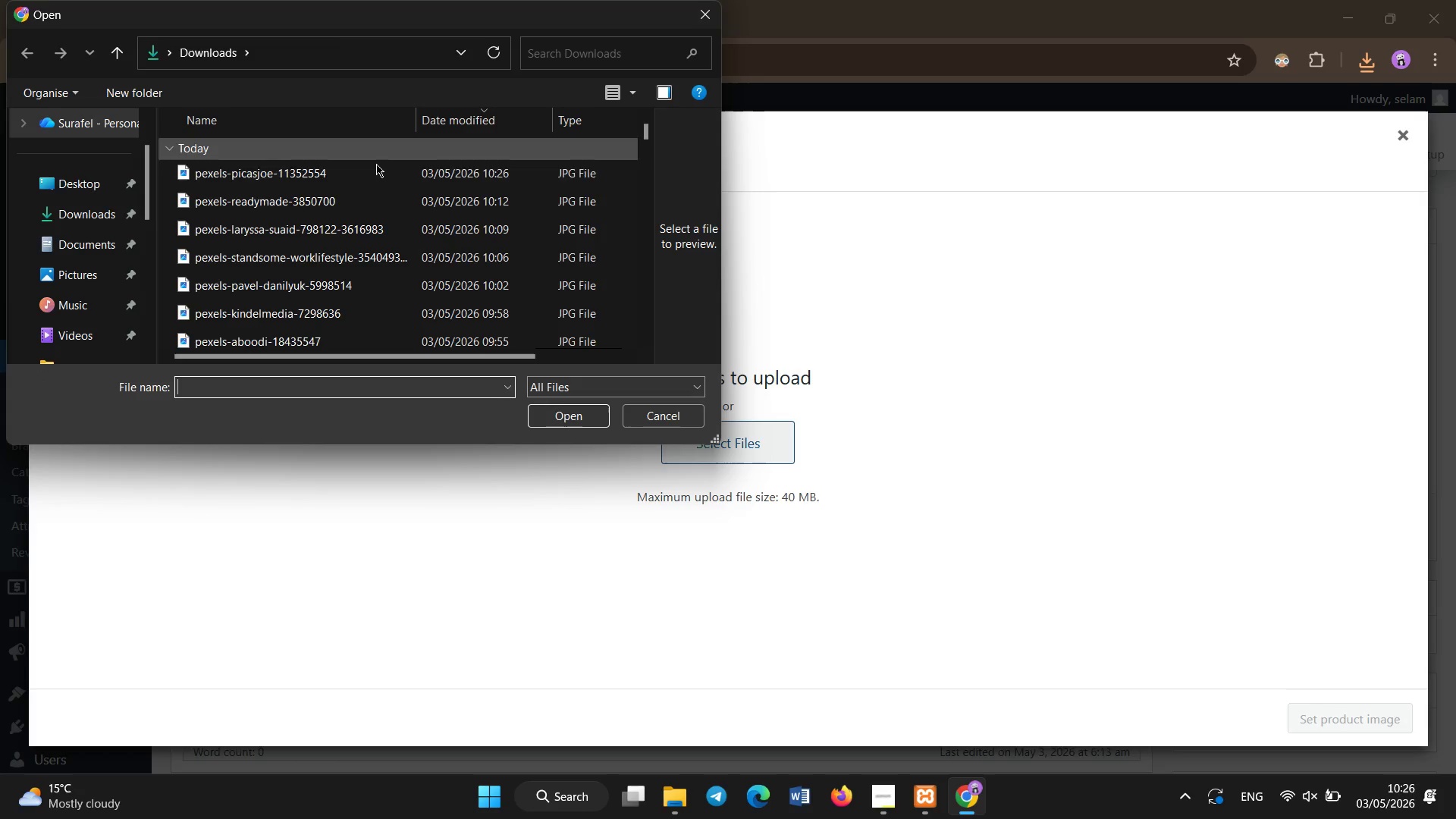 
double_click([374, 171])
 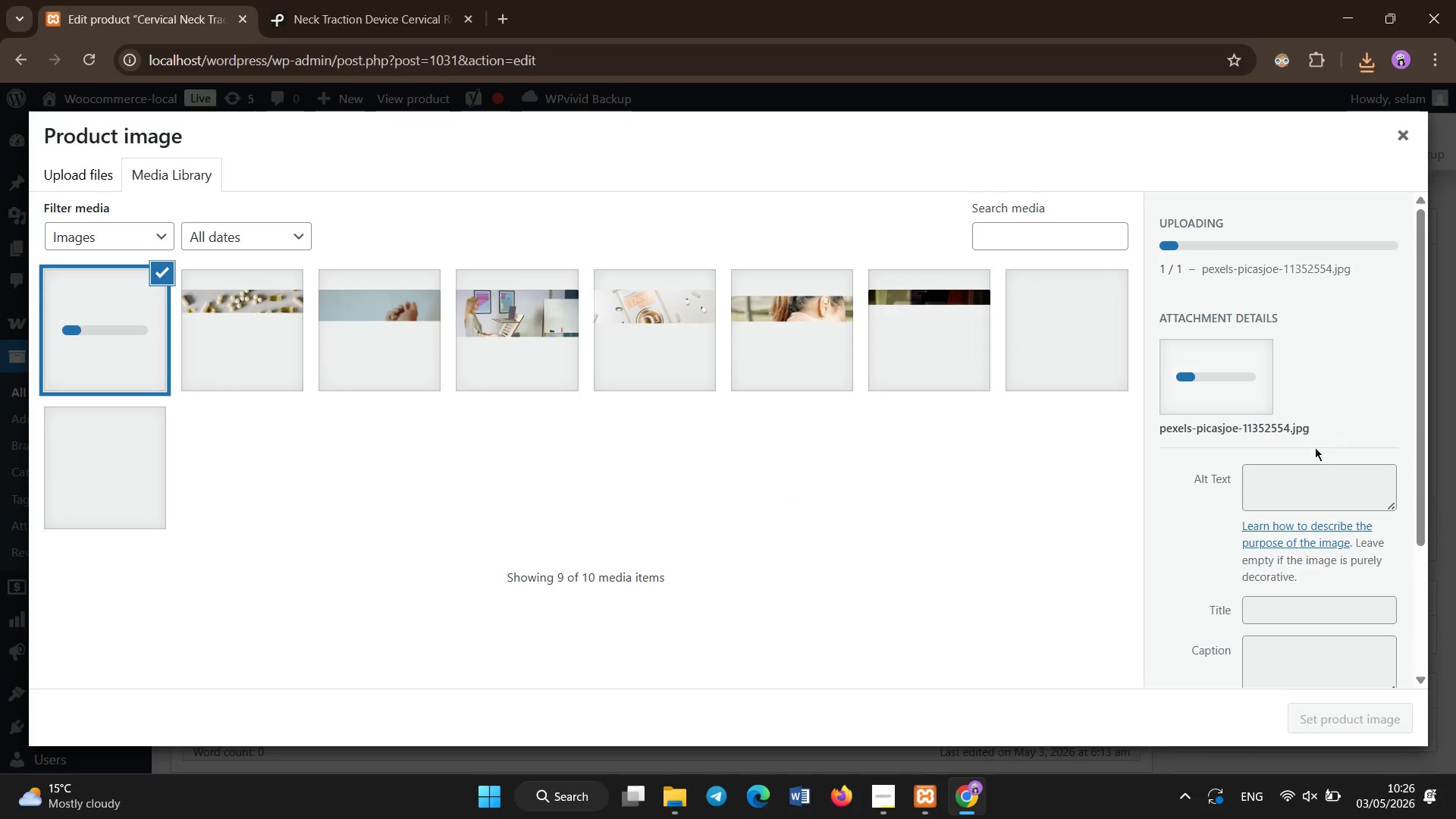 
left_click([1302, 501])
 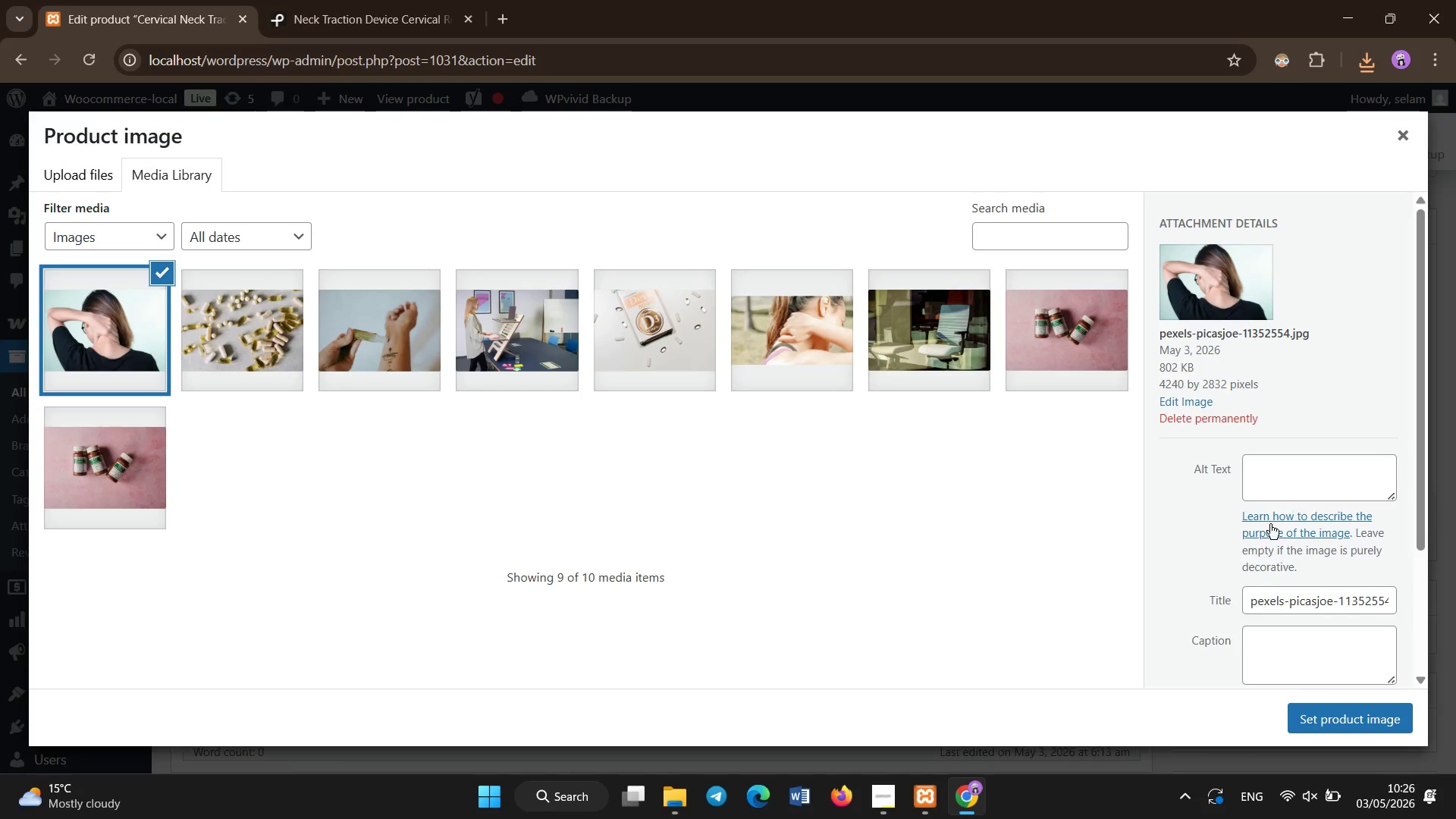 
left_click([1282, 476])
 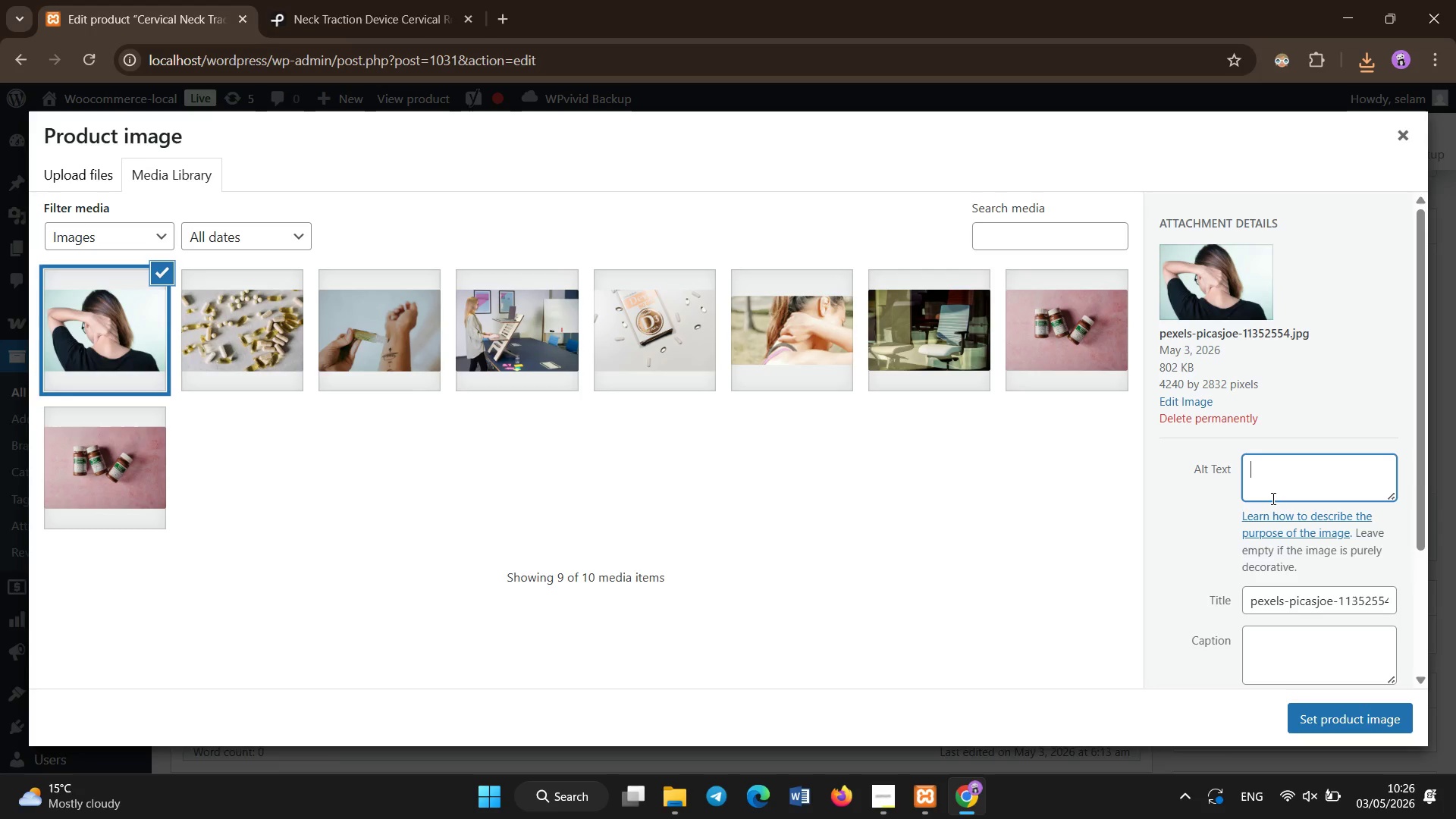 
hold_key(key=ShiftLeft, duration=0.53)
 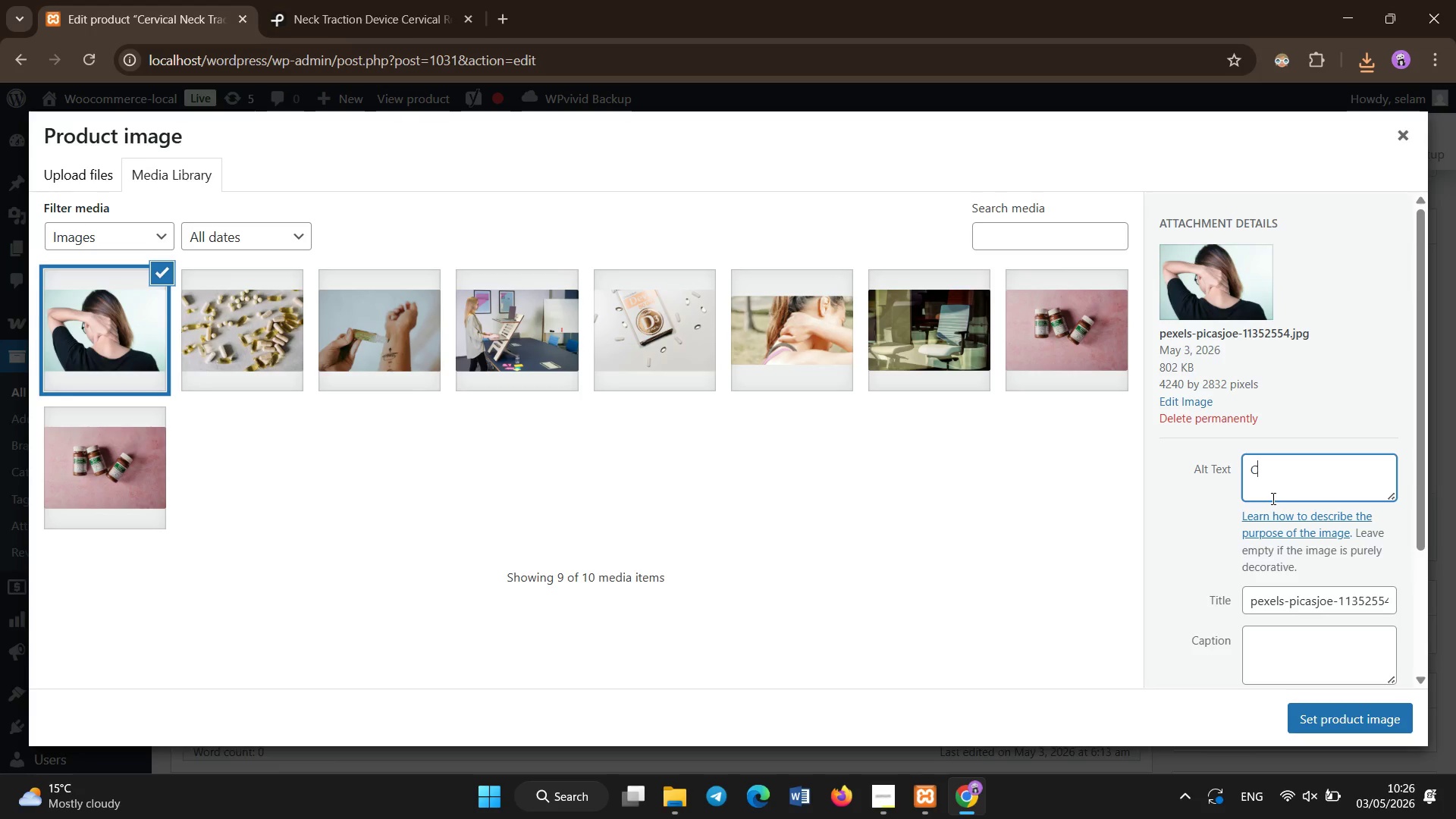 
type(Cervical neck traction device for postrue )
key(Backspace)
key(Backspace)
key(Backspace)
key(Backspace)
type(ture c postrue c)
key(Backspace)
key(Backspace)
key(Backspace)
key(Backspace)
key(Backspace)
type(ure correction and pain relief)
 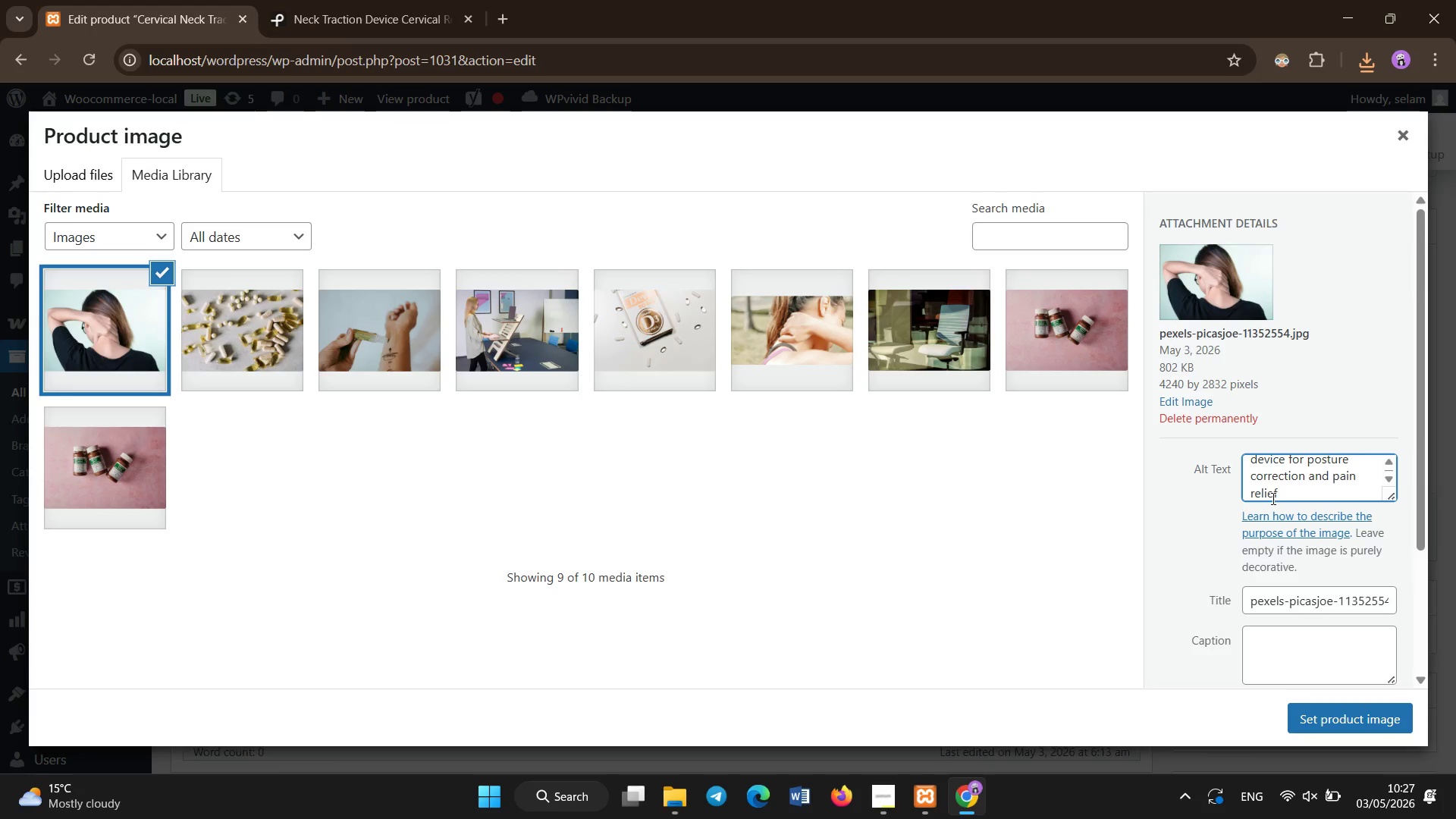 
left_click([1328, 724])
 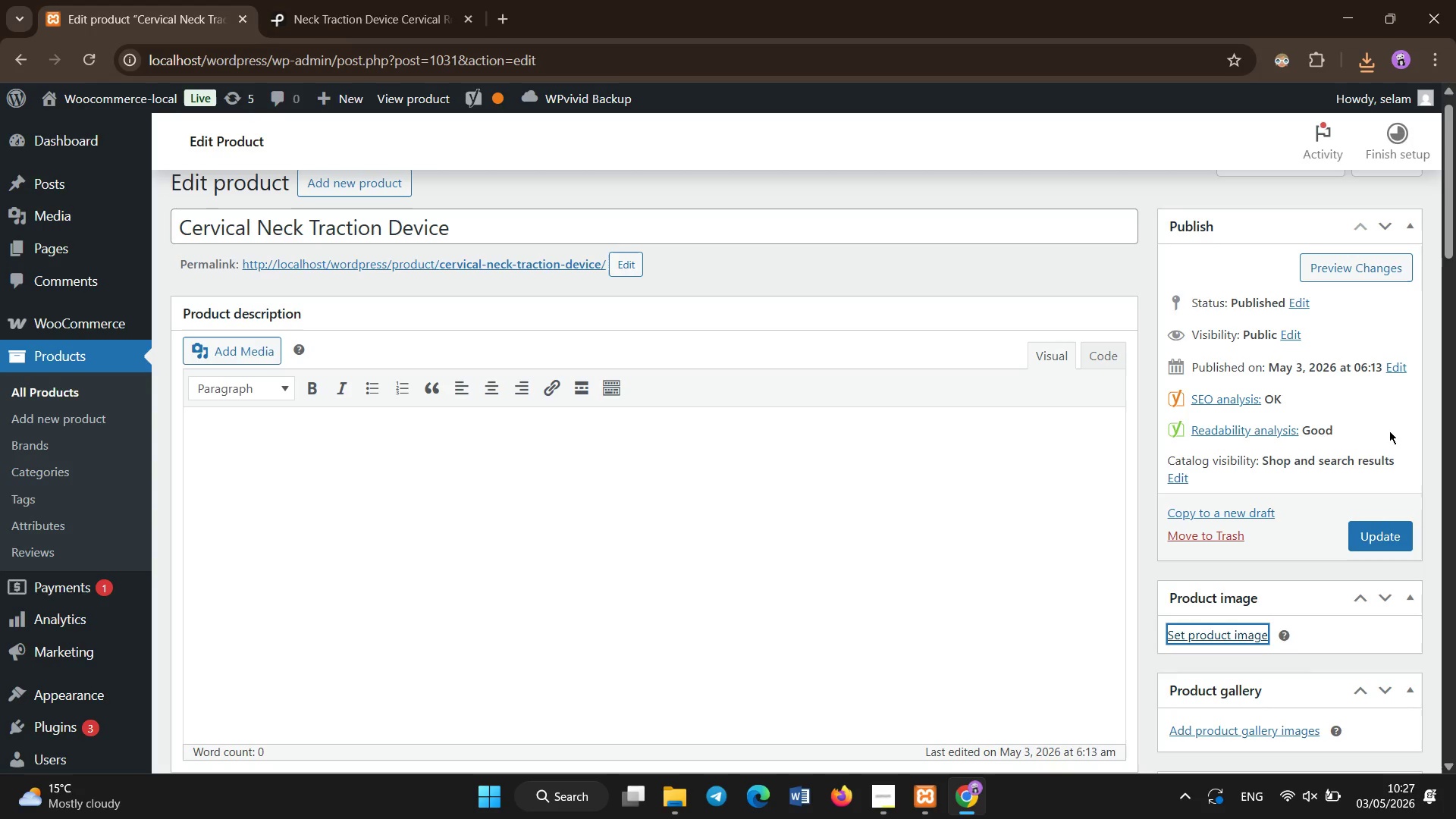 
left_click_drag(start_coordinate=[1455, 237], to_coordinate=[1455, 206])
 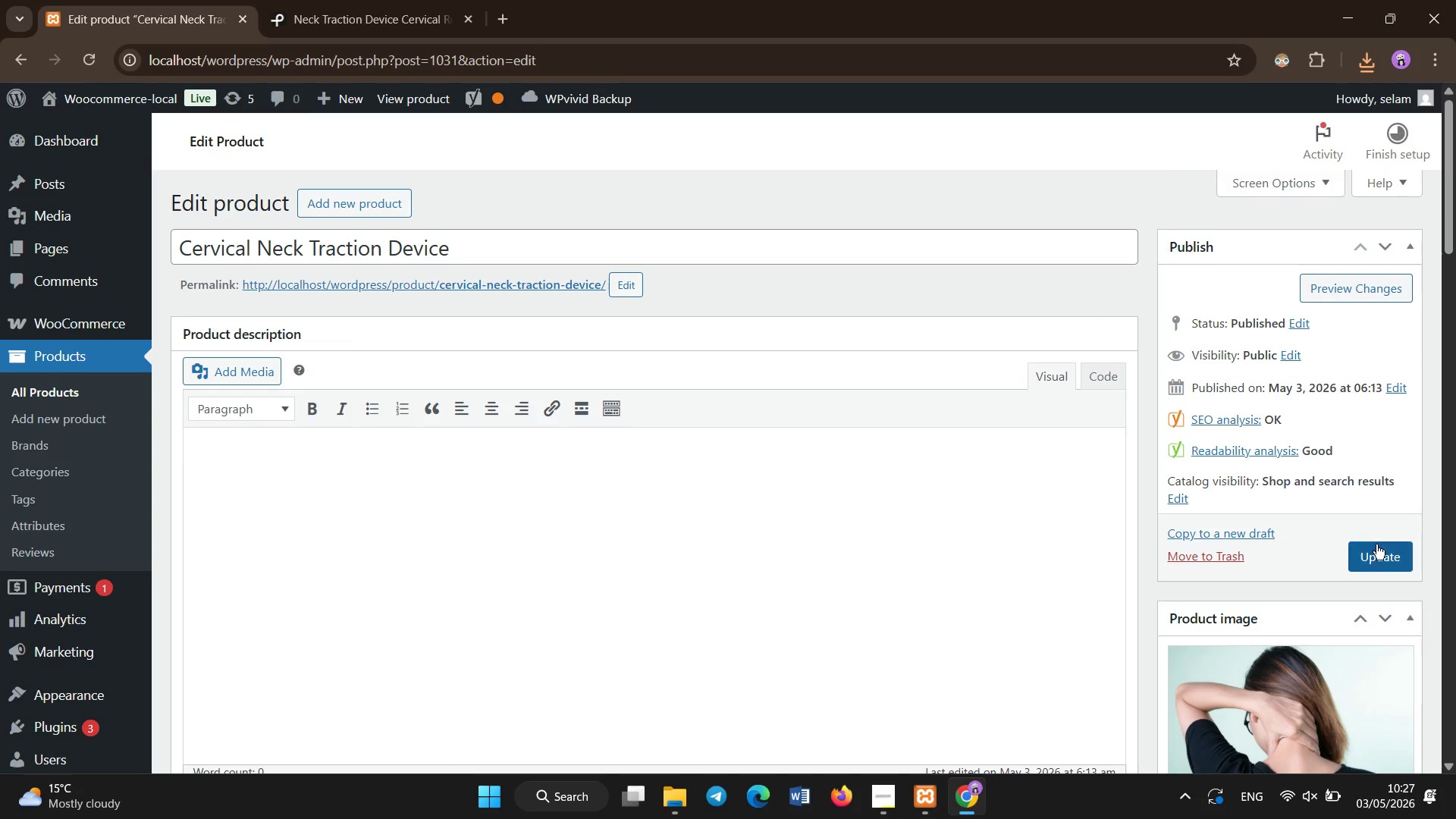 
left_click([1376, 545])
 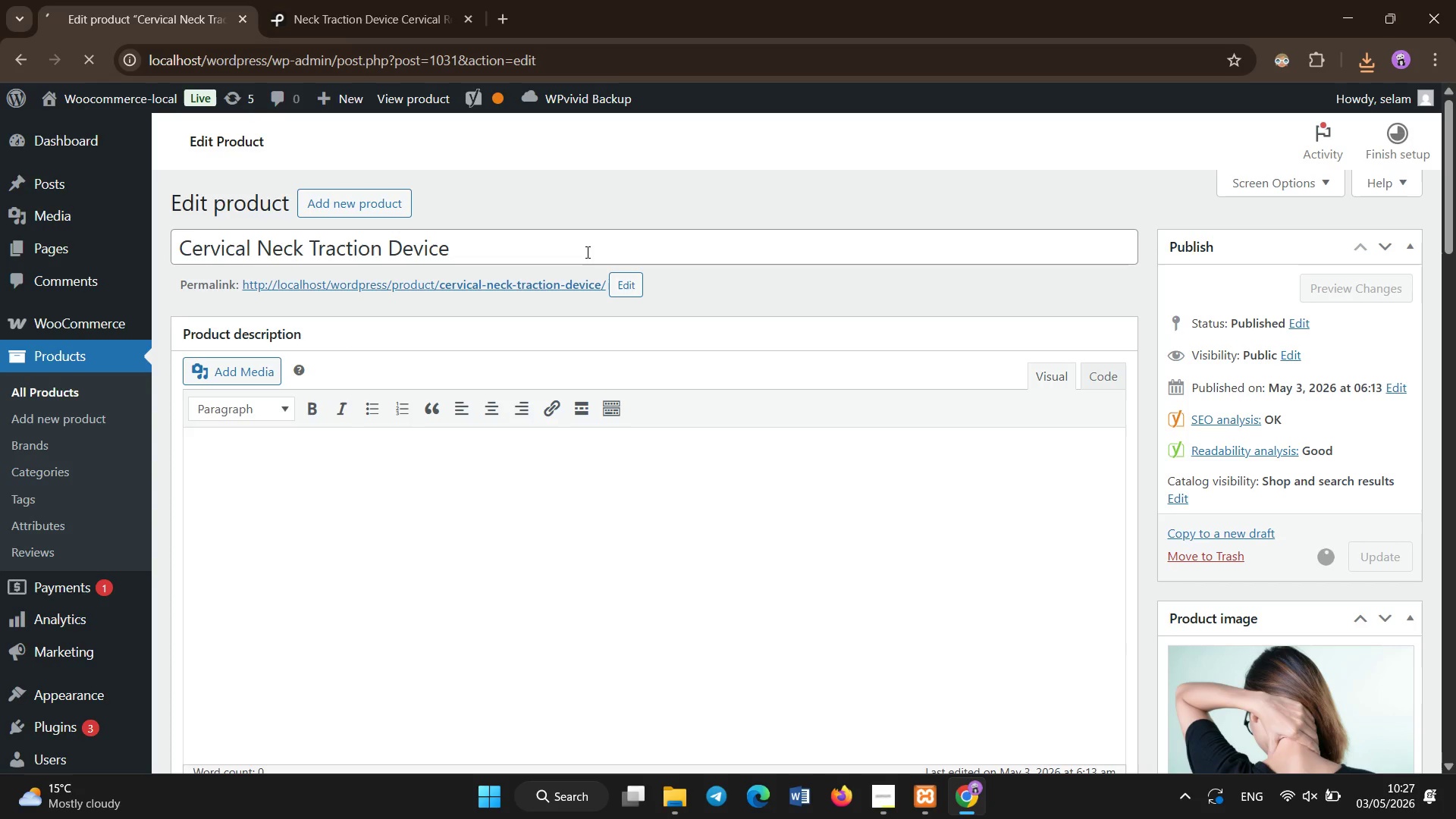 
wait(11.62)
 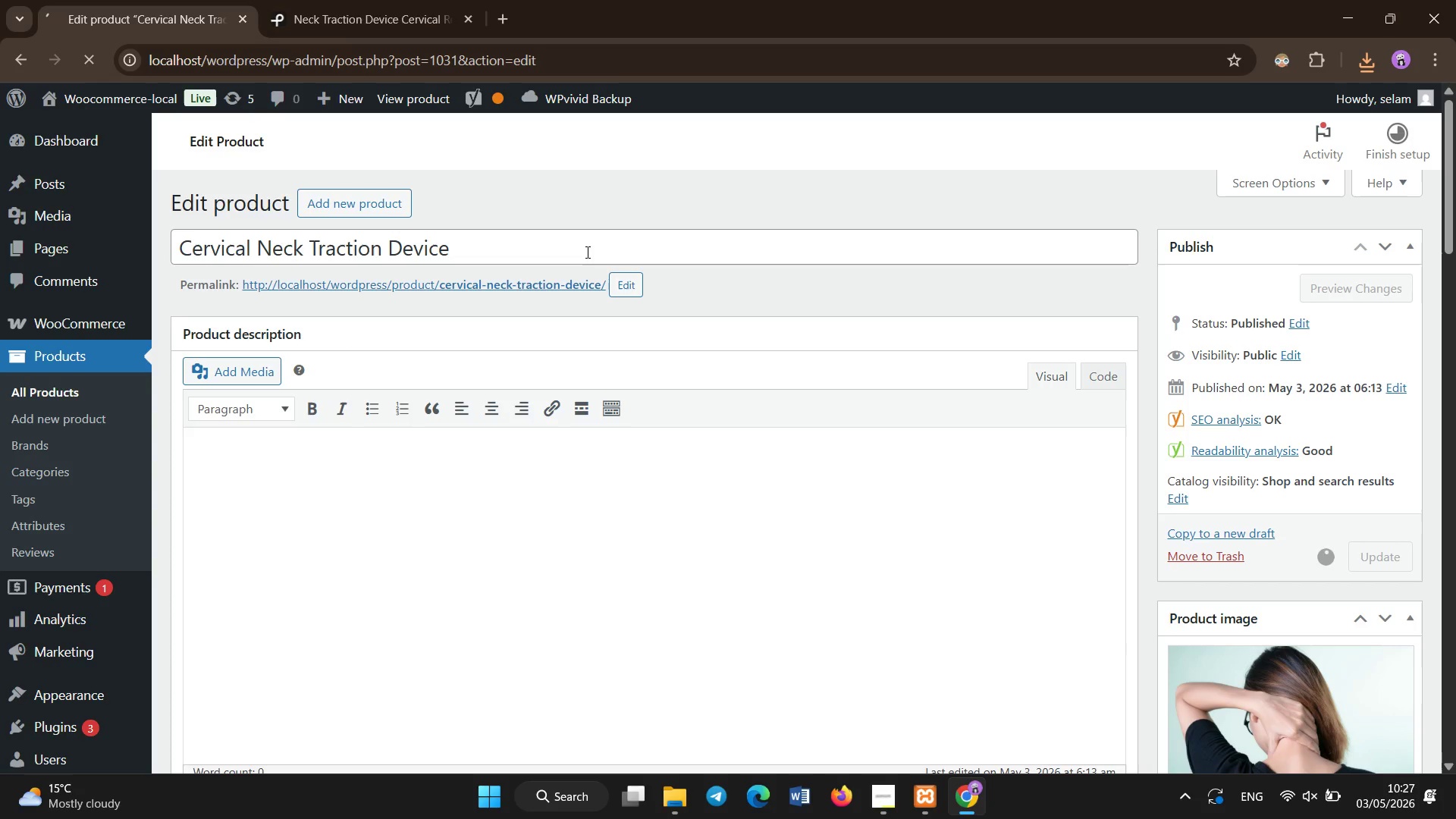 
left_click([103, 393])
 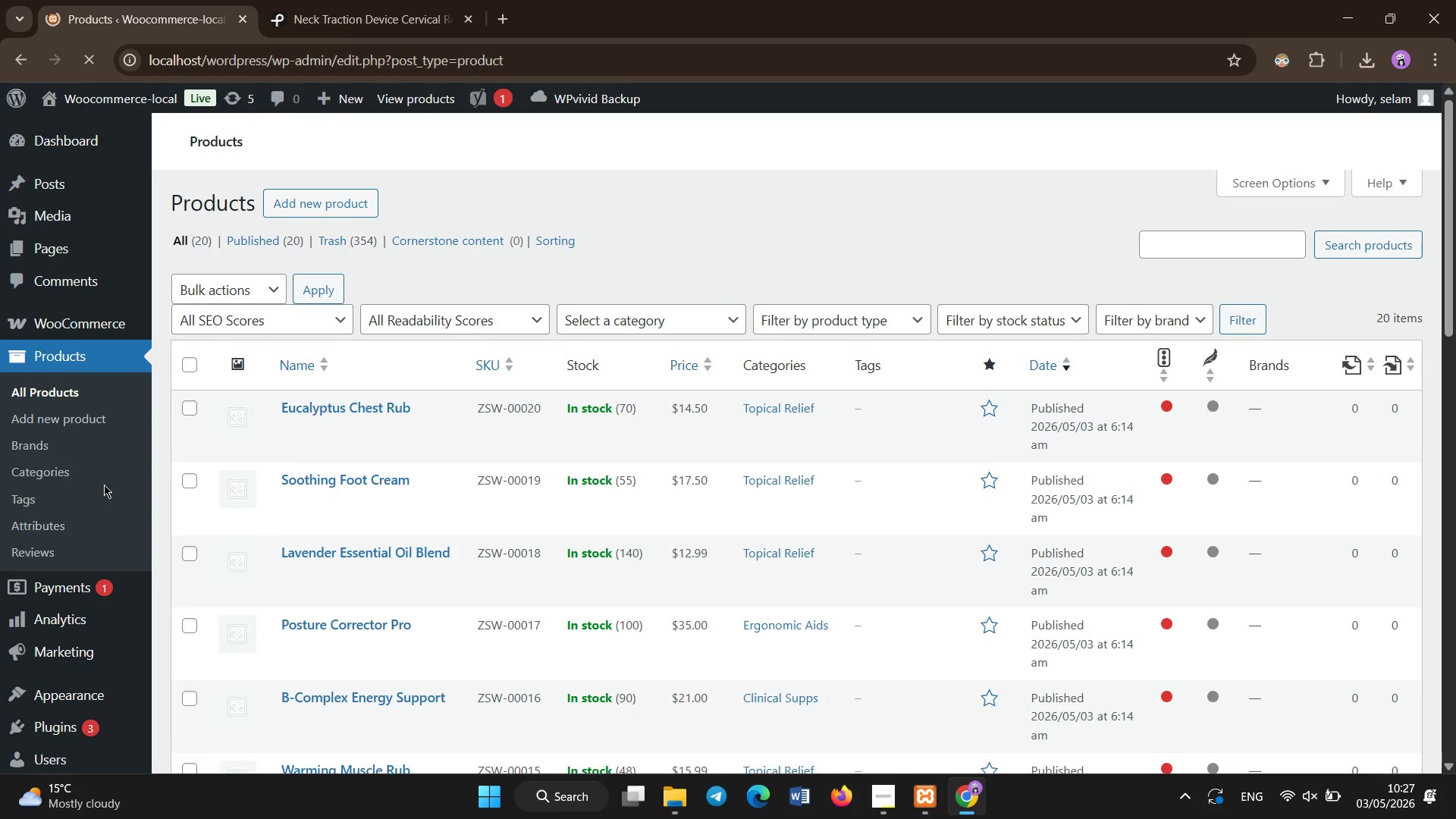 
wait(6.25)
 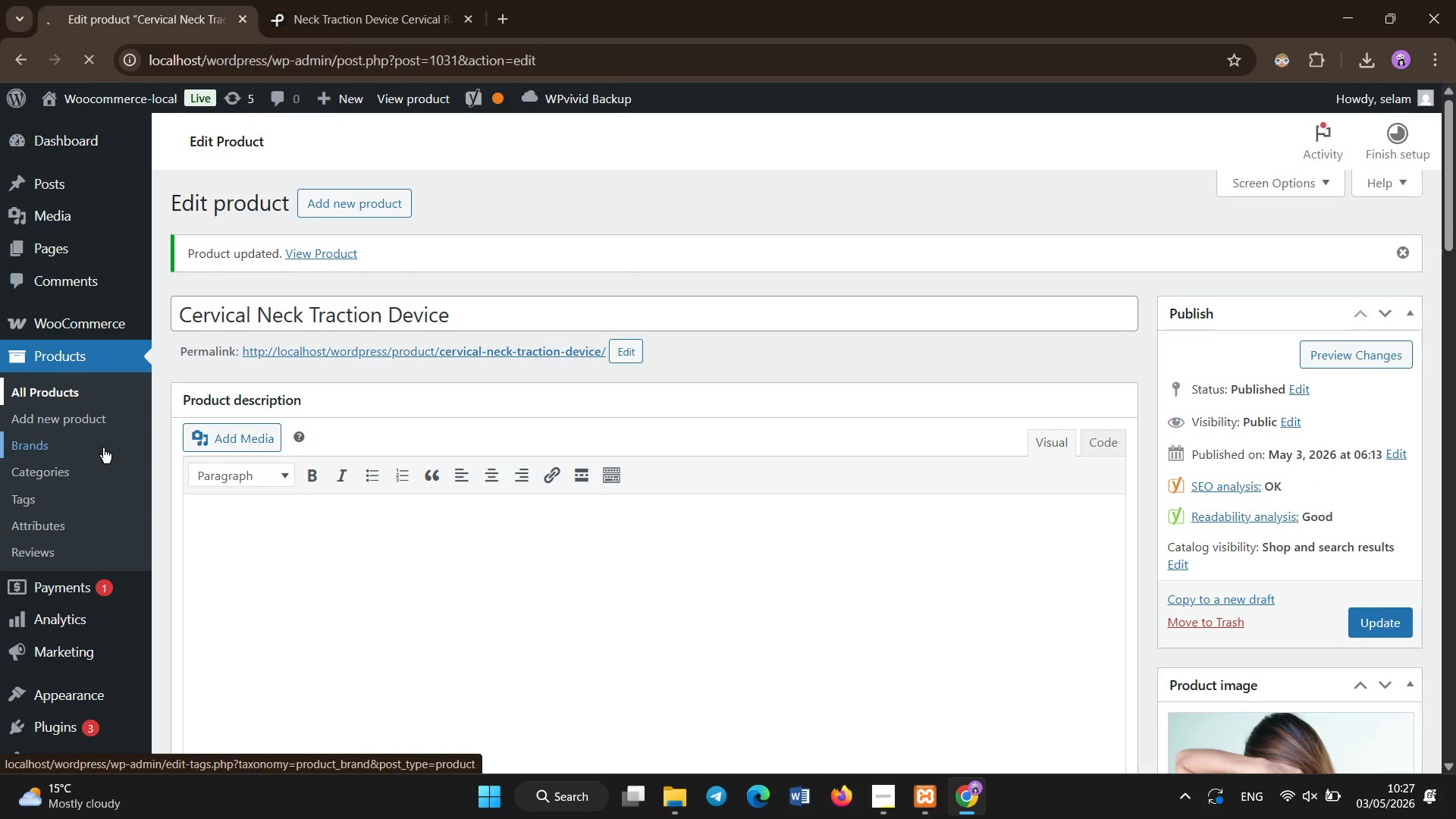 
scroll: coordinate [471, 662], scroll_direction: down, amount: 6.0
 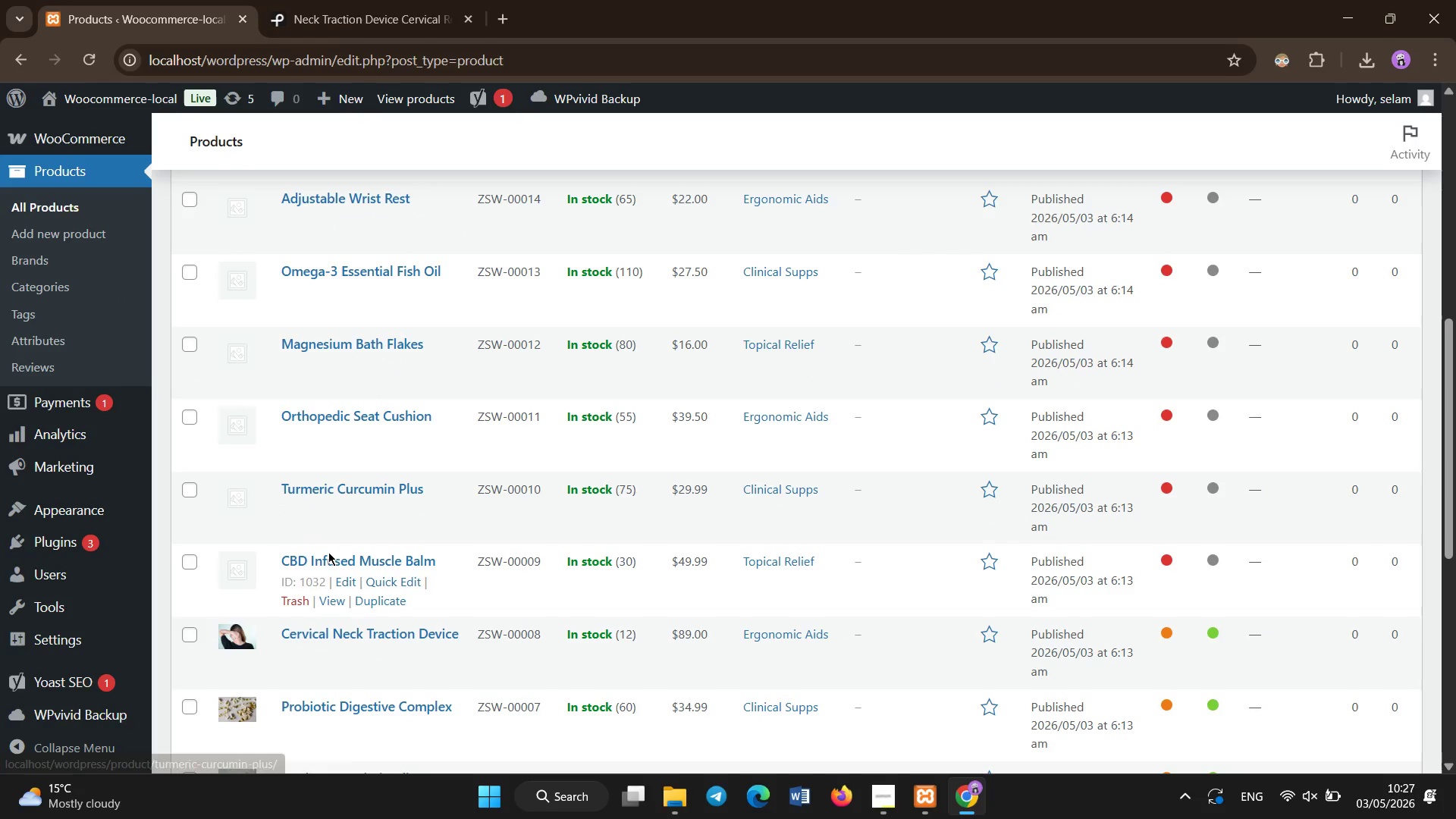 
left_click([328, 558])
 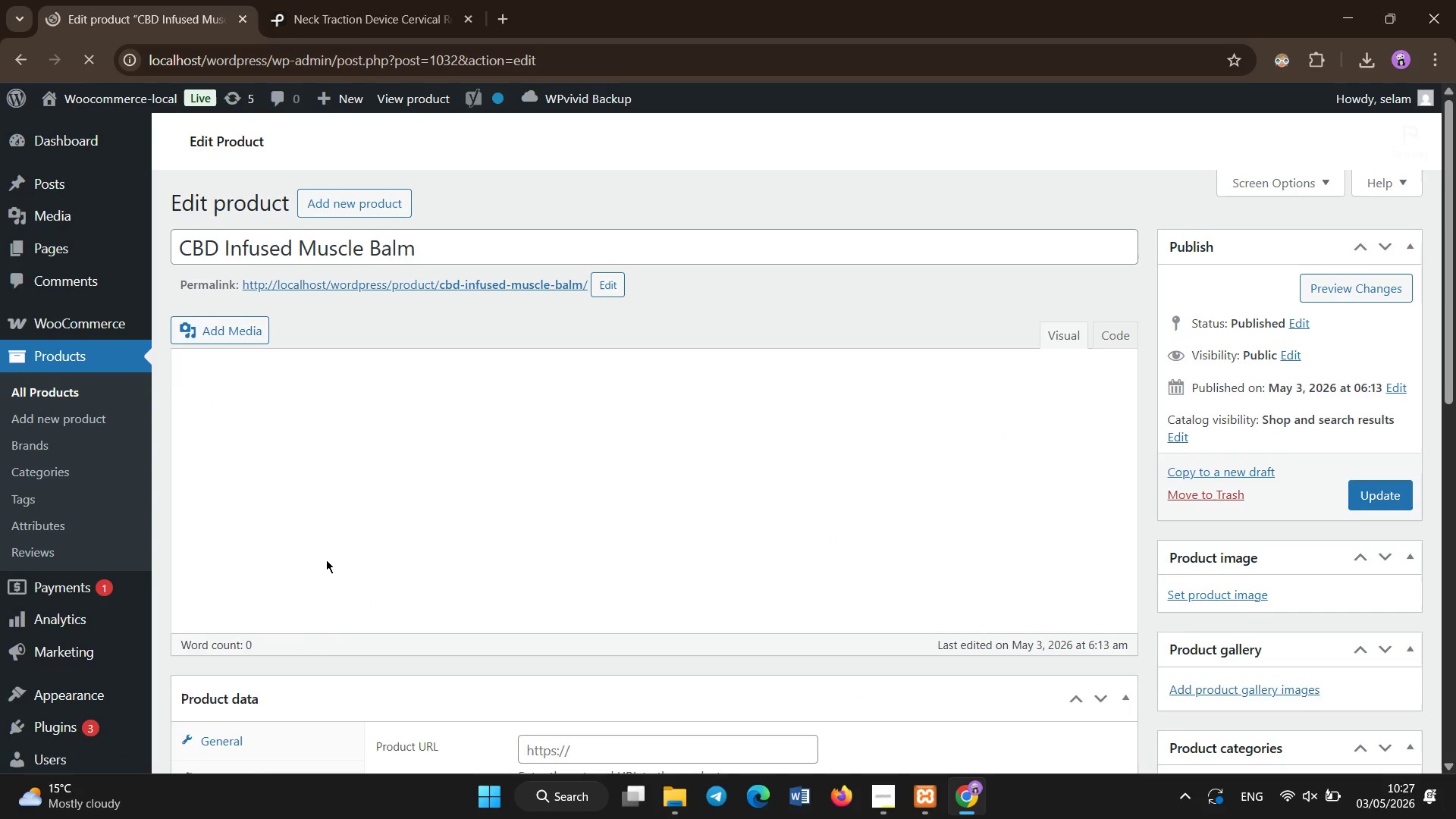 
wait(6.17)
 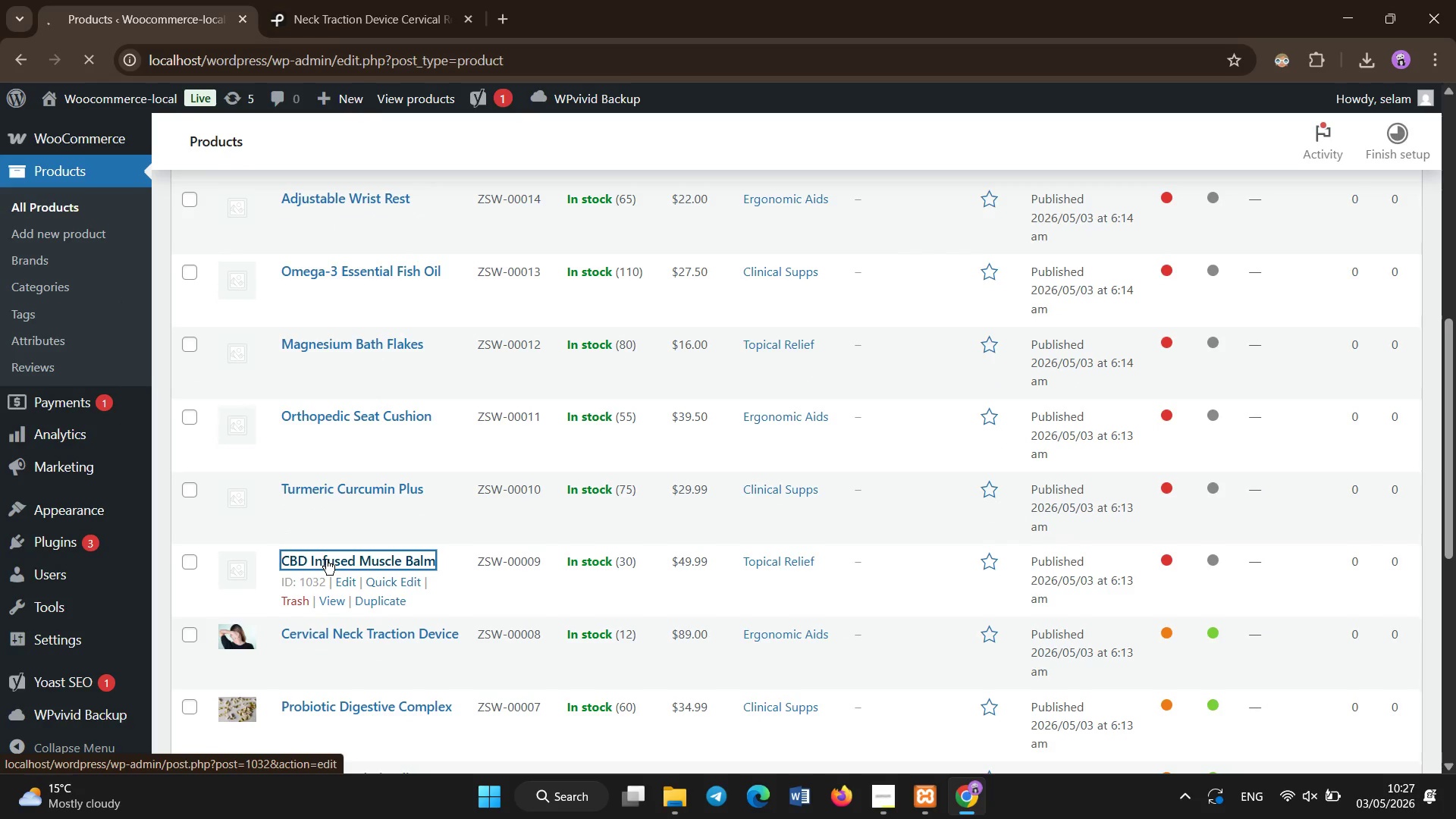 
scroll: coordinate [456, 540], scroll_direction: down, amount: 10.0
 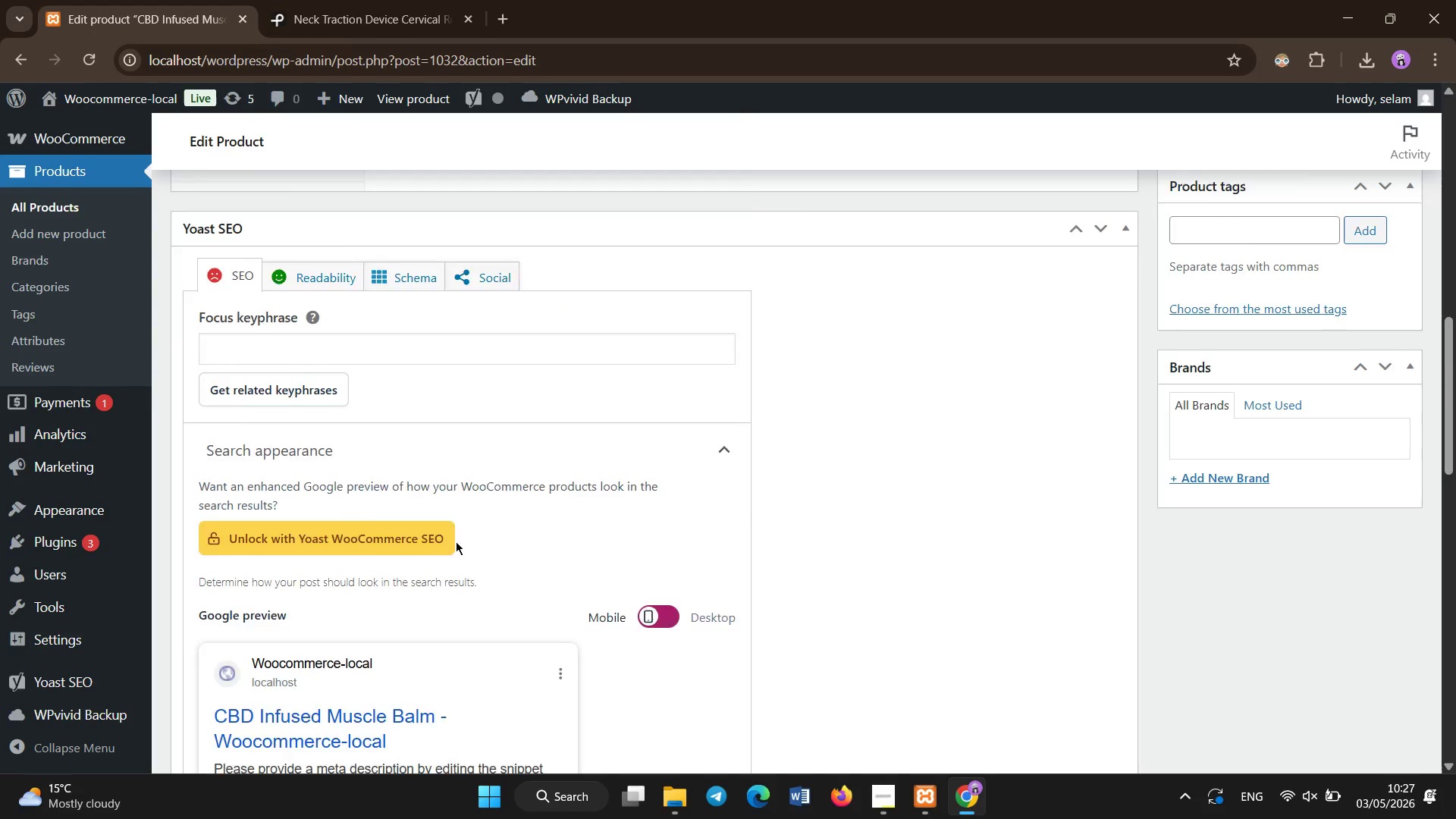 
left_click([453, 583])
 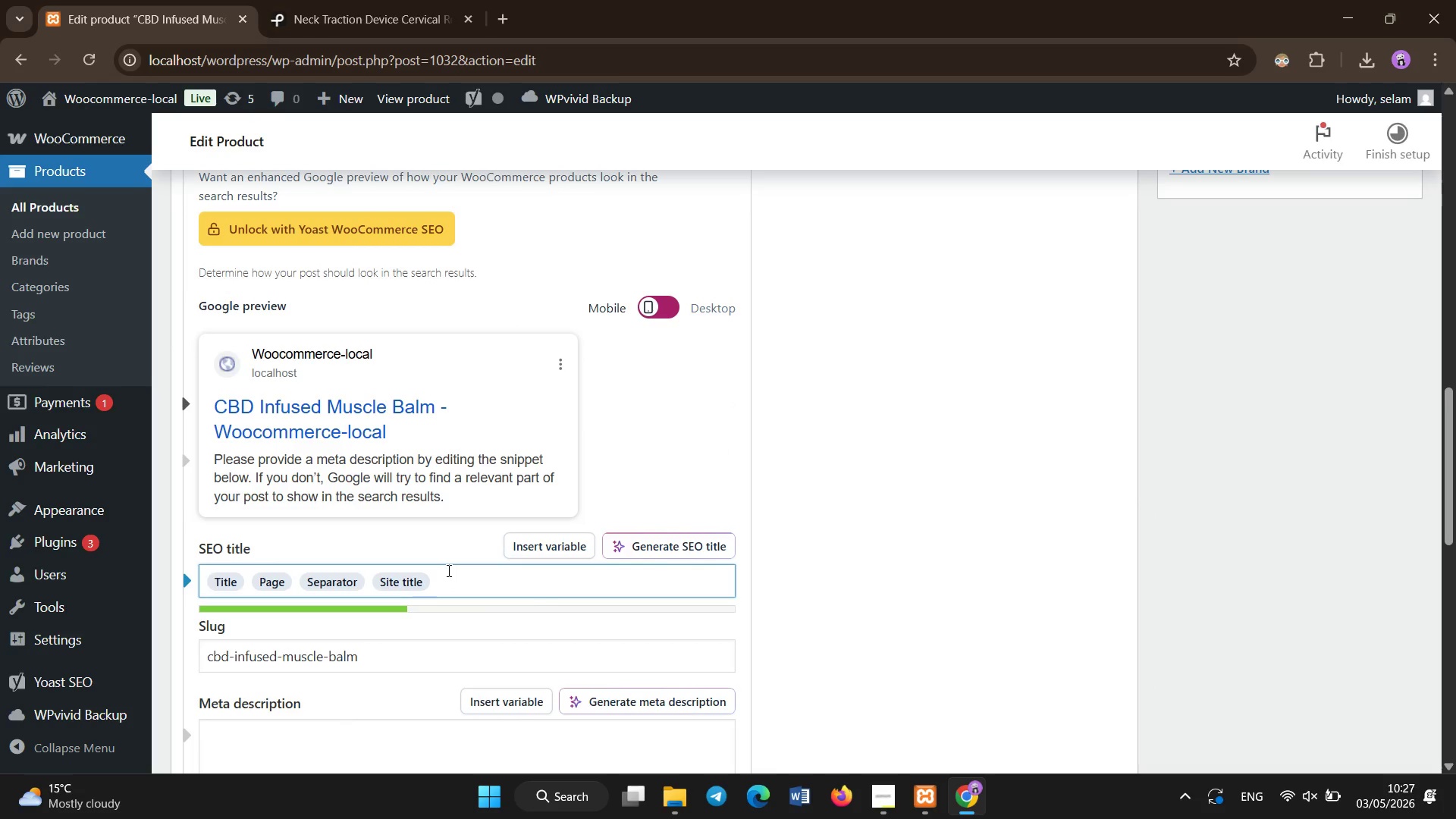 
scroll: coordinate [456, 541], scroll_direction: down, amount: 3.0
 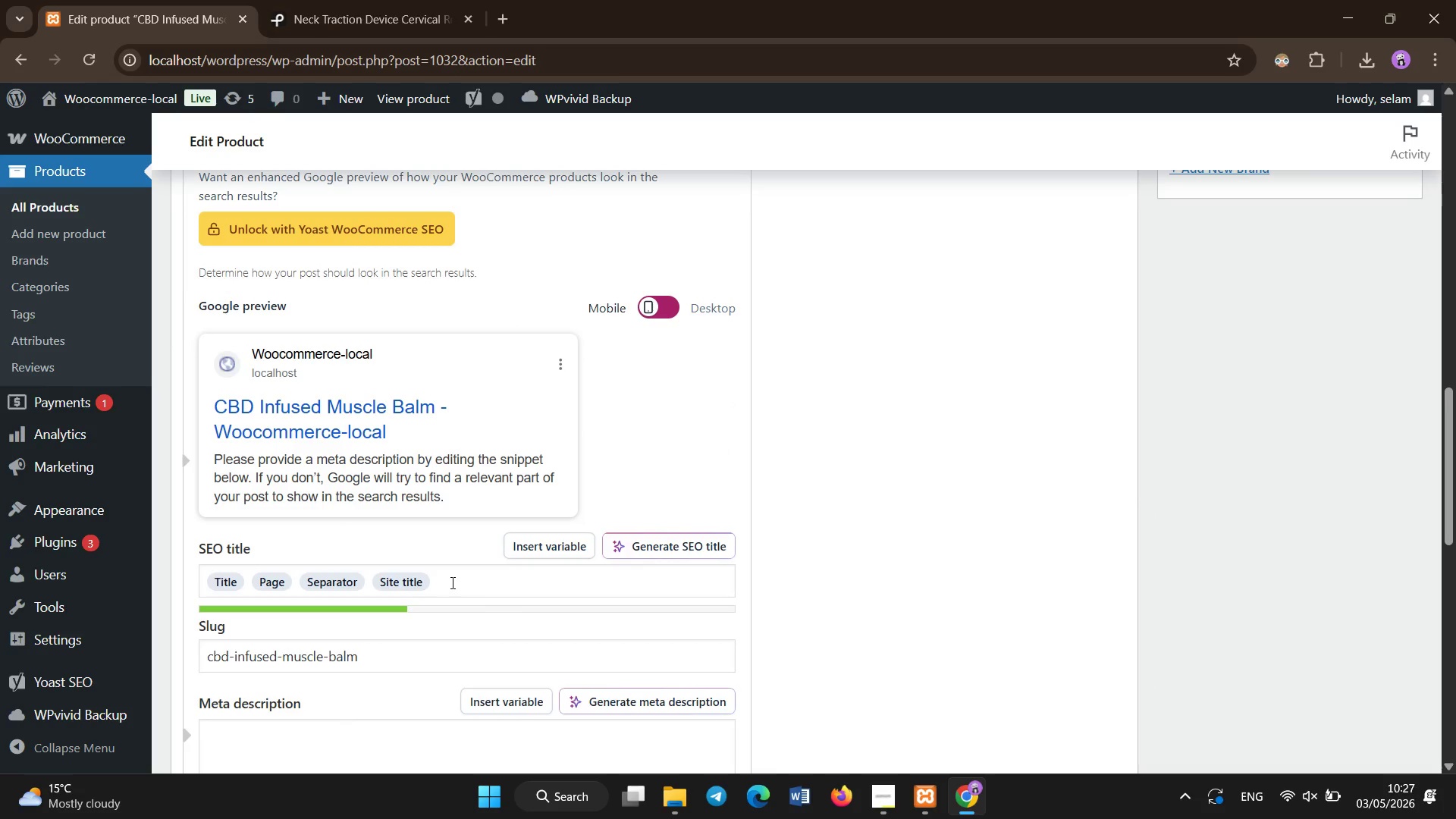 
hold_key(key=Backspace, duration=1.06)
 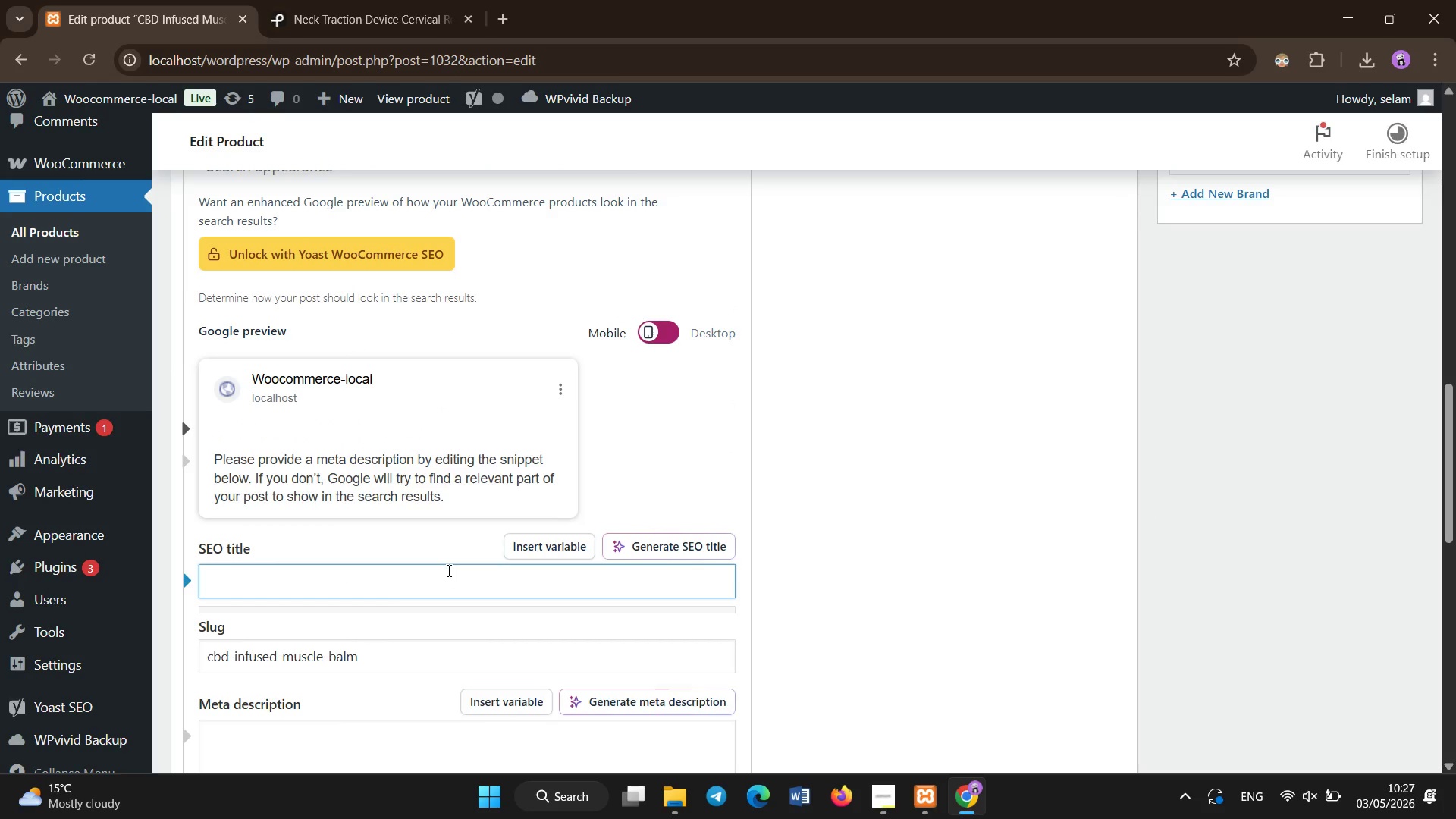 
type(CBD Muscle Balm for Deep Pain & Inflammation Relief )
 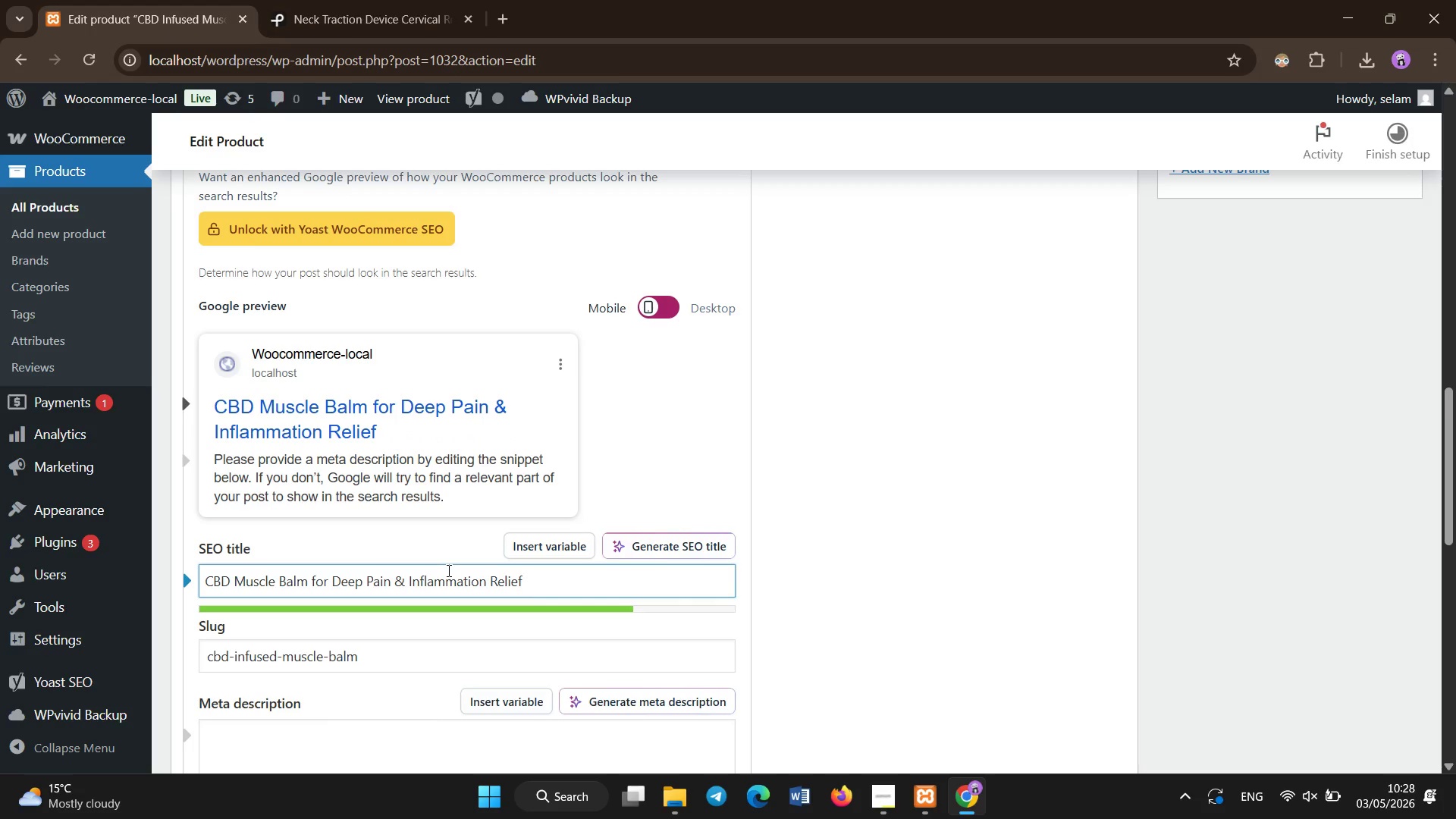 
left_click([453, 551])
 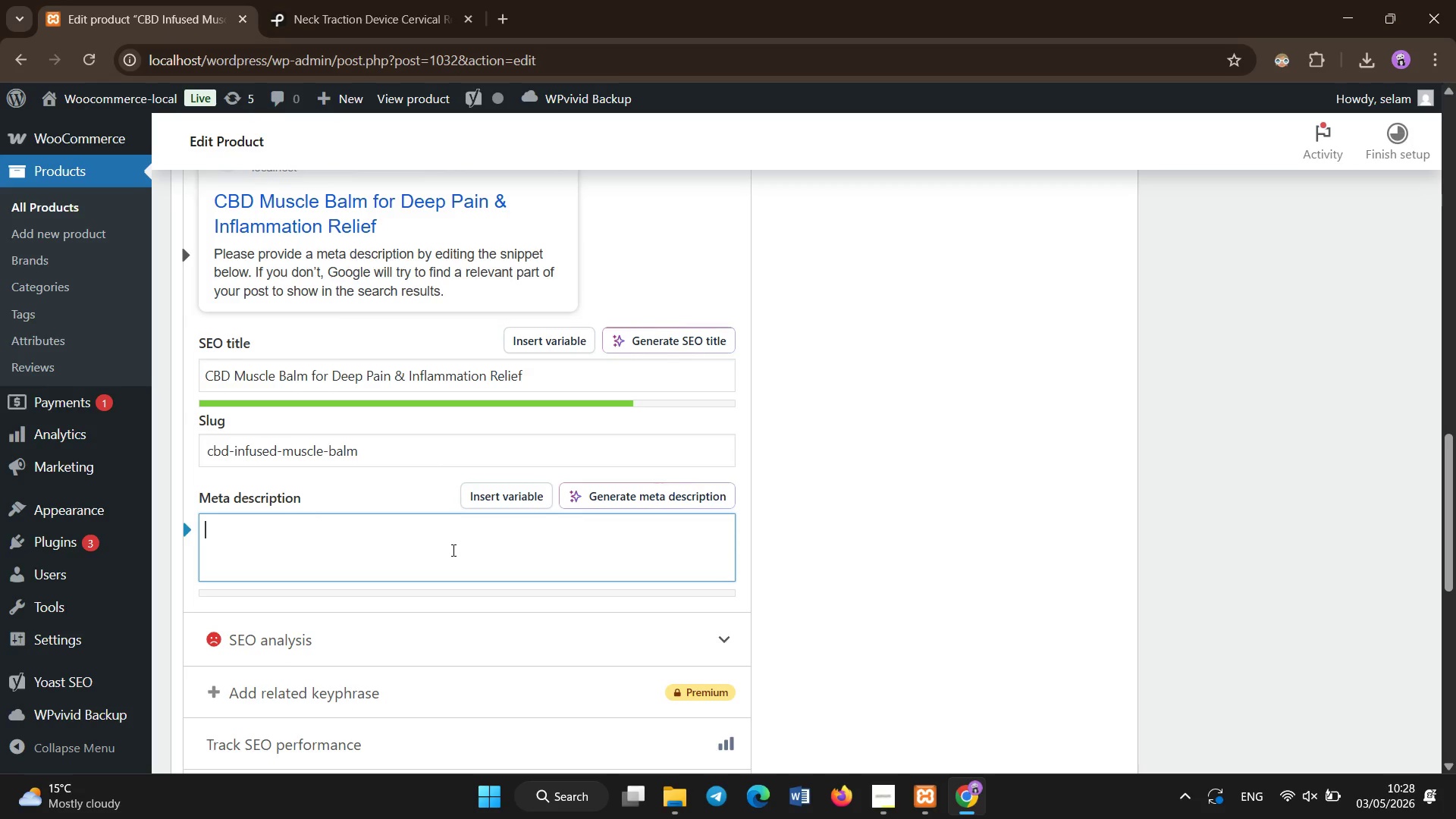 
scroll: coordinate [456, 556], scroll_direction: down, amount: 3.0
 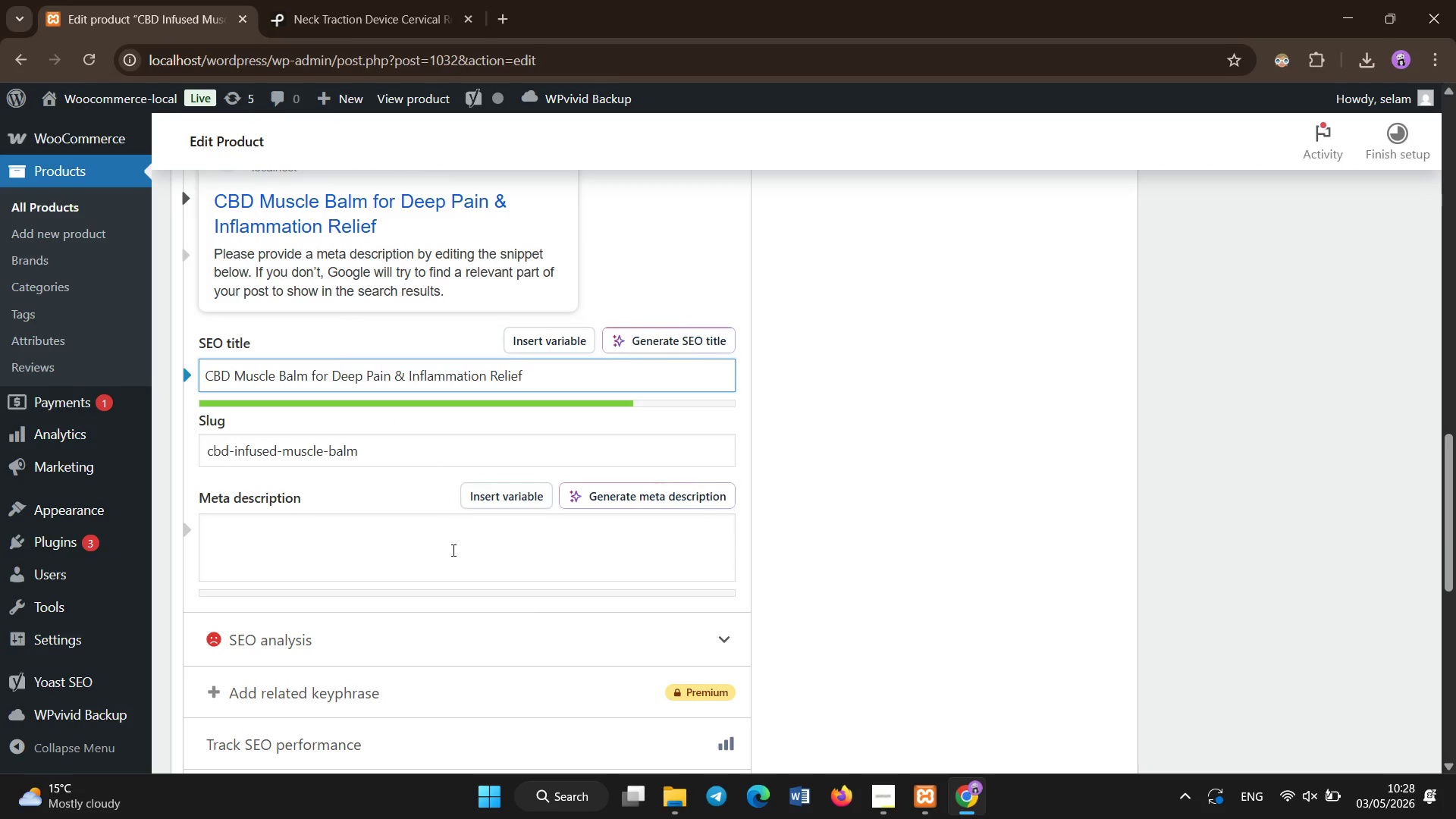 
type(CBD infused balm penetrates deep to reduce inflammation )
key(Backspace)
type(, soothe chronic pain )
key(Backspace)
type(, an )
key(Backspace)
type(d support muscle recovery naturally.)
 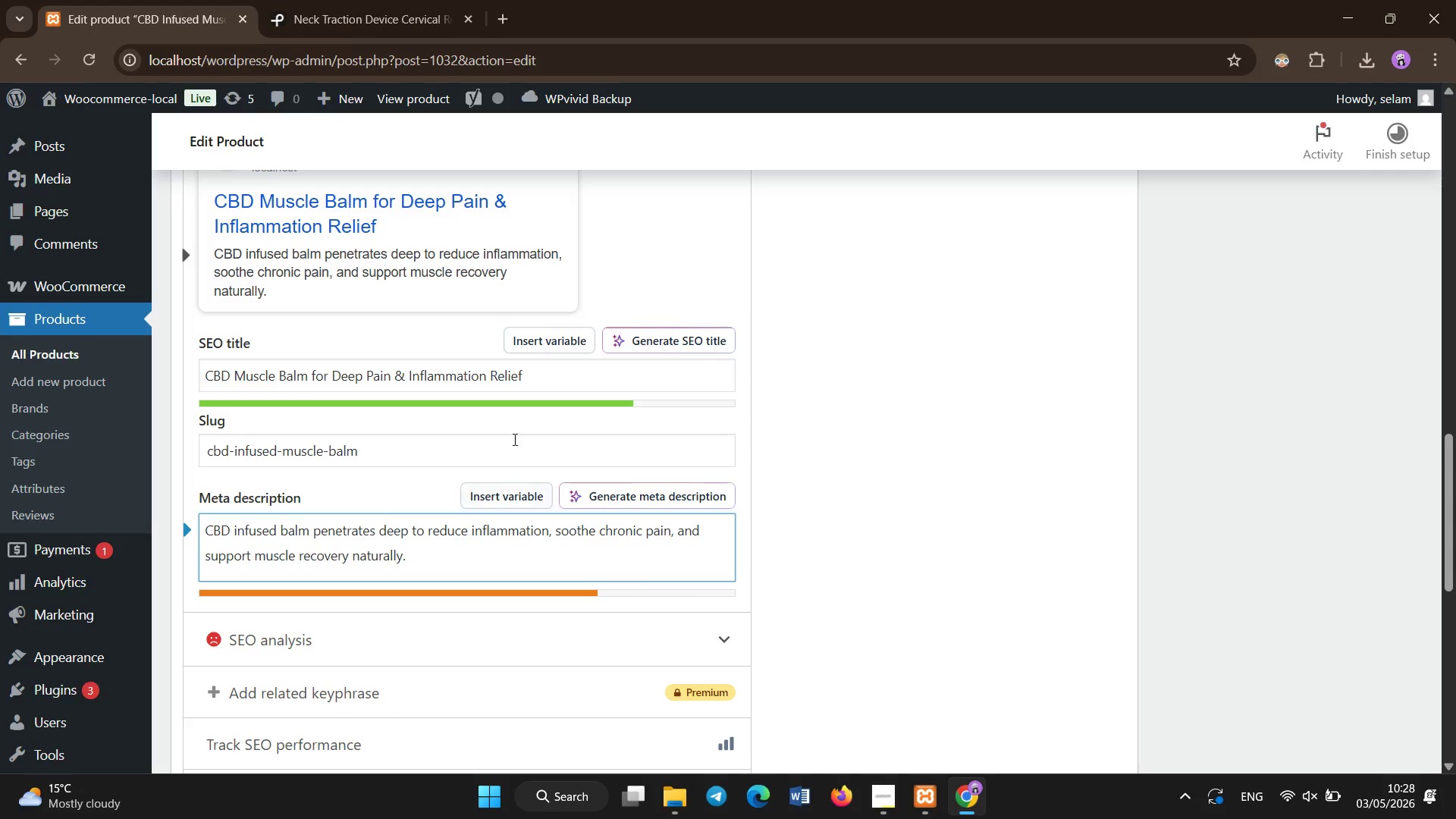 
scroll: coordinate [1021, 309], scroll_direction: up, amount: 15.0
 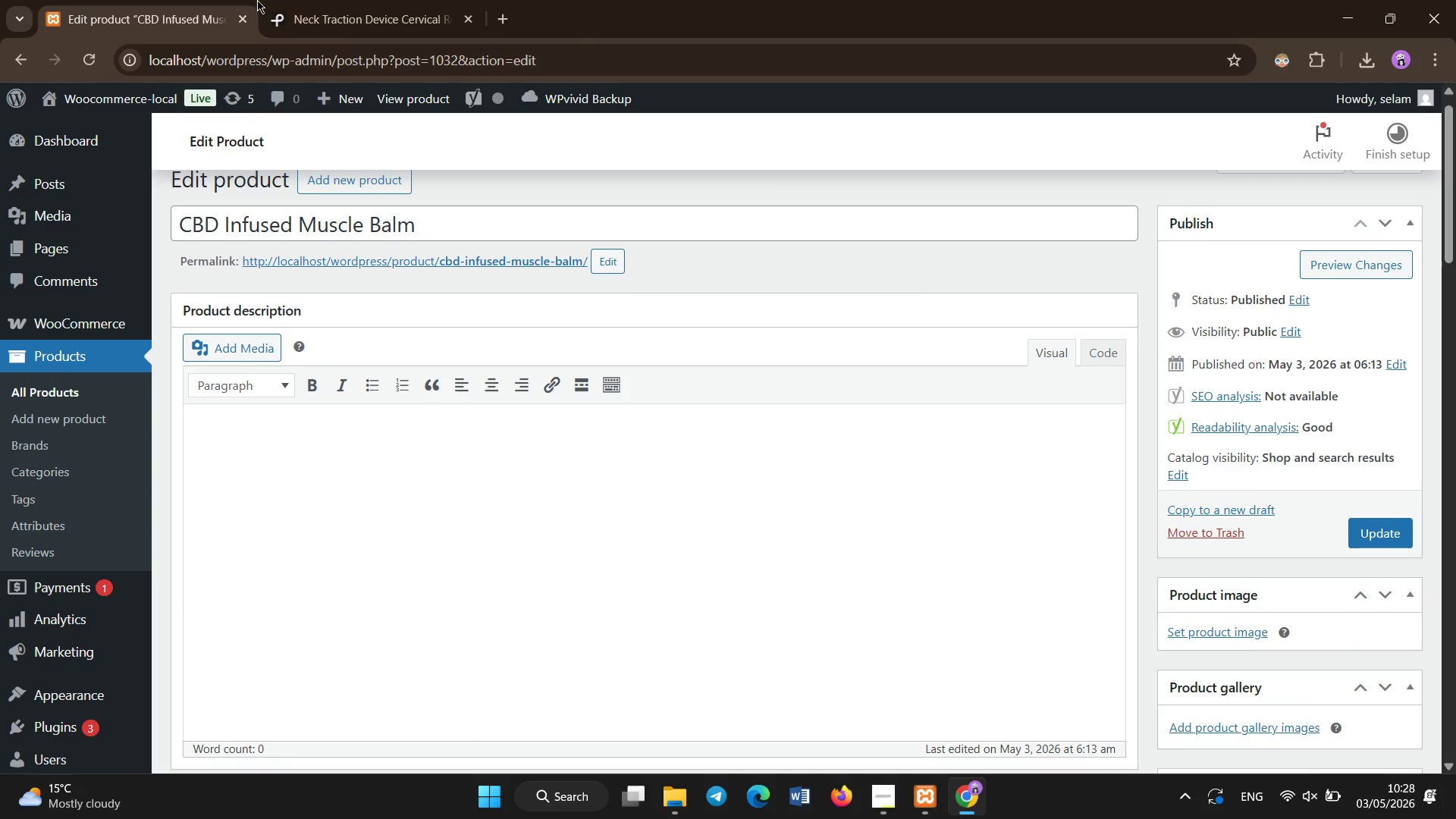 
left_click([312, 0])
 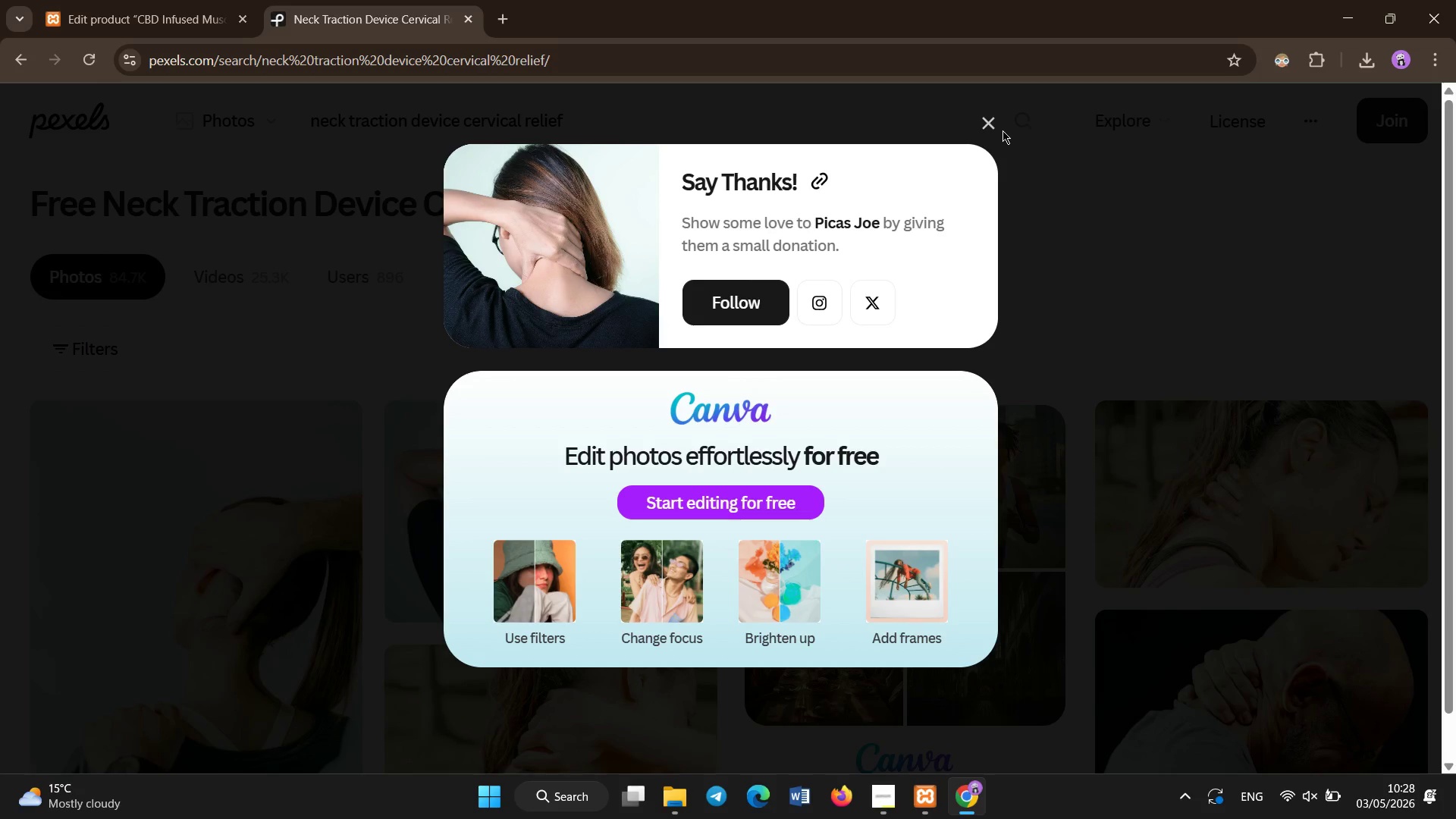 
left_click([992, 127])
 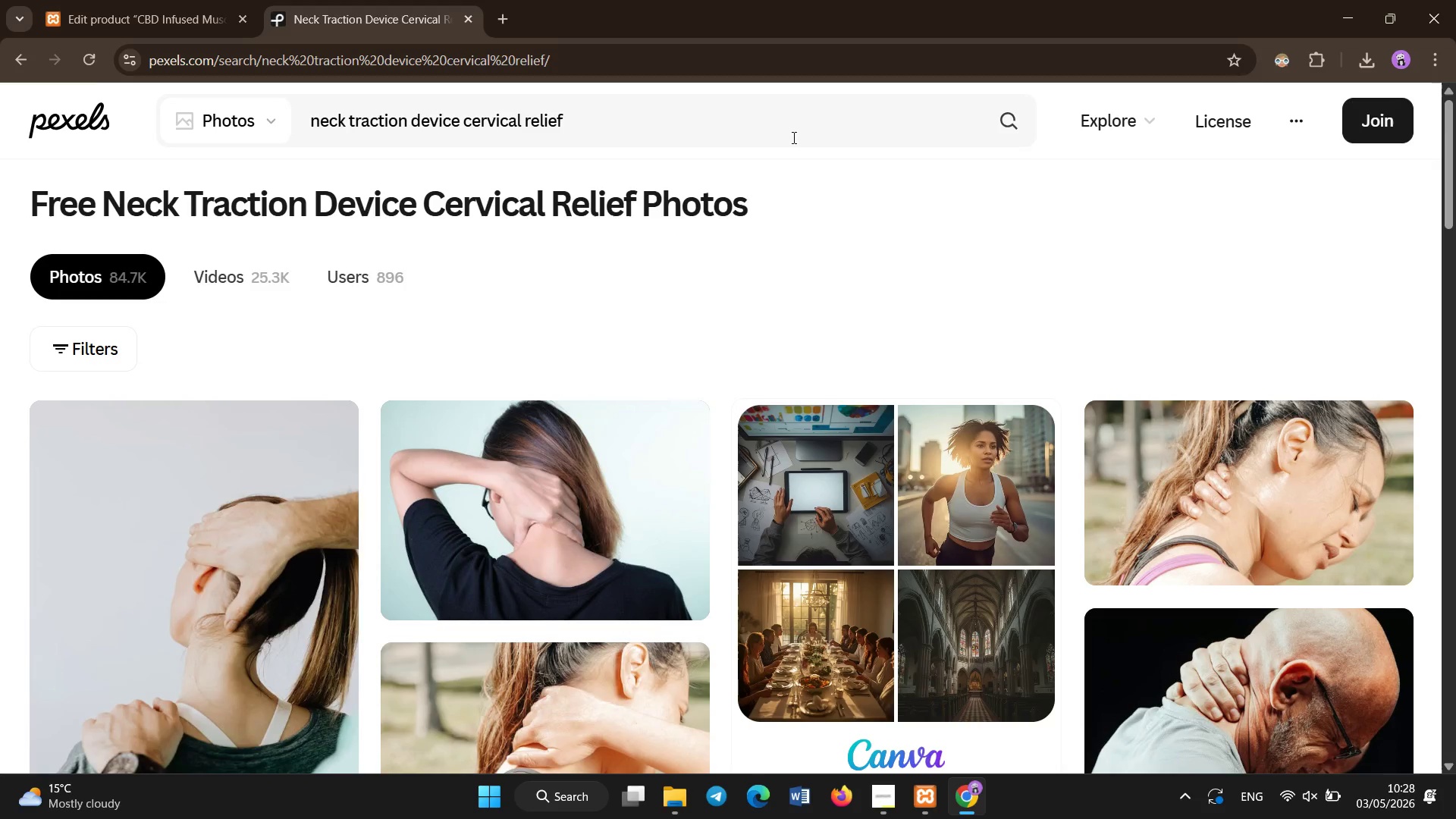 
left_click([794, 138])
 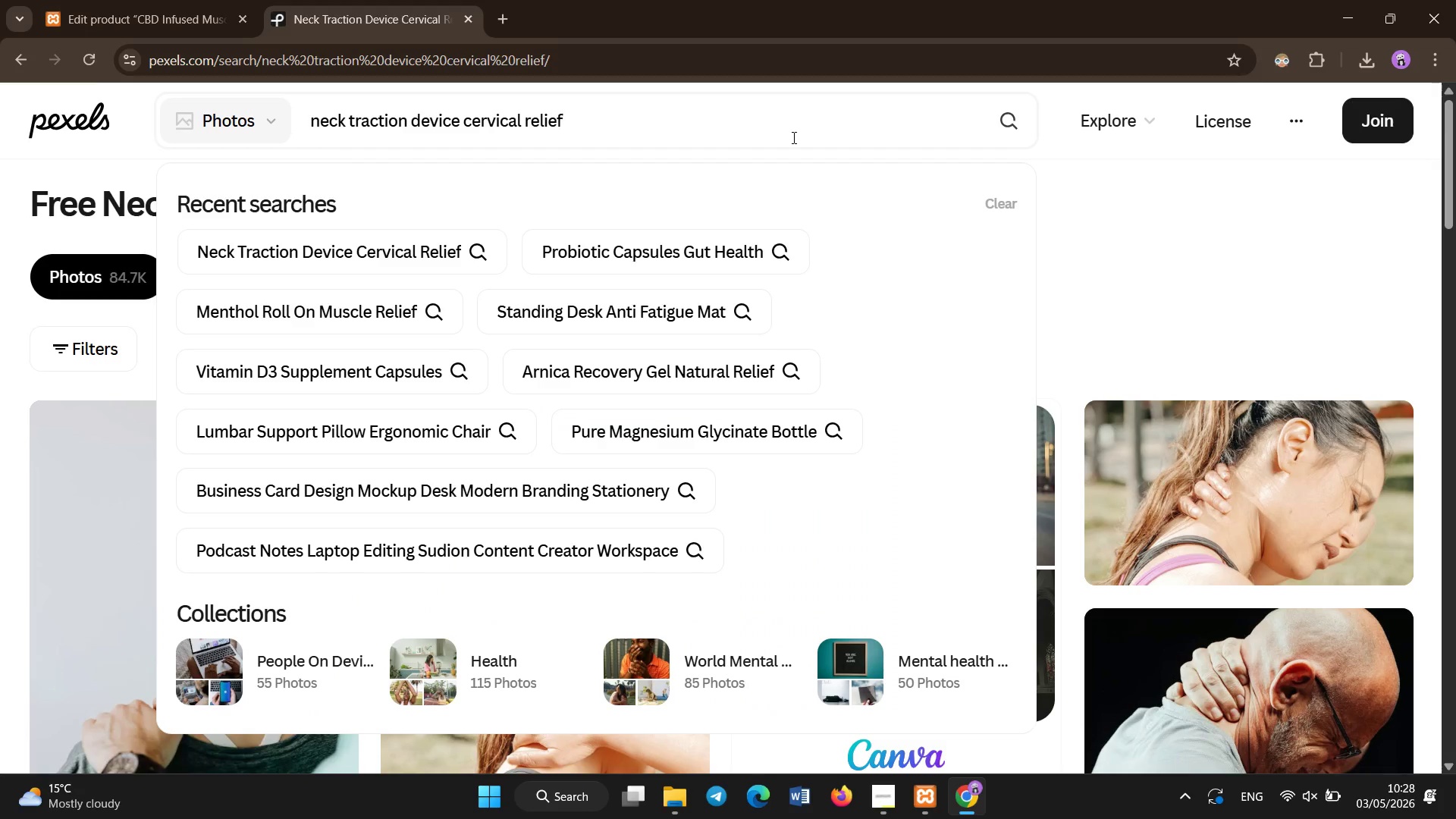 
key(Control+A)
 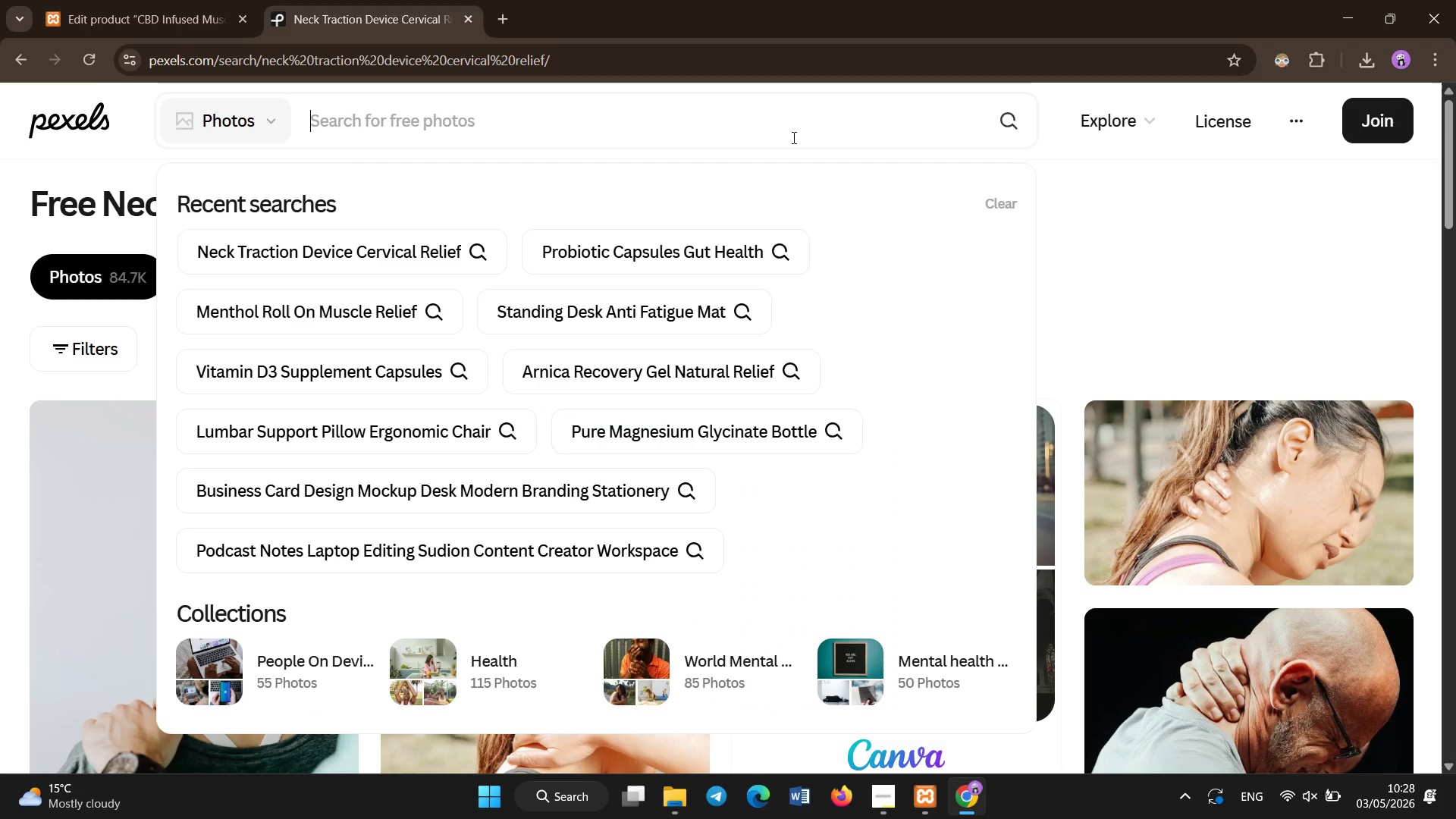 
key(Backspace)
type(cbd muscle balm natural relief)
 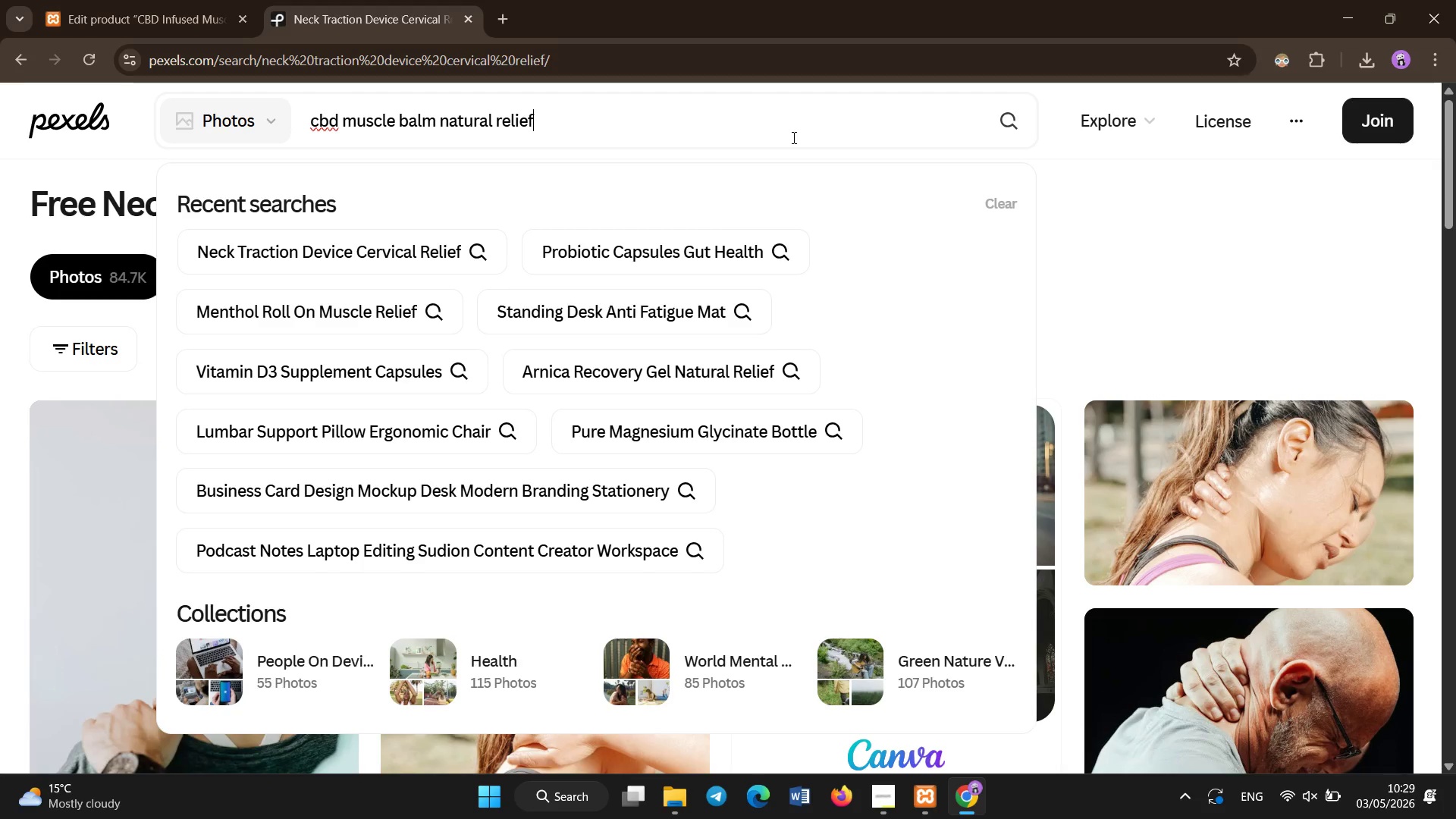 
hold_key(key=Enter, duration=0.31)
 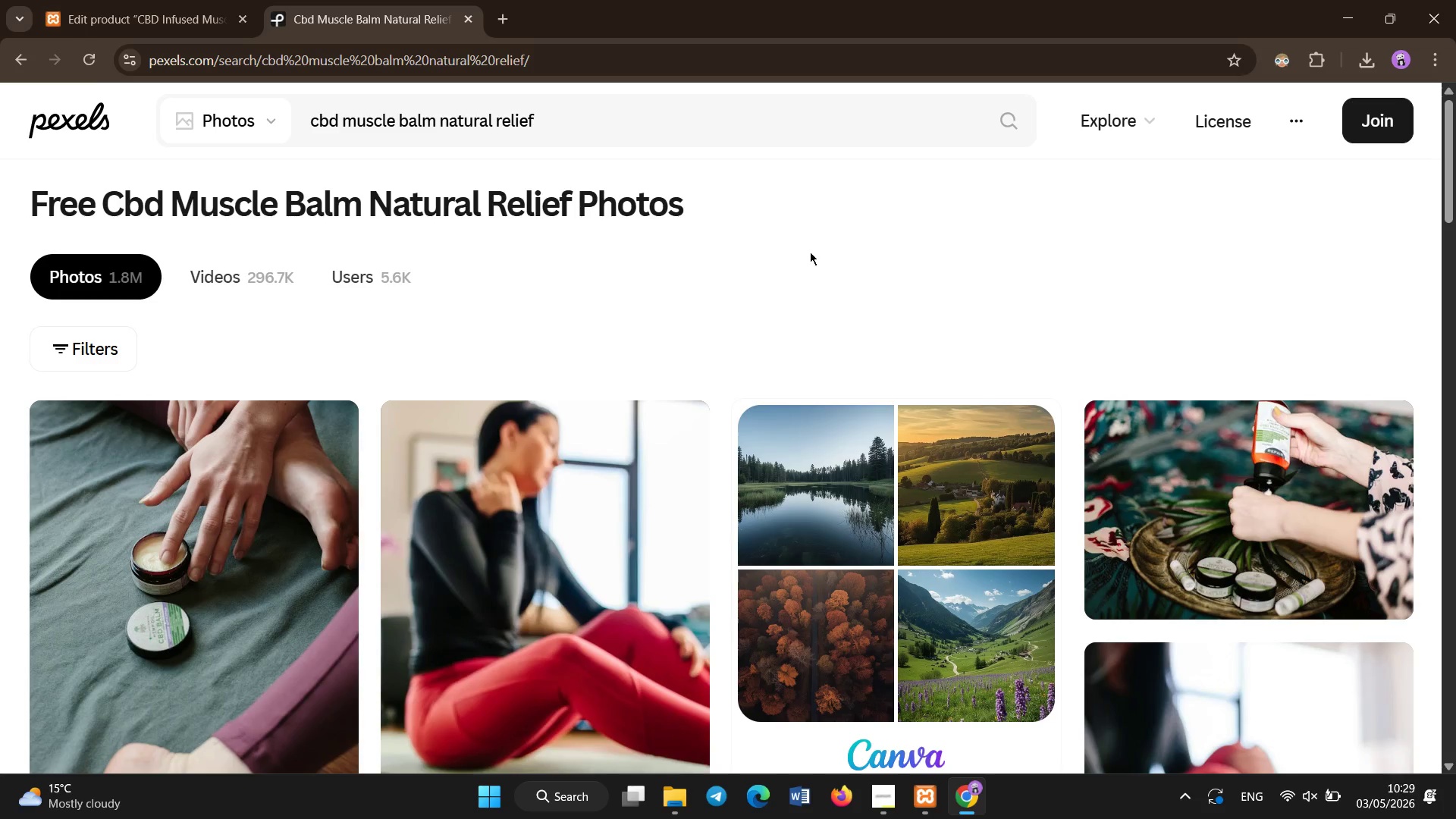 
wait(7.31)
 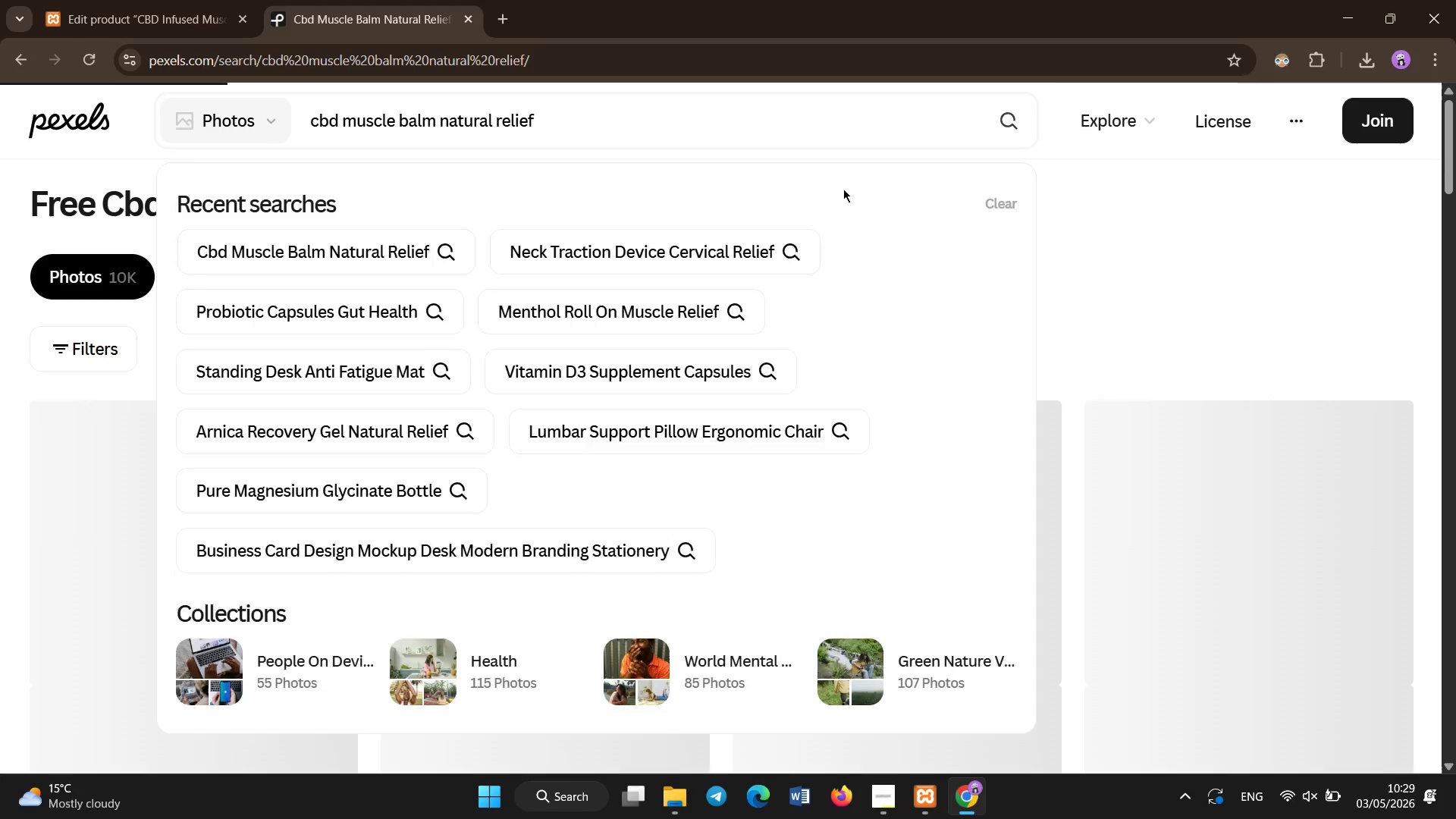 
scroll: coordinate [815, 277], scroll_direction: down, amount: 5.0
 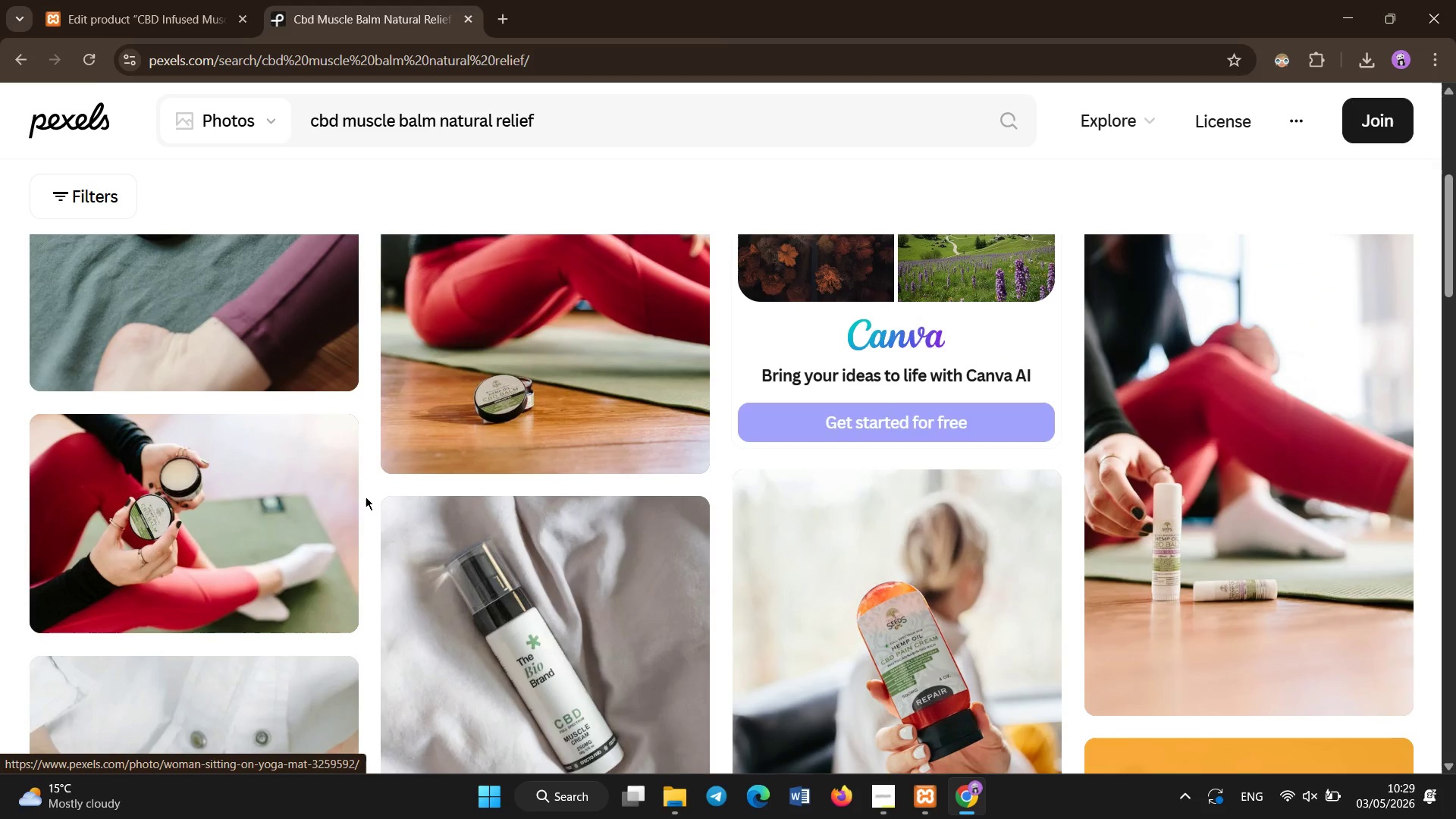 
scroll: coordinate [277, 653], scroll_direction: none, amount: 0.0
 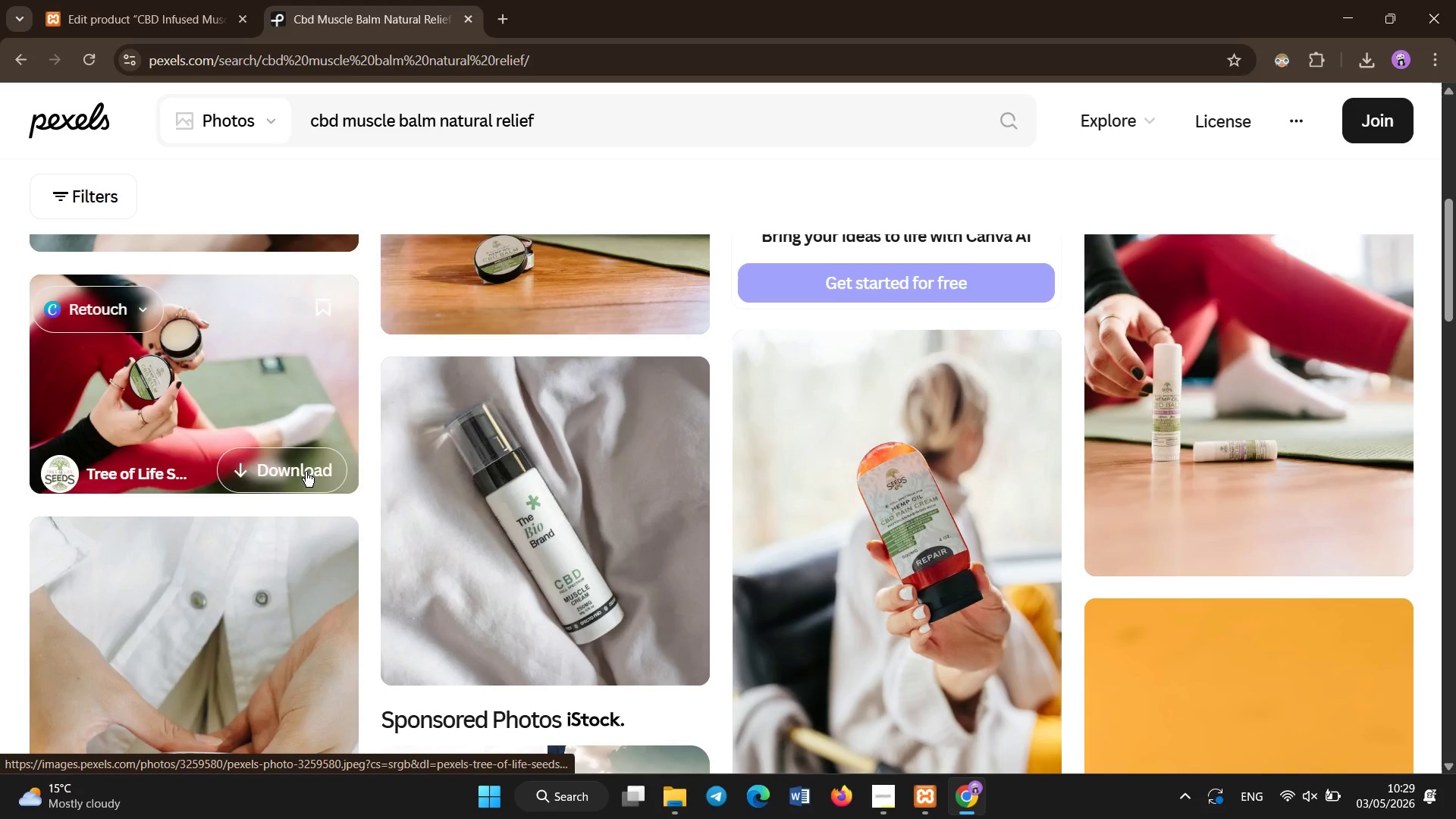 
left_click([306, 472])
 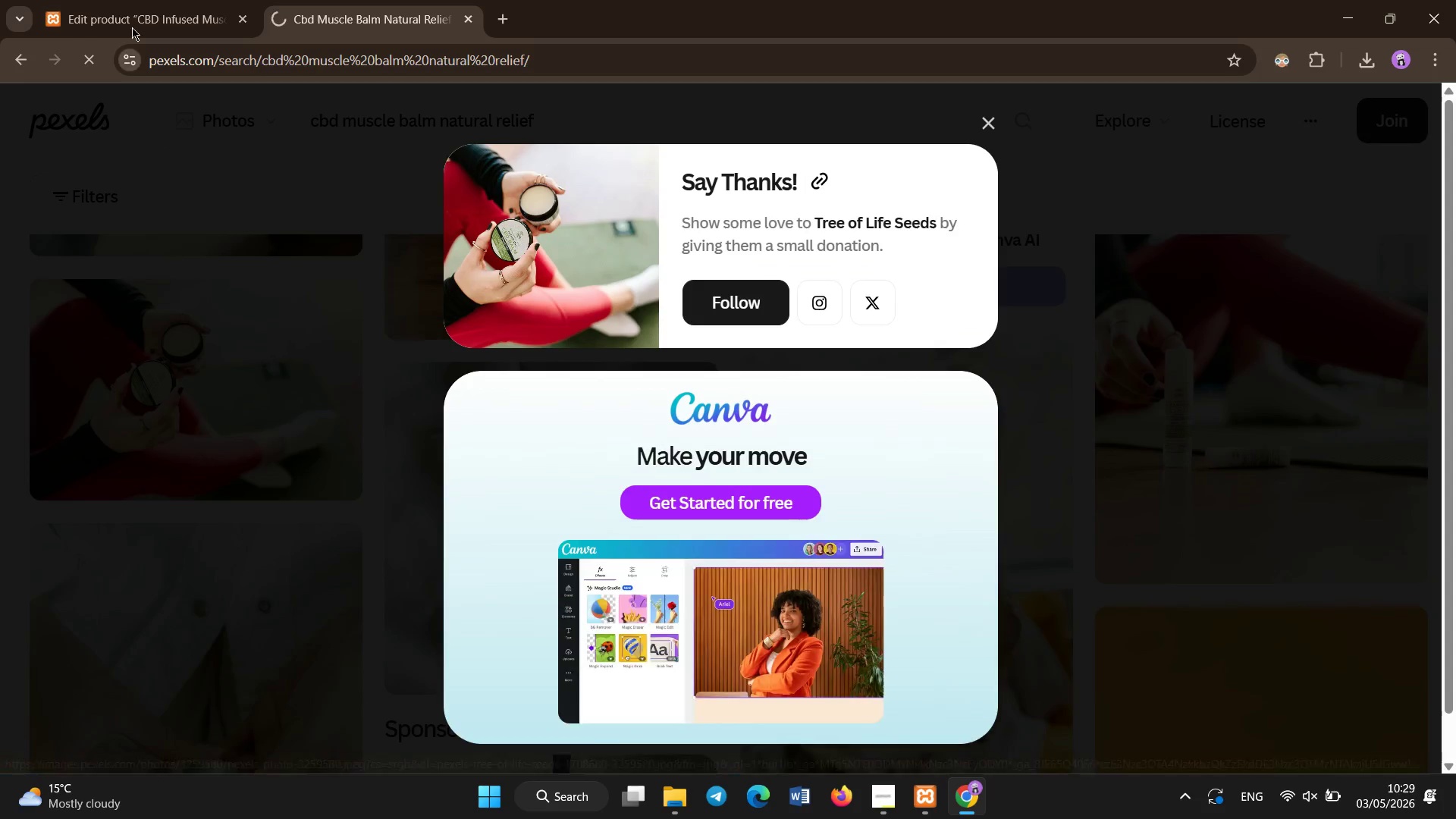 
left_click([133, 24])
 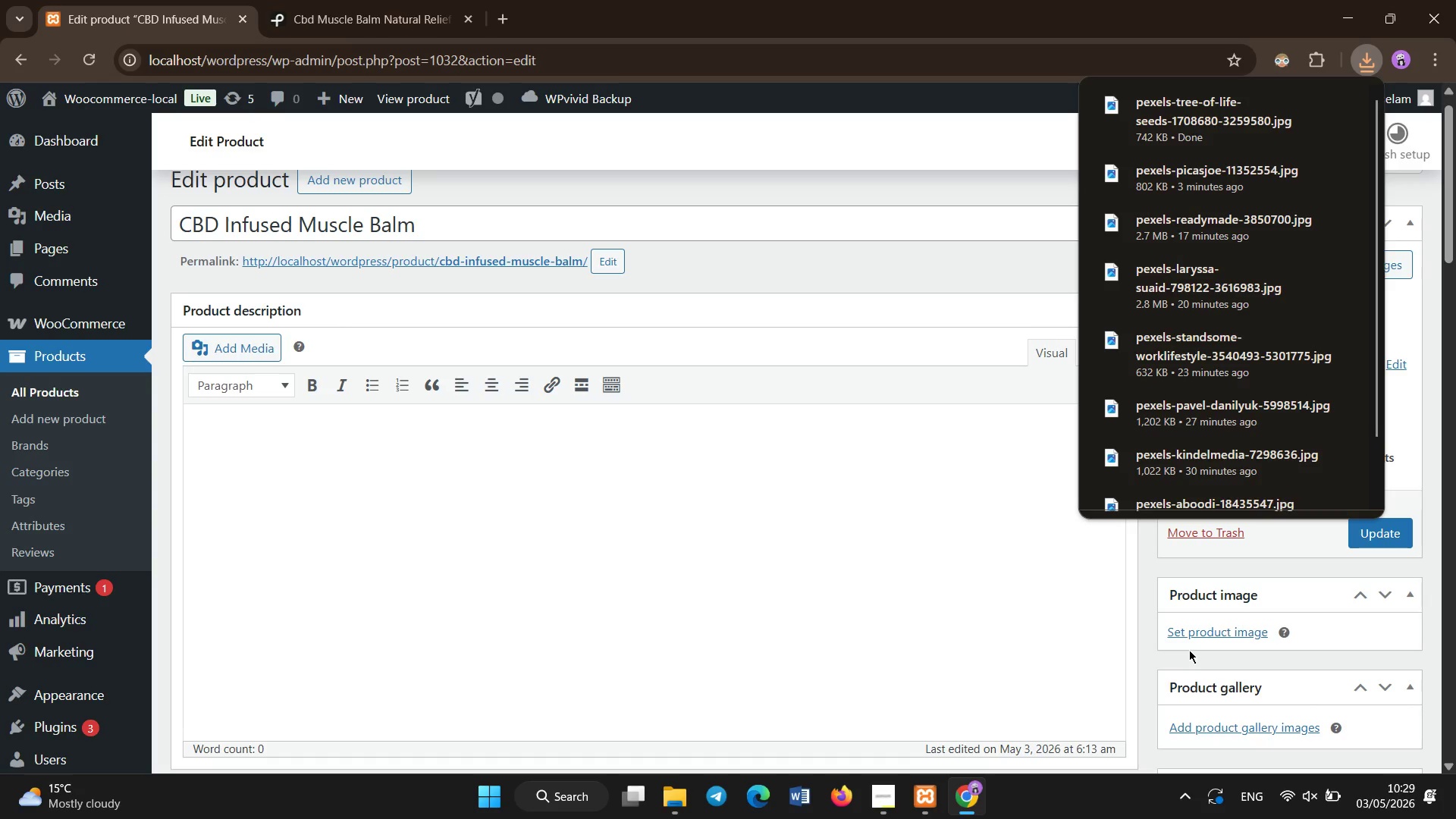 
left_click([1193, 634])
 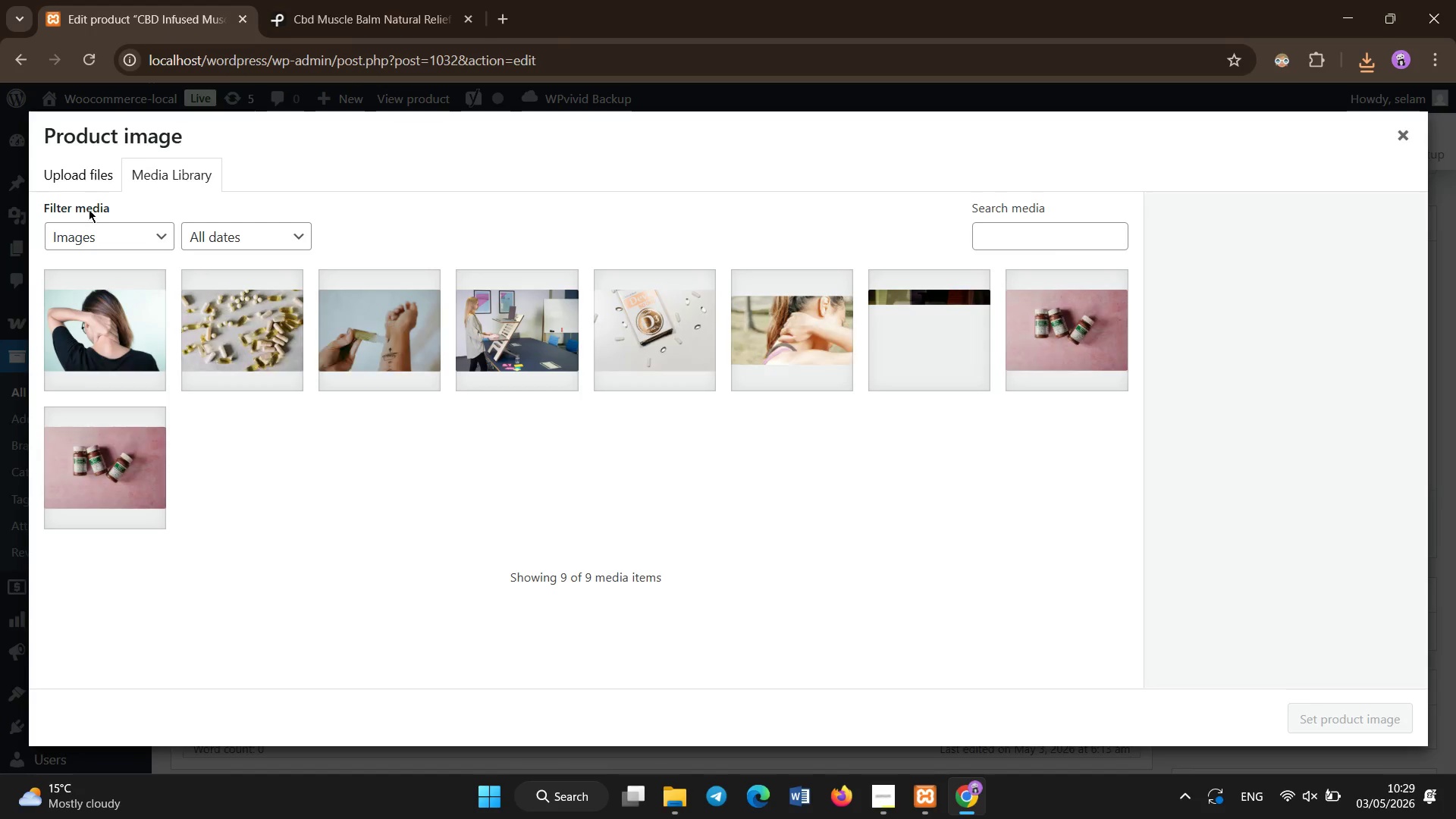 
wait(11.62)
 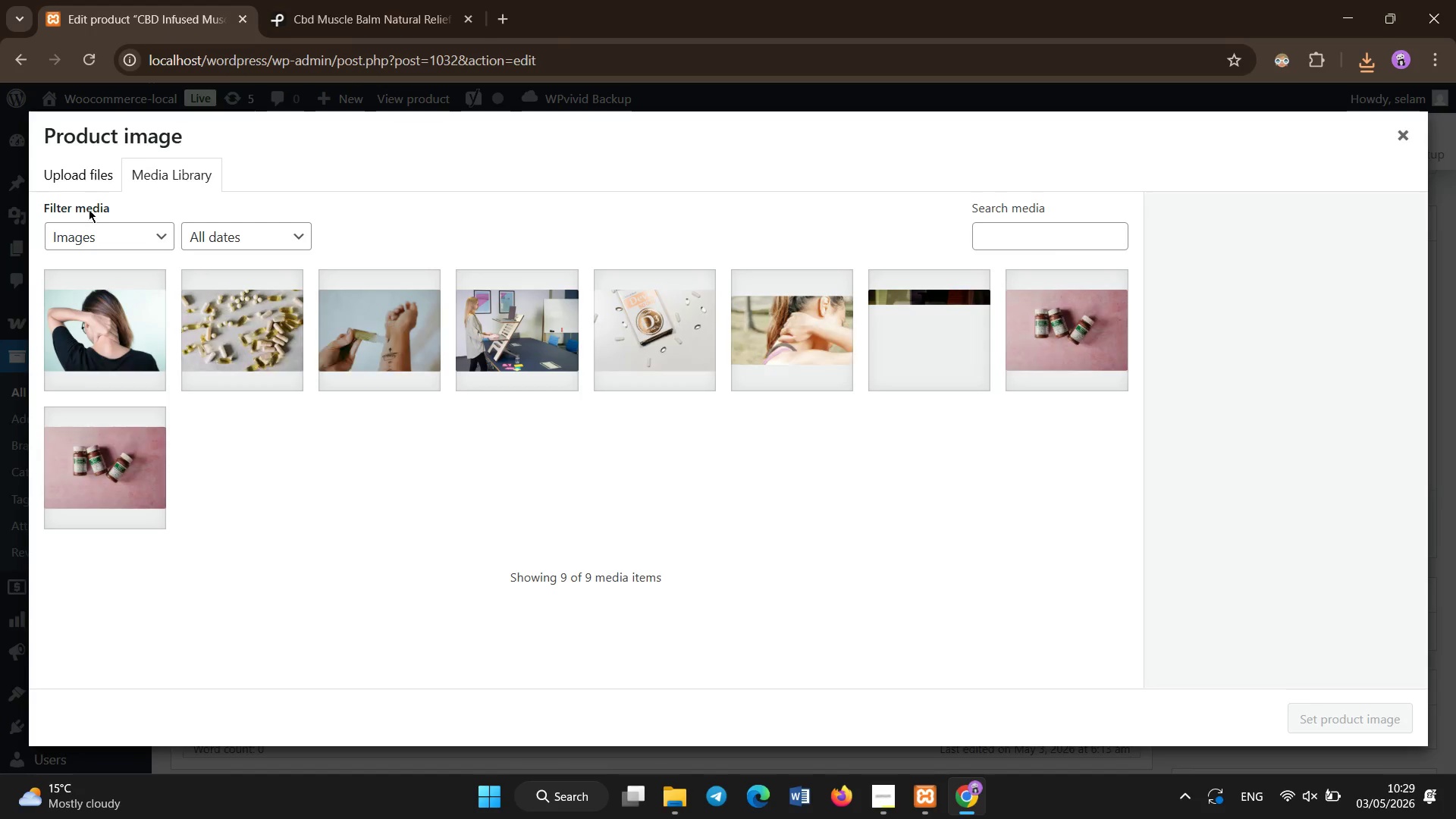 
double_click([566, 169])
 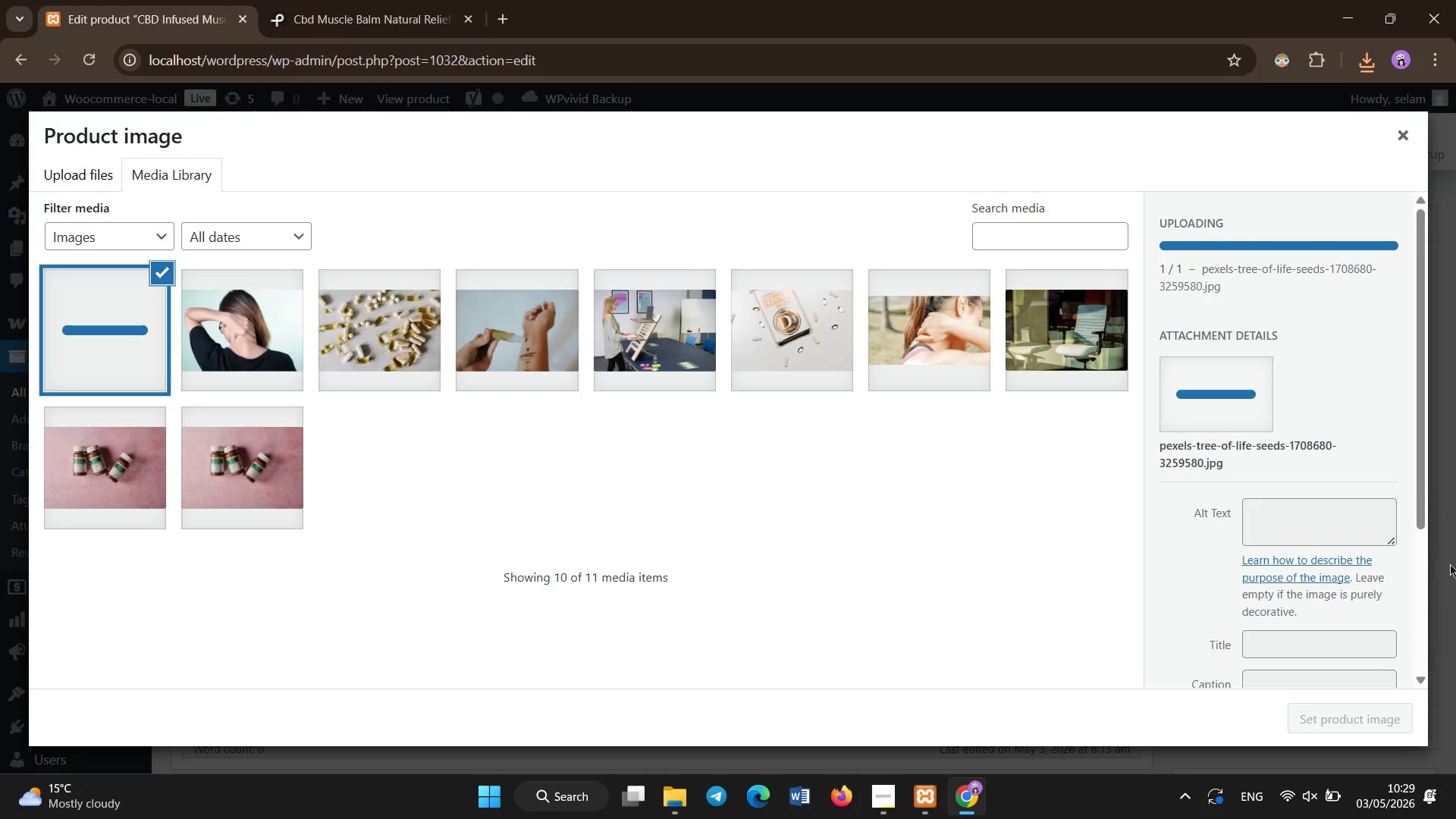 
left_click([1267, 523])
 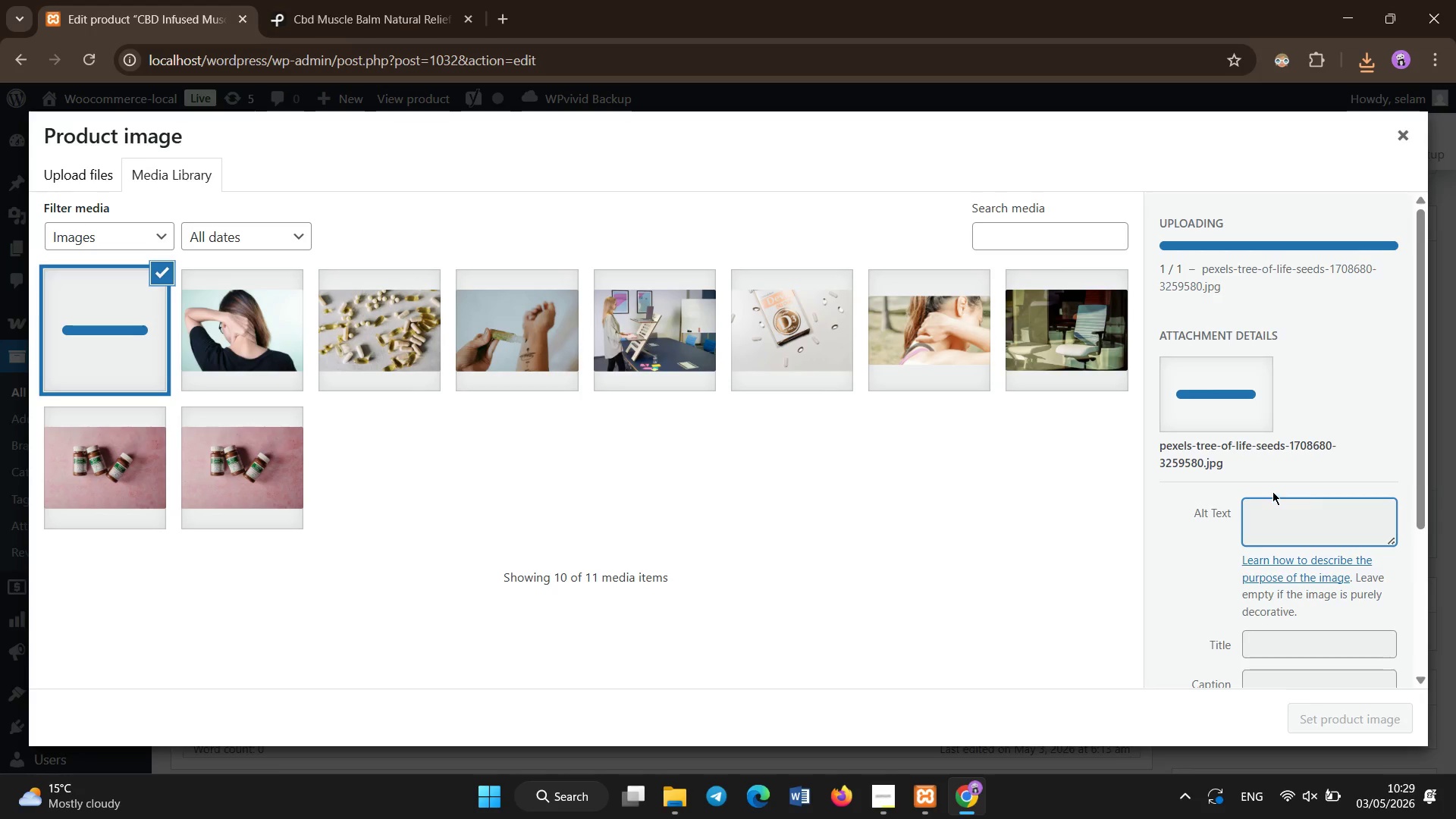 
left_click([1272, 490])
 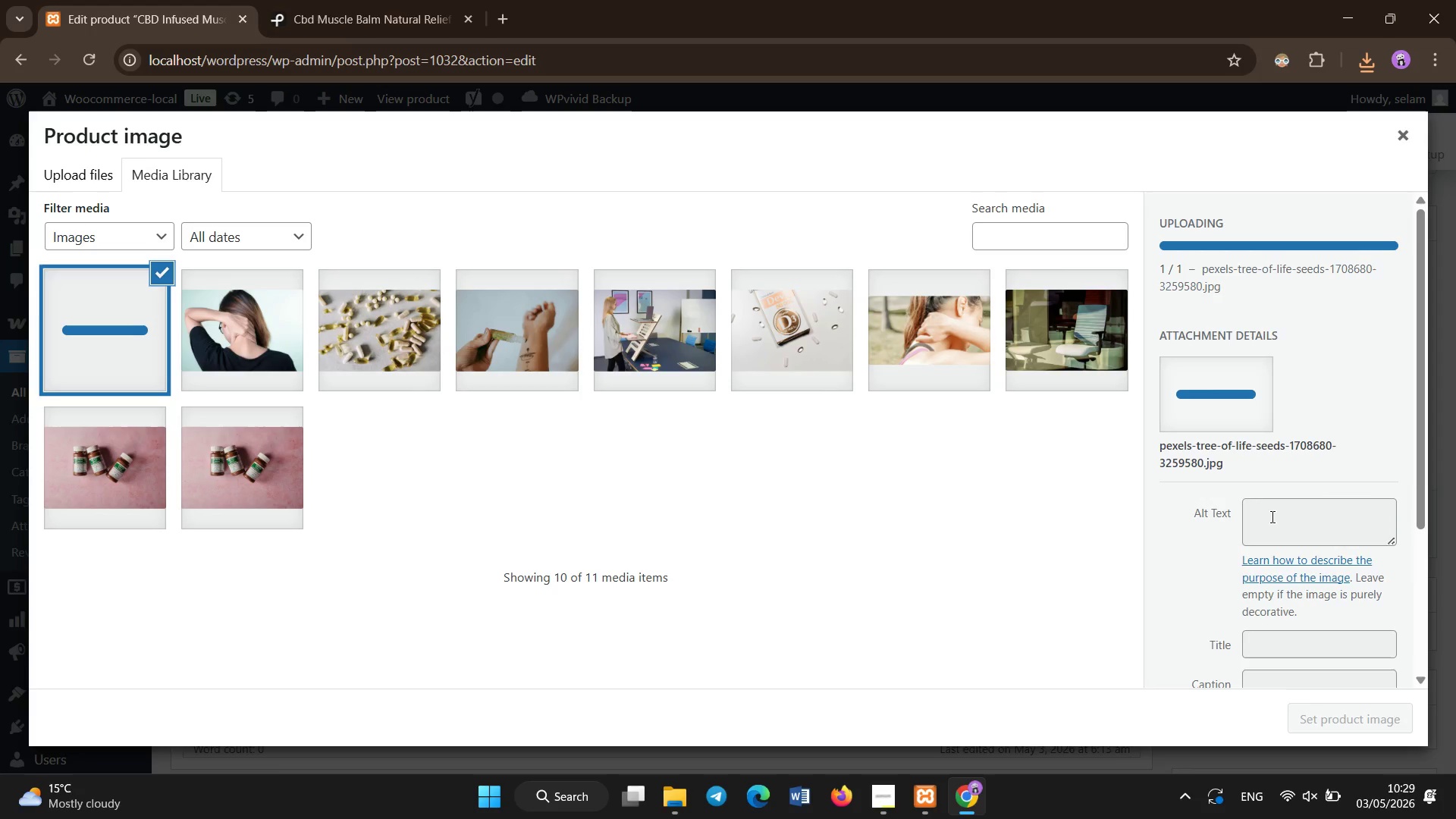 
left_click([1272, 518])
 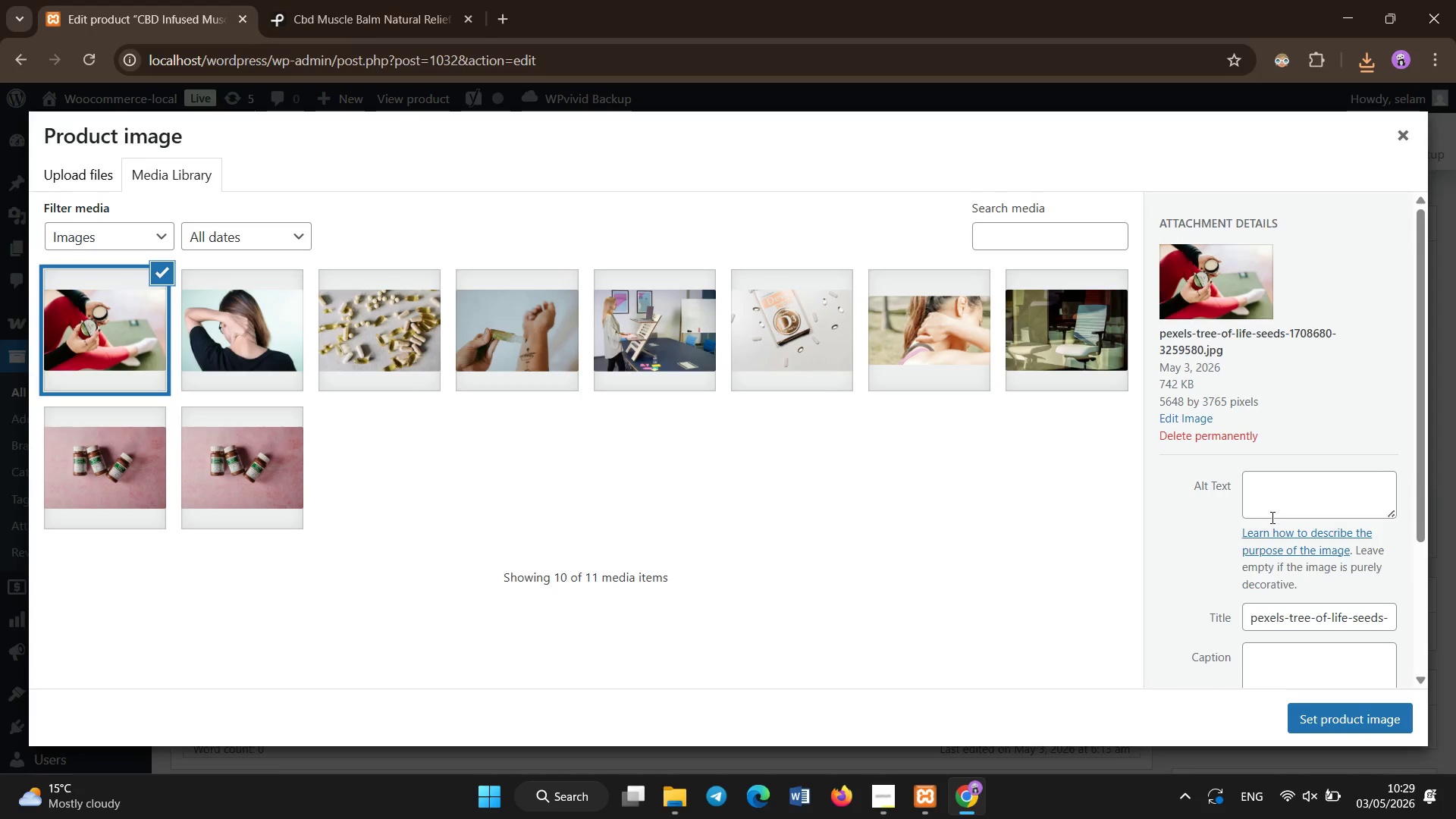 
left_click([1272, 518])
 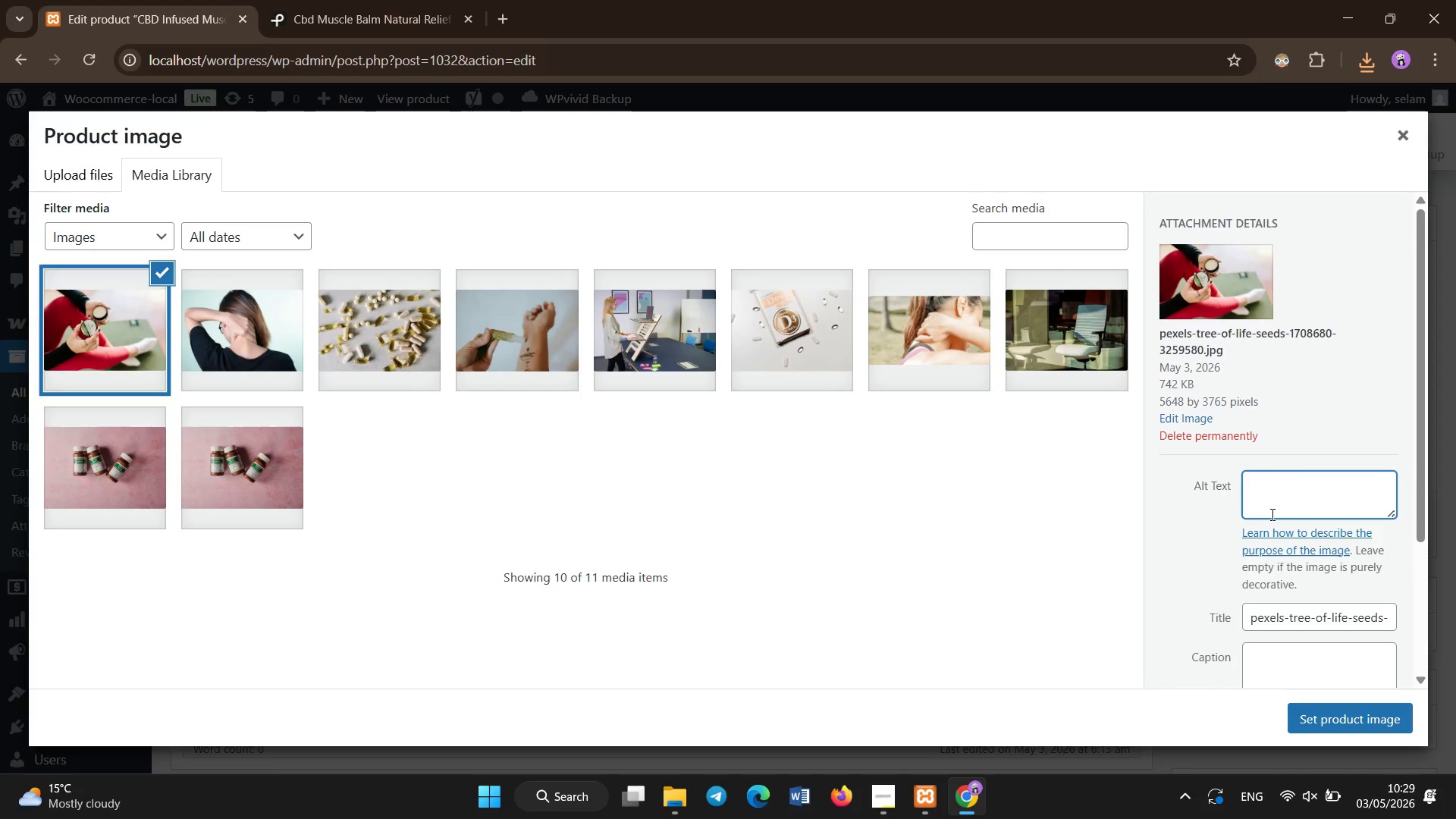 
type(CBD muscle balm for nf)
key(Backspace)
key(Backspace)
type(inflammation and chronic pain relief)
 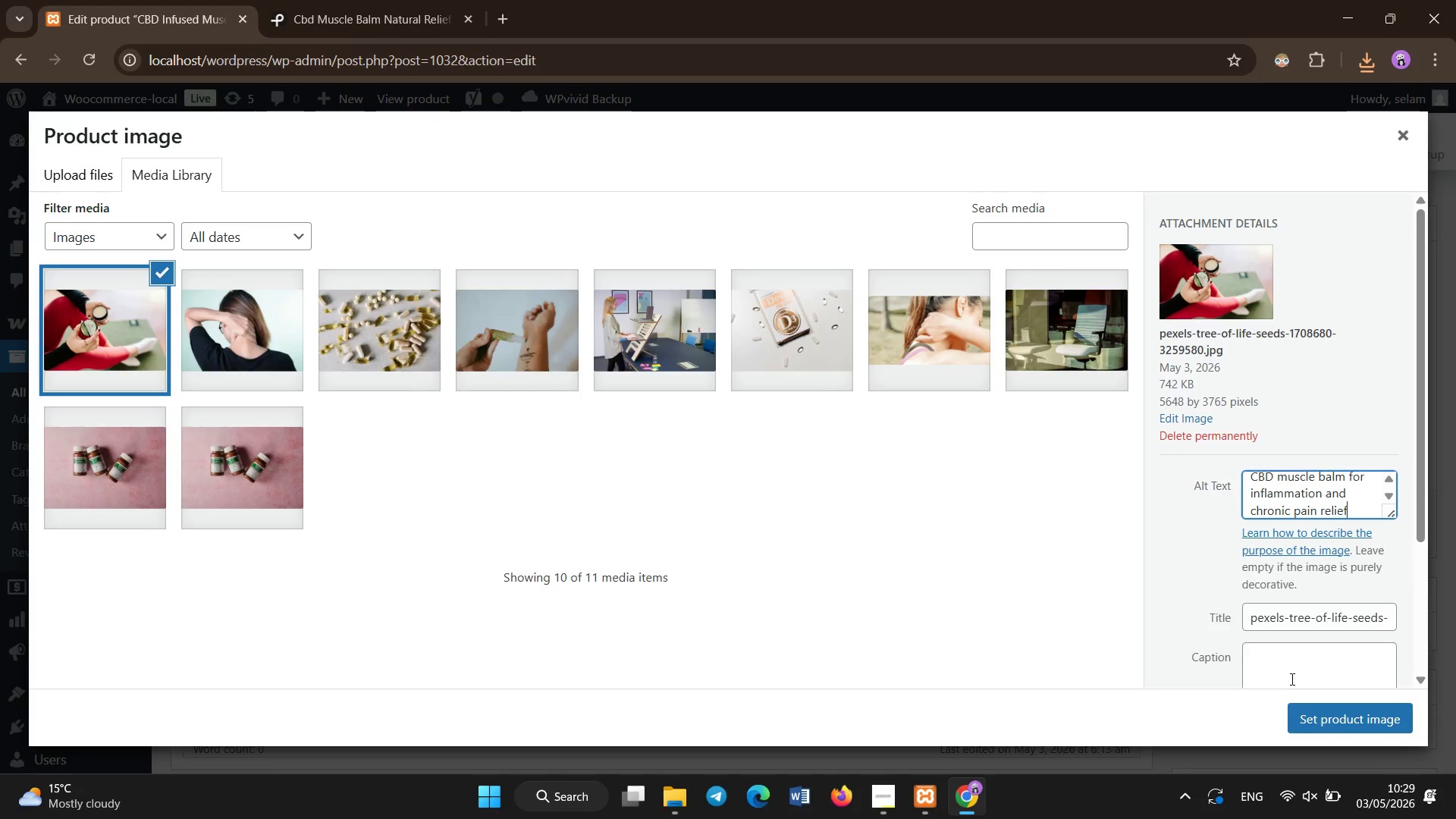 
left_click([1304, 709])
 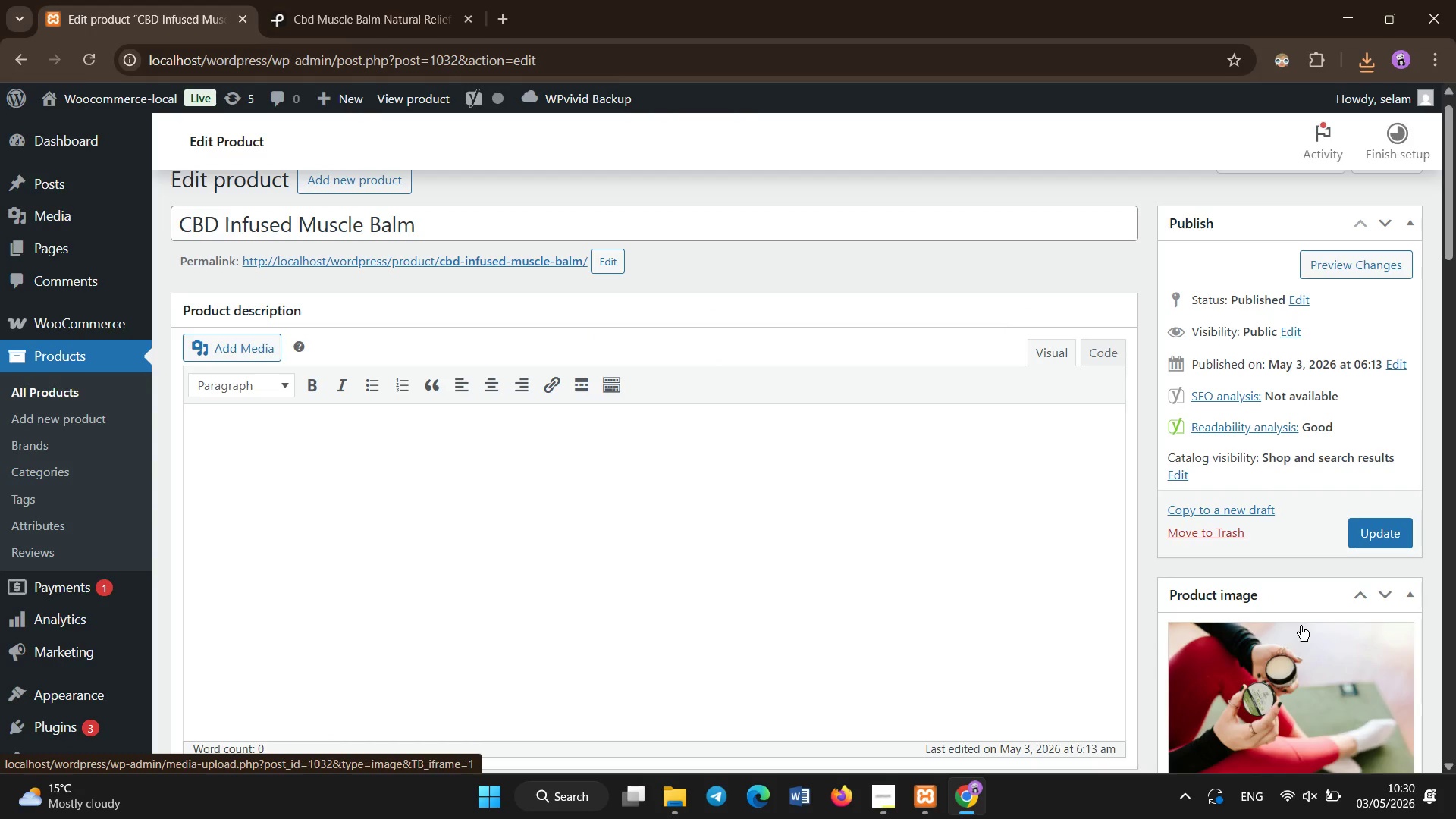 
left_click_drag(start_coordinate=[1446, 234], to_coordinate=[1455, 301])
 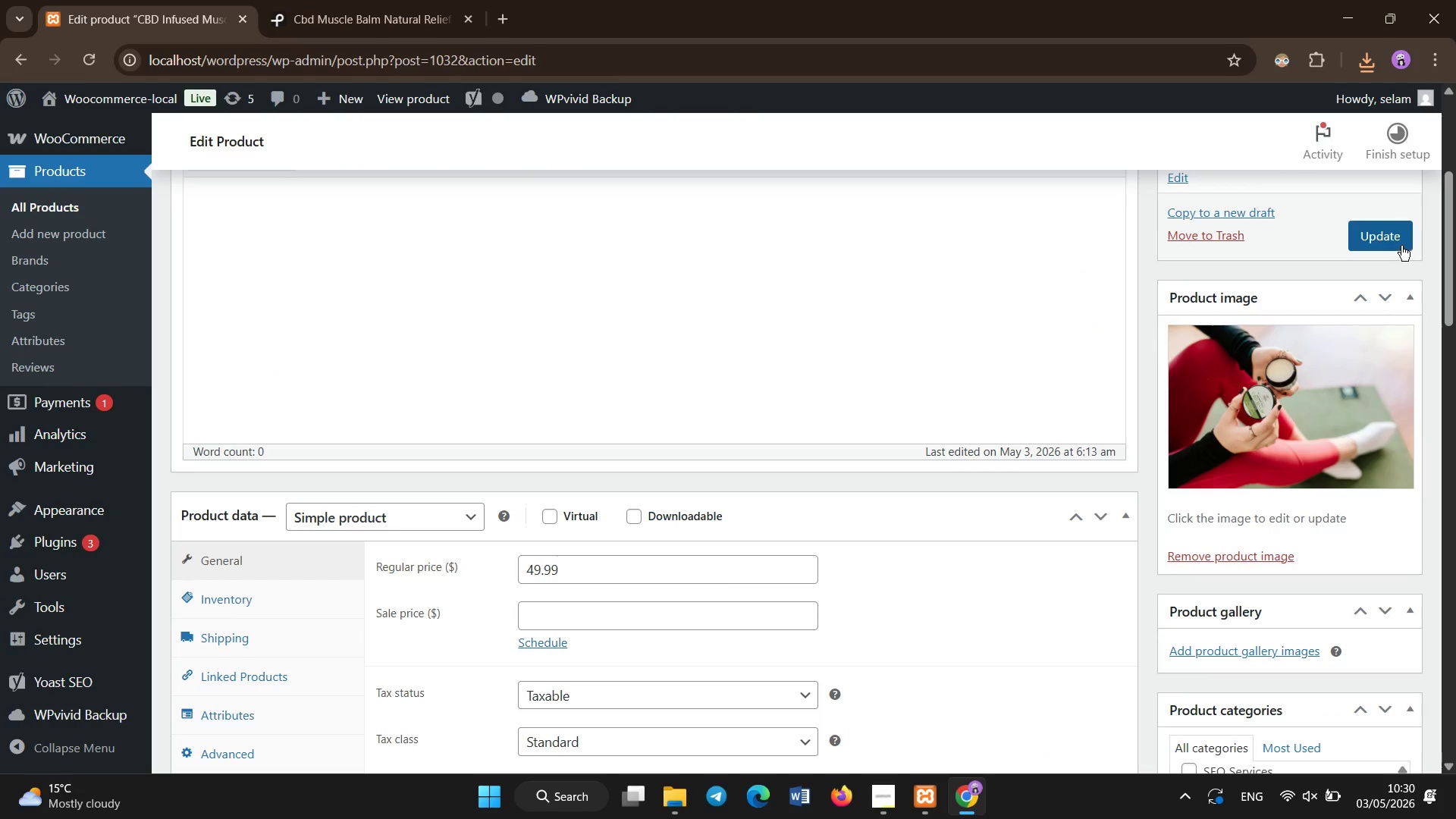 
left_click([1401, 246])
 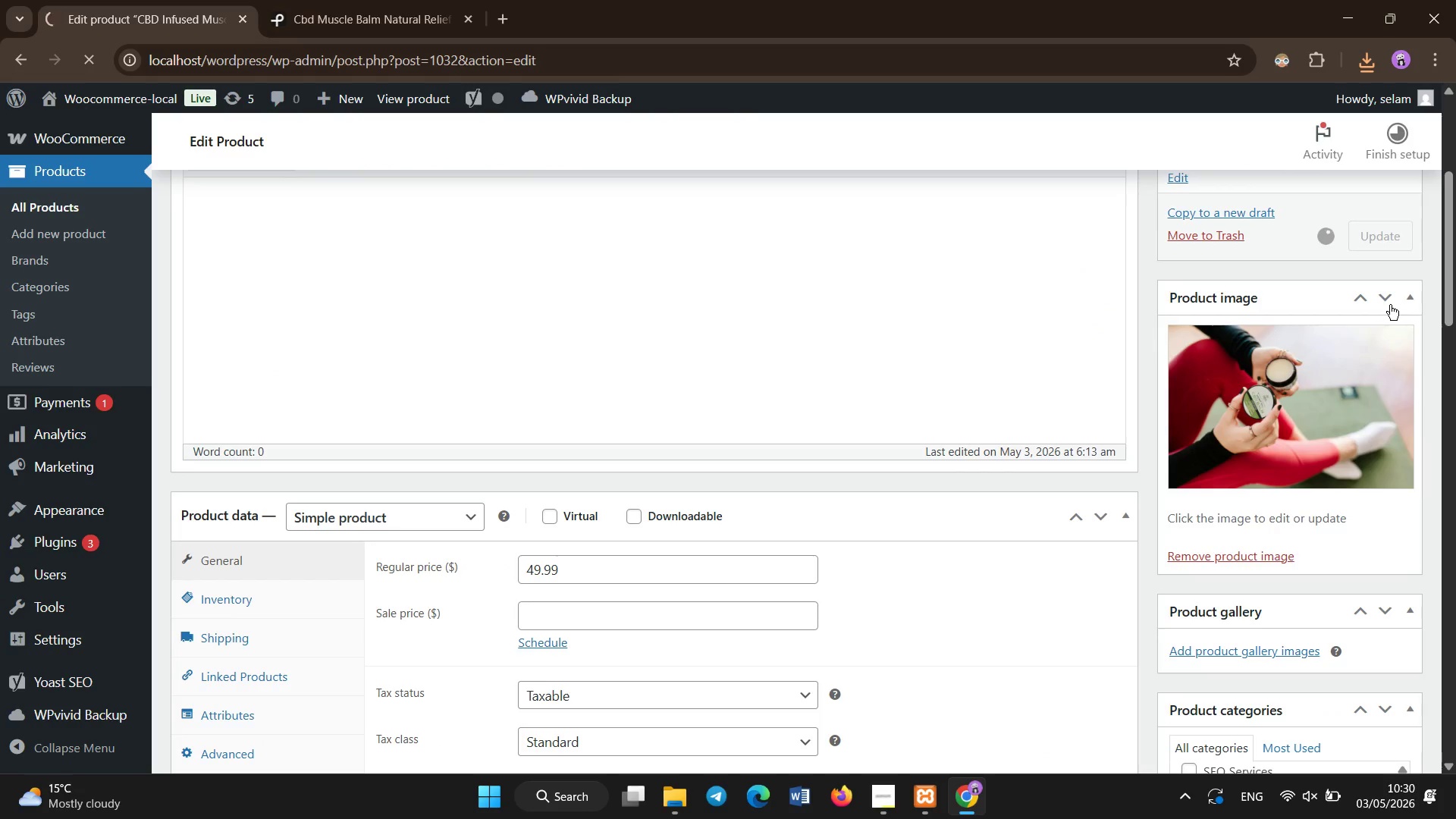 
left_click_drag(start_coordinate=[1452, 257], to_coordinate=[1455, 387])
 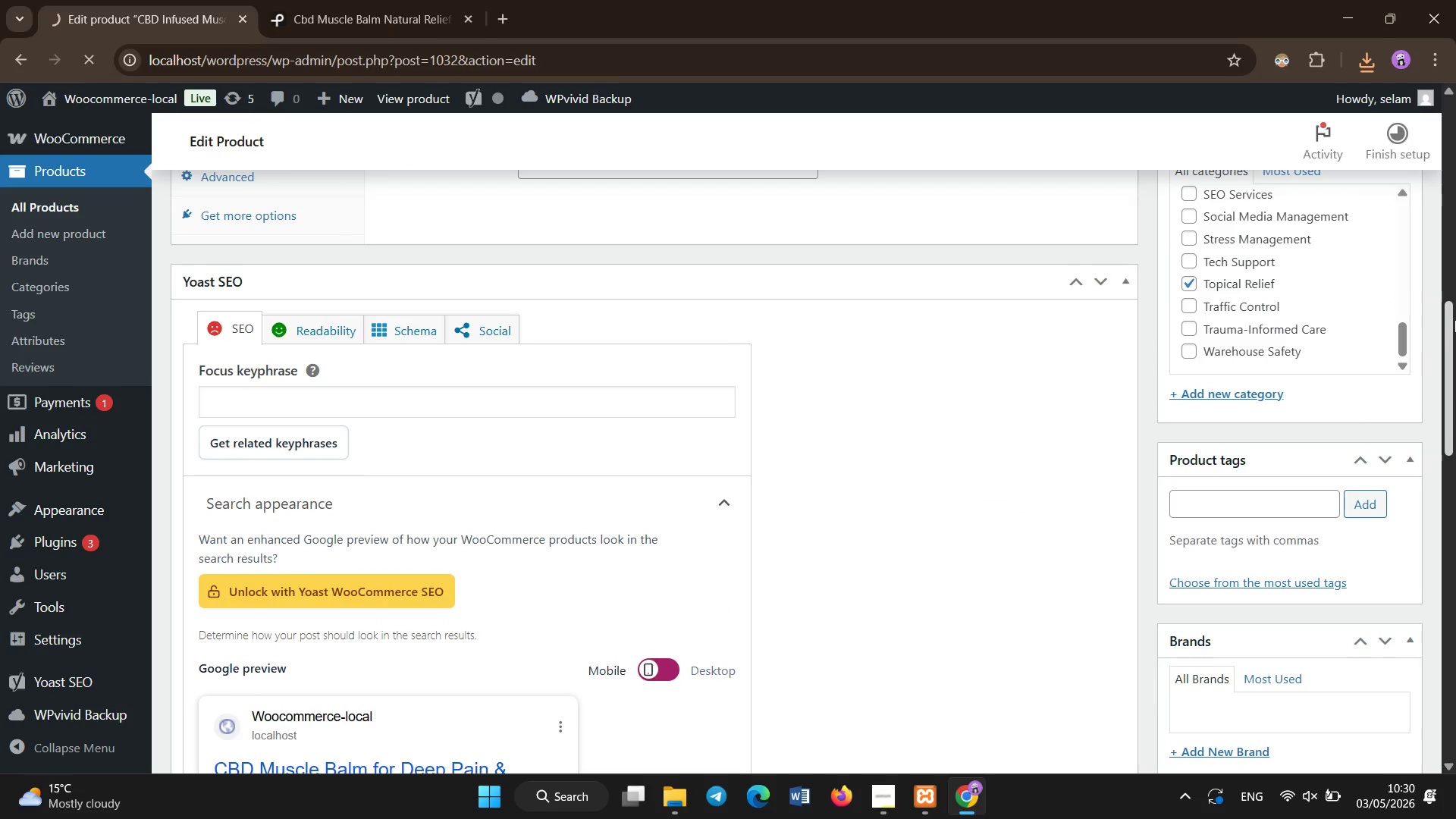 
left_click_drag(start_coordinate=[1455, 370], to_coordinate=[1455, 543])
 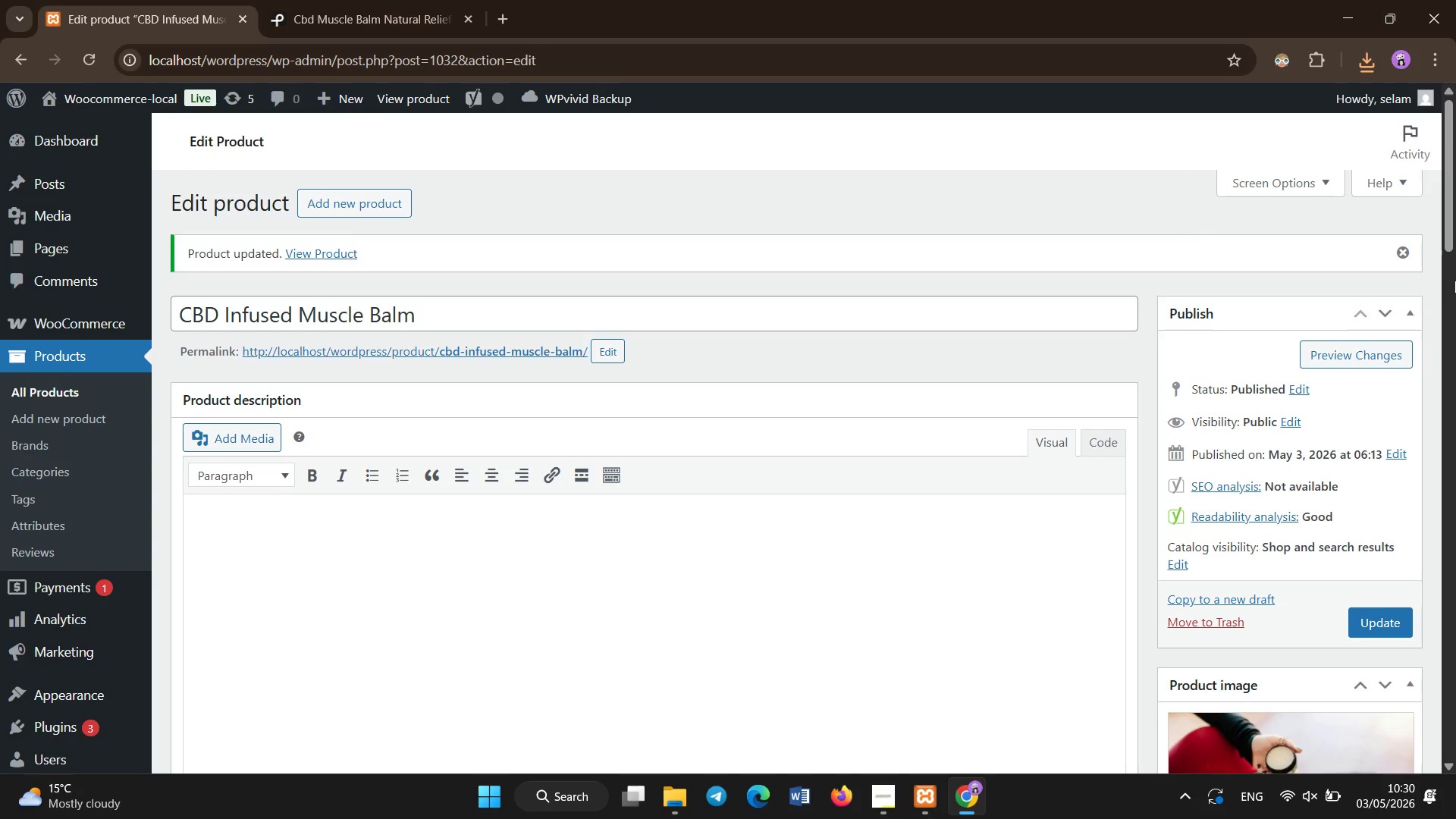 
scroll: coordinate [465, 346], scroll_direction: down, amount: 12.0
 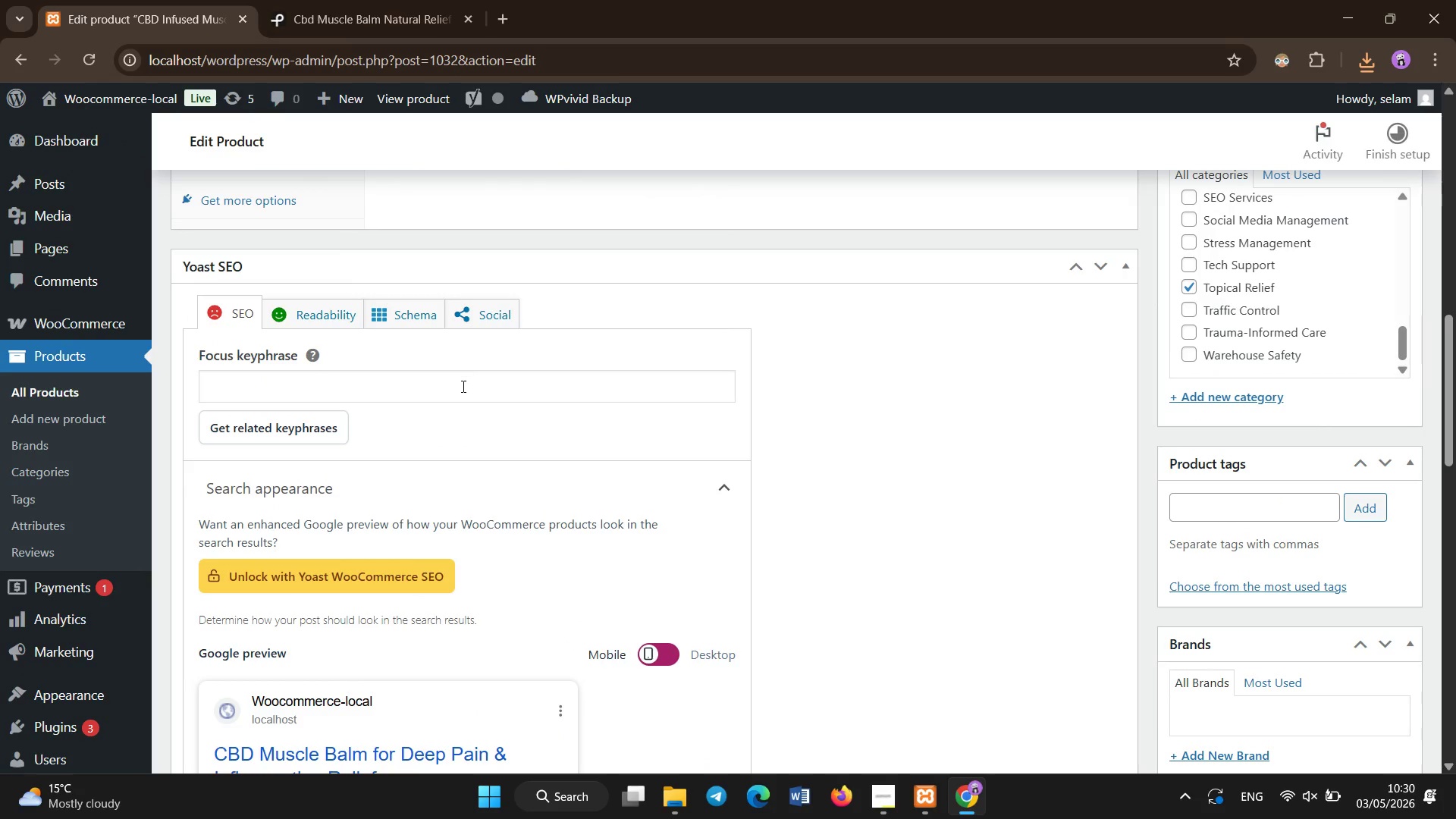 
left_click([463, 387])
 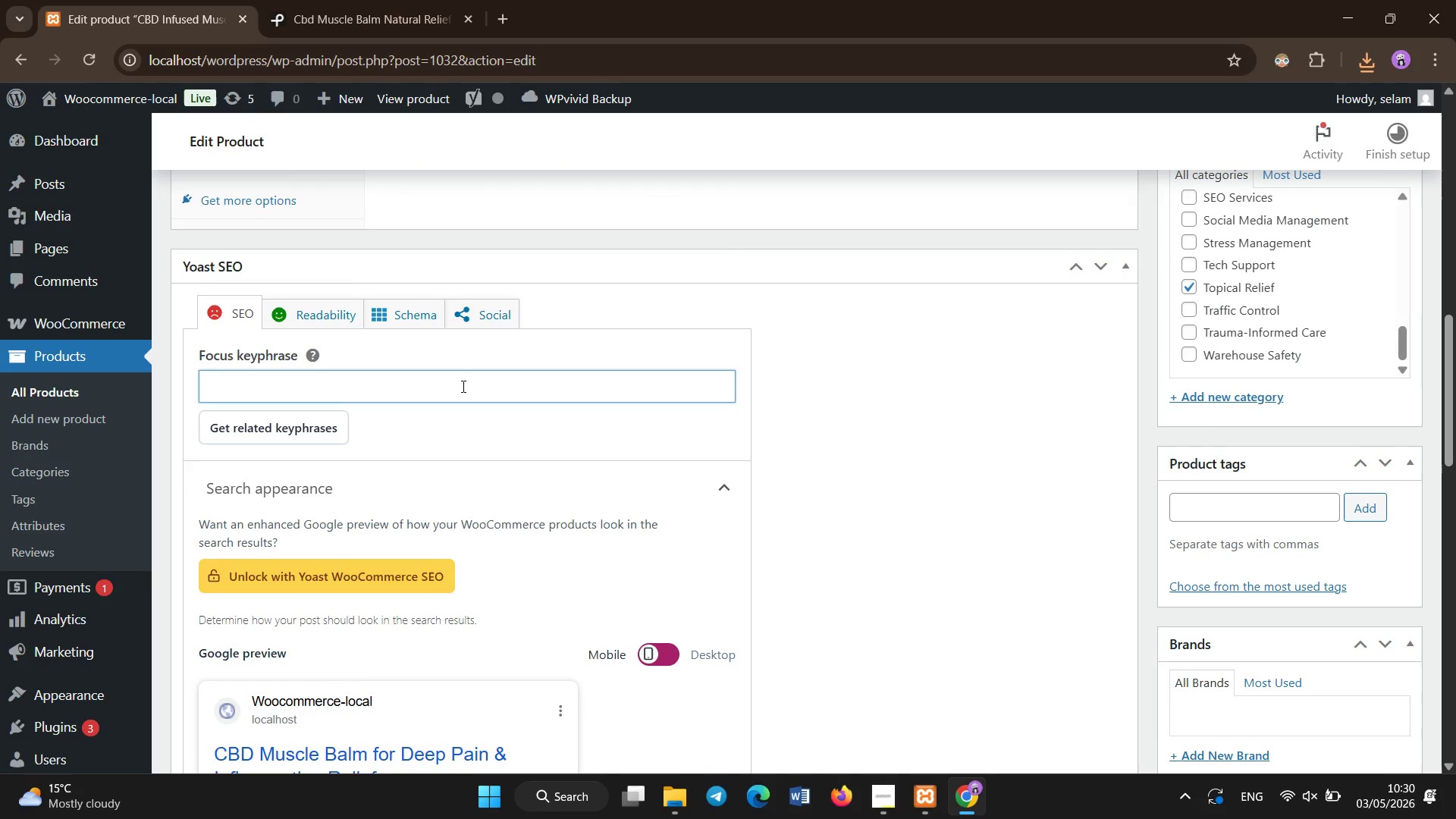 
type(cbd muscle balm for deep pain & nflamation relief )
 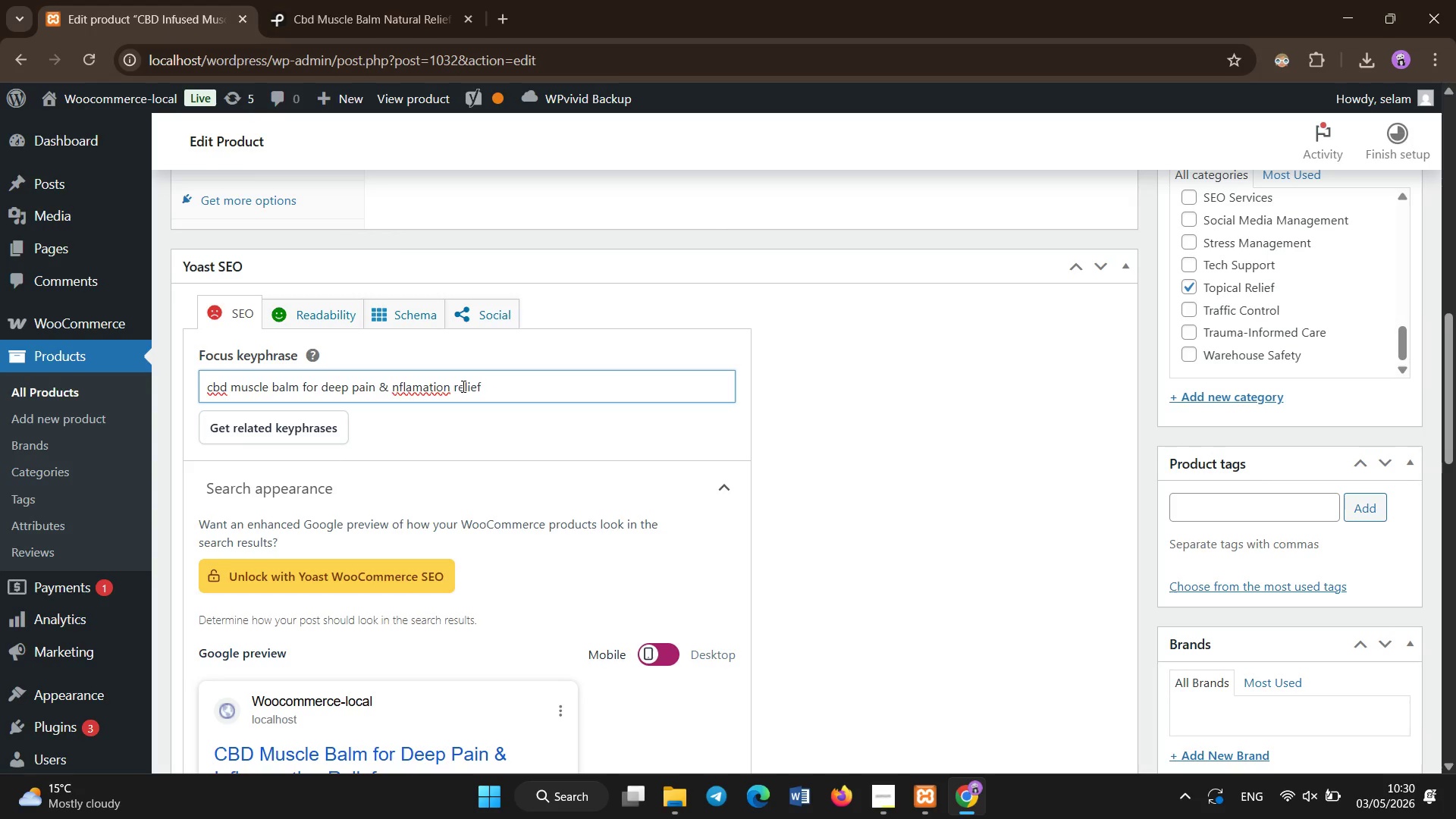 
hold_key(key=ArrowLeft, duration=0.97)
 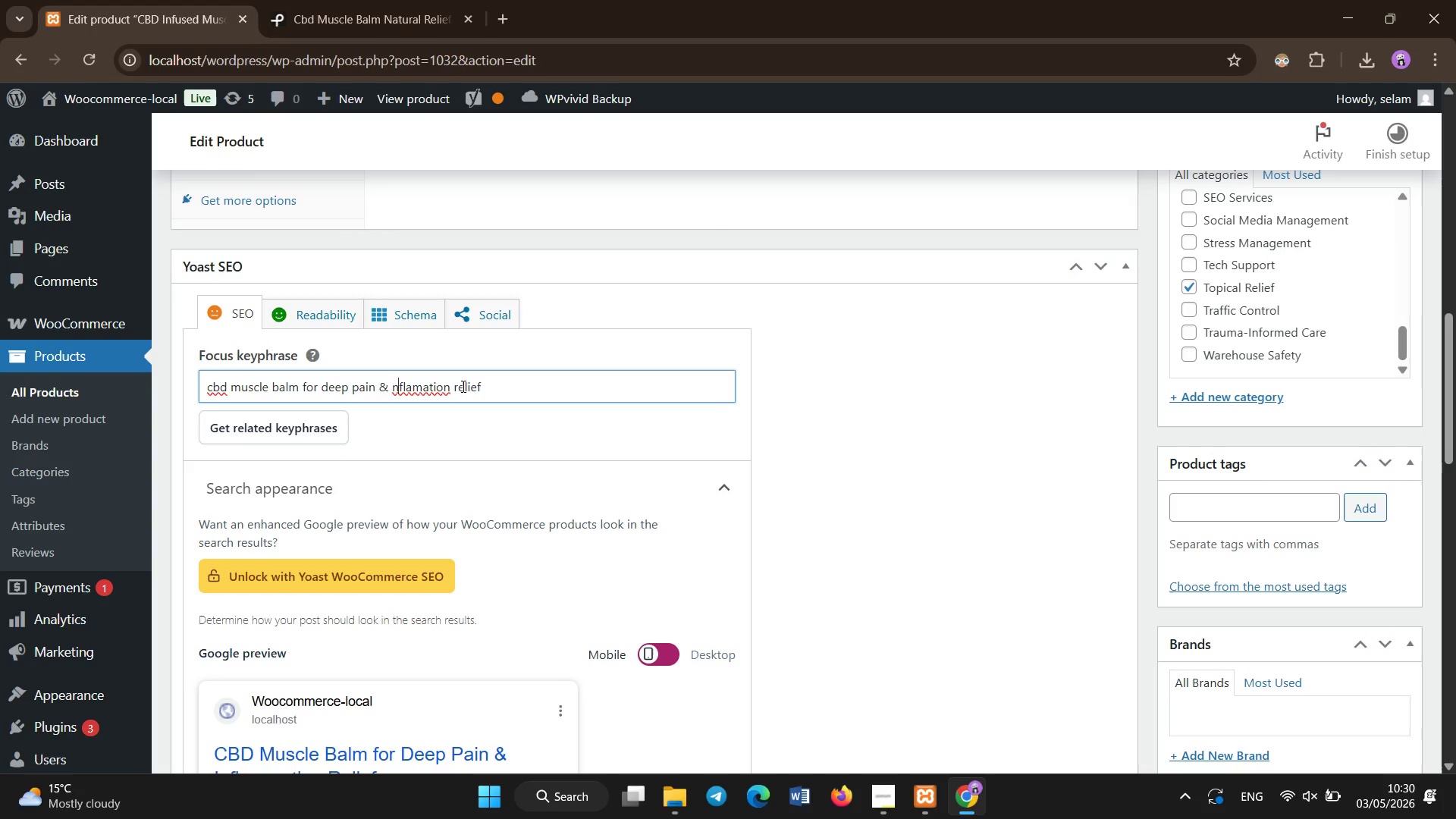 
key(ArrowLeft)
 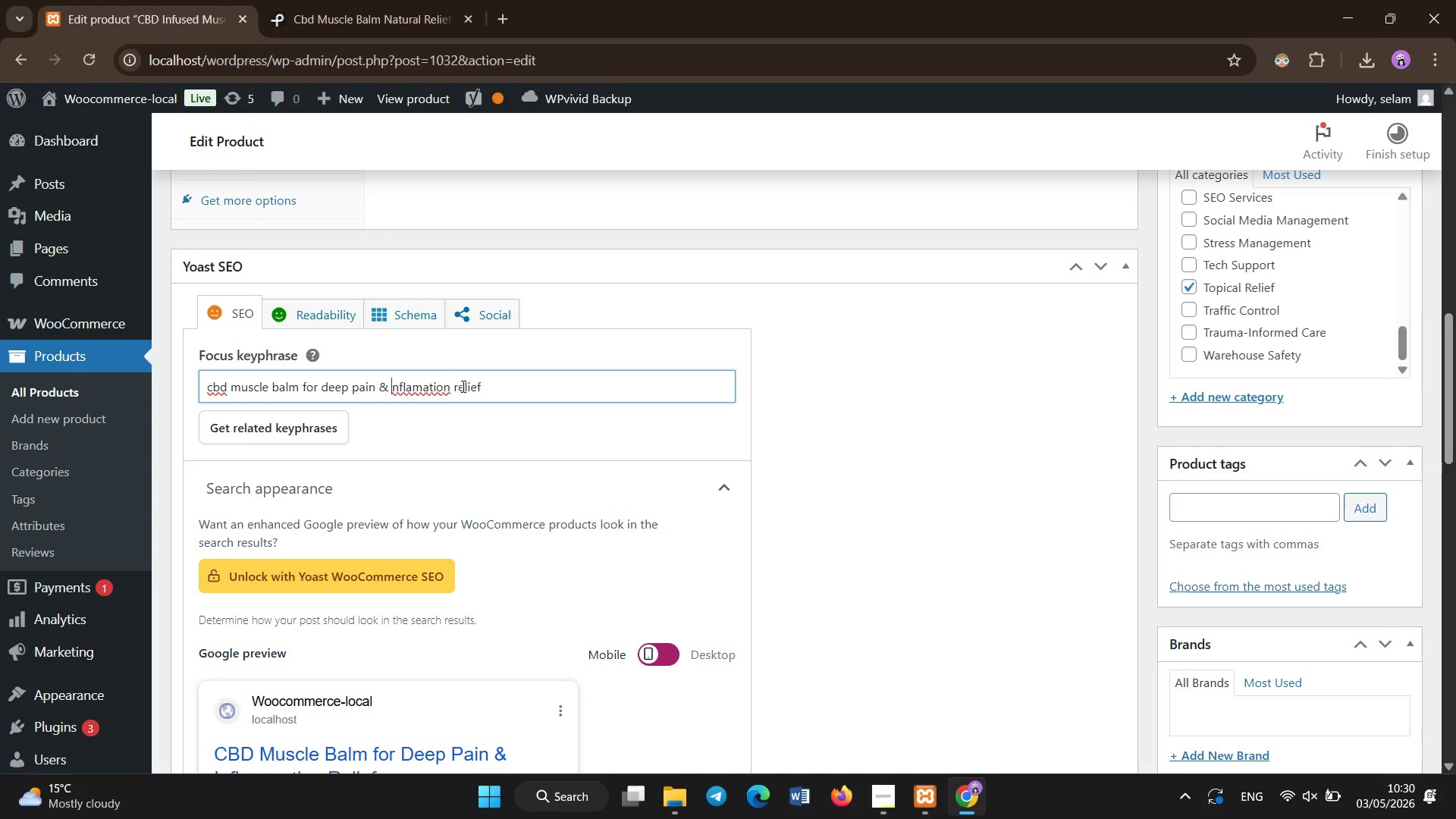 
key(ArrowLeft)
 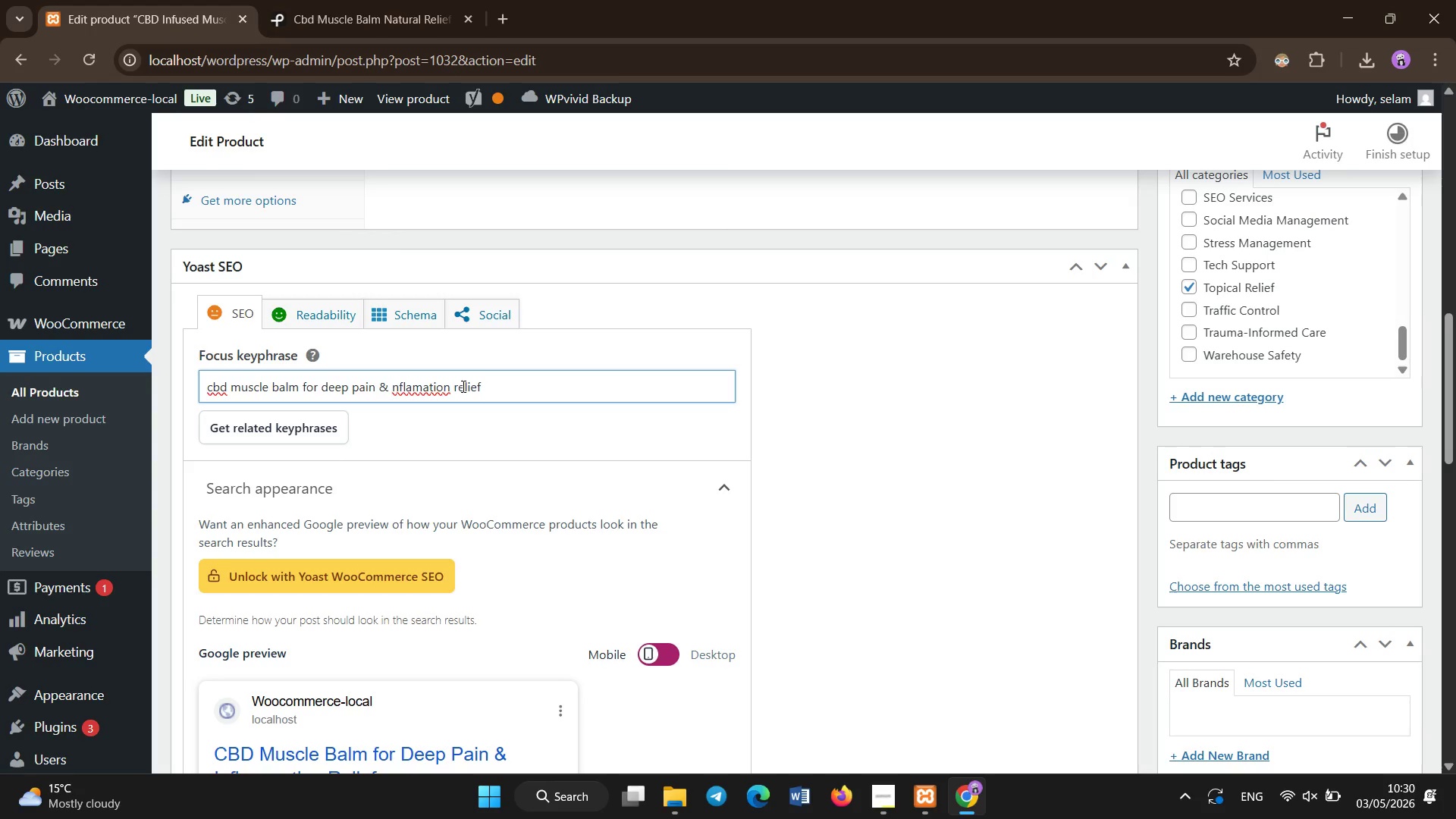 
key(I)
 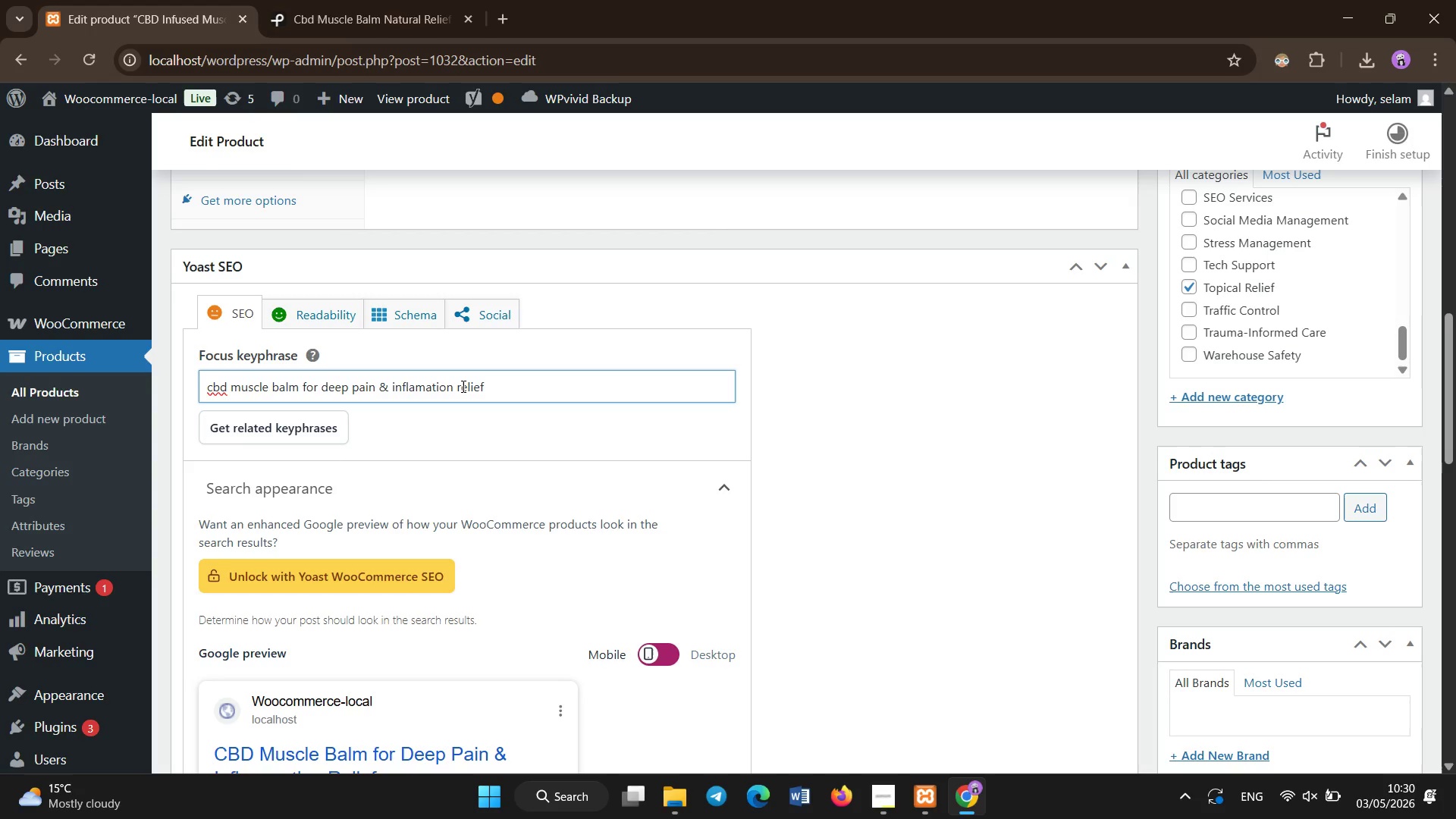 
key(Enter)
 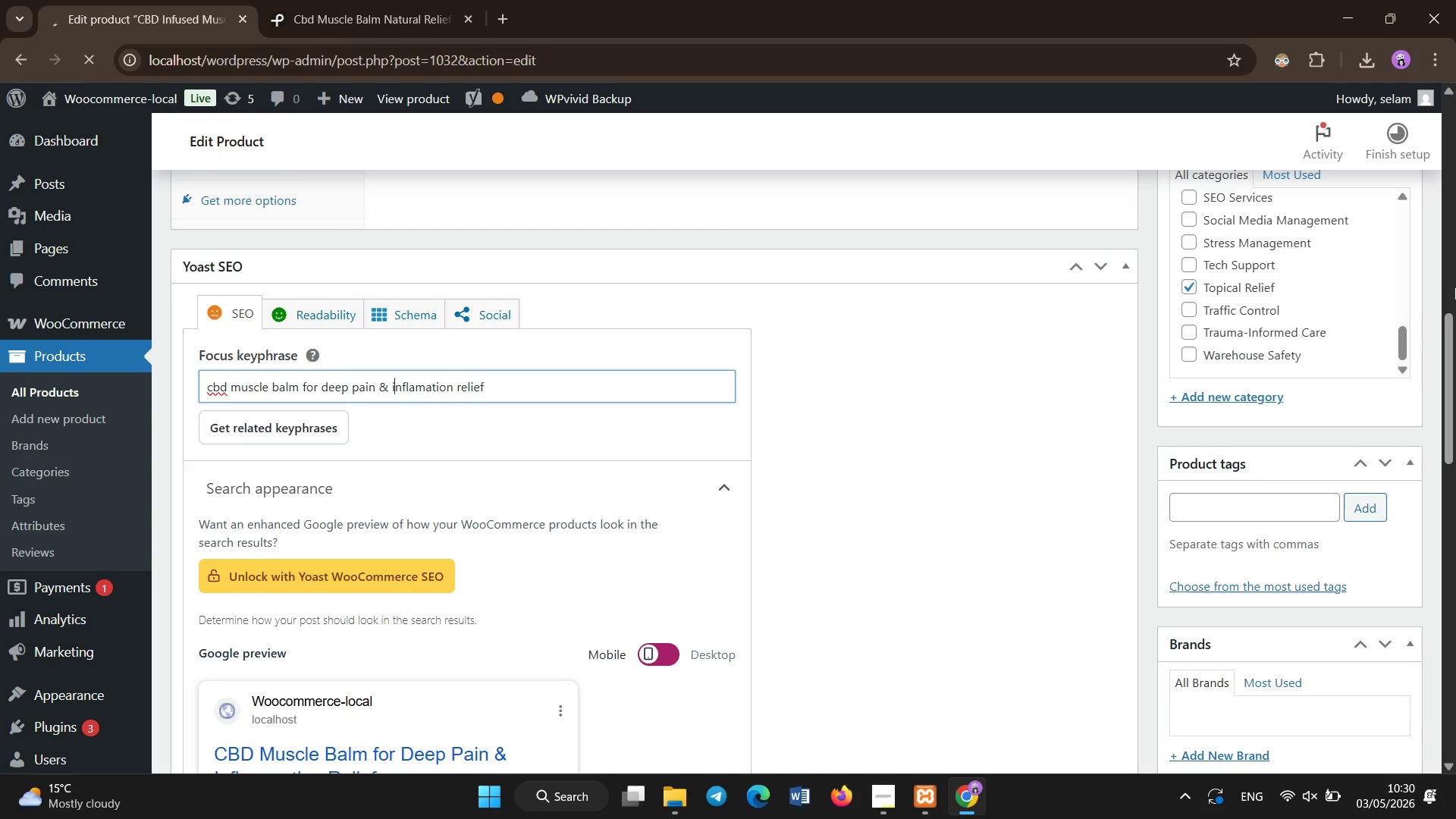 
left_click_drag(start_coordinate=[1452, 380], to_coordinate=[1455, 124])
 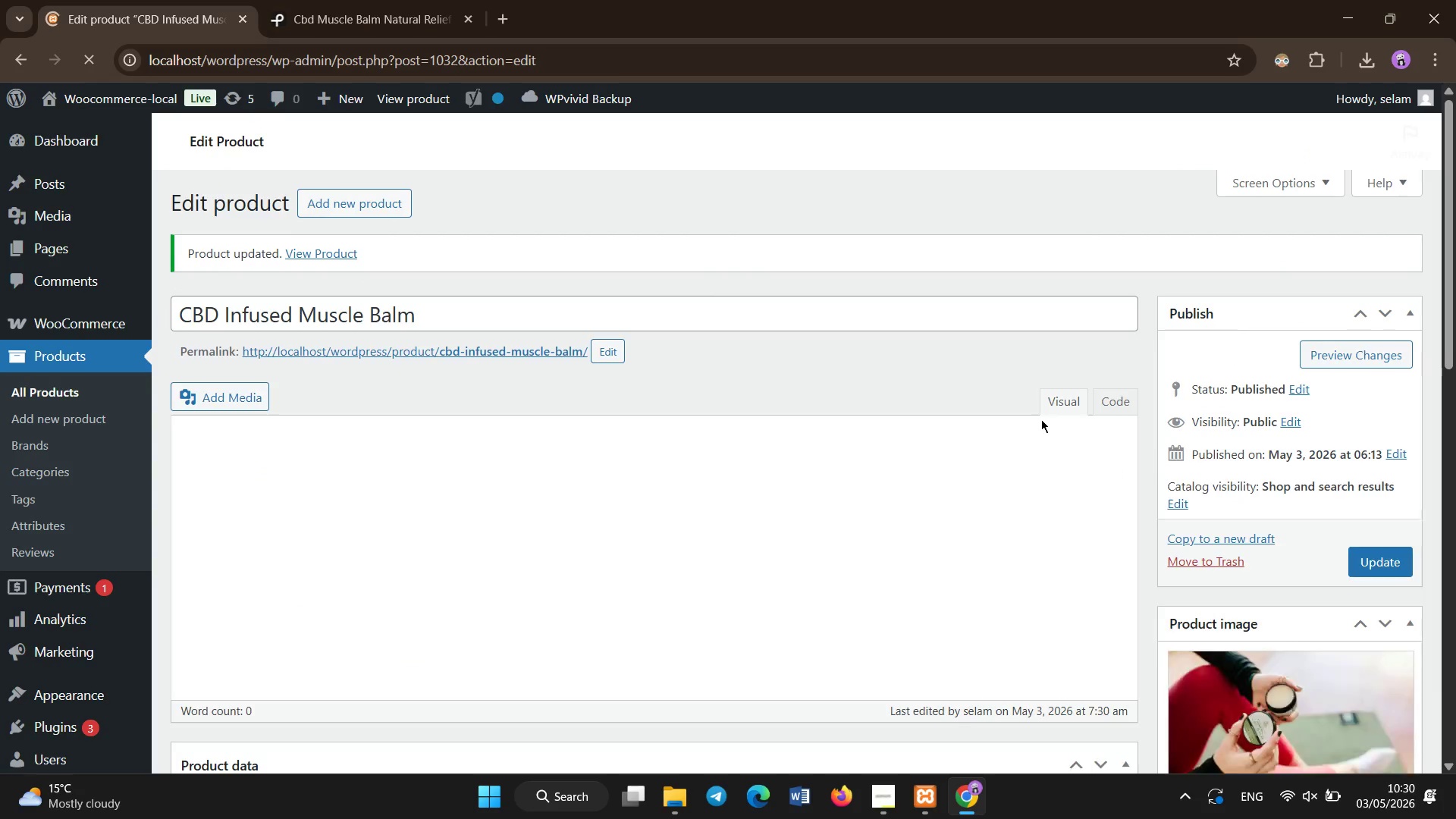 
wait(6.53)
 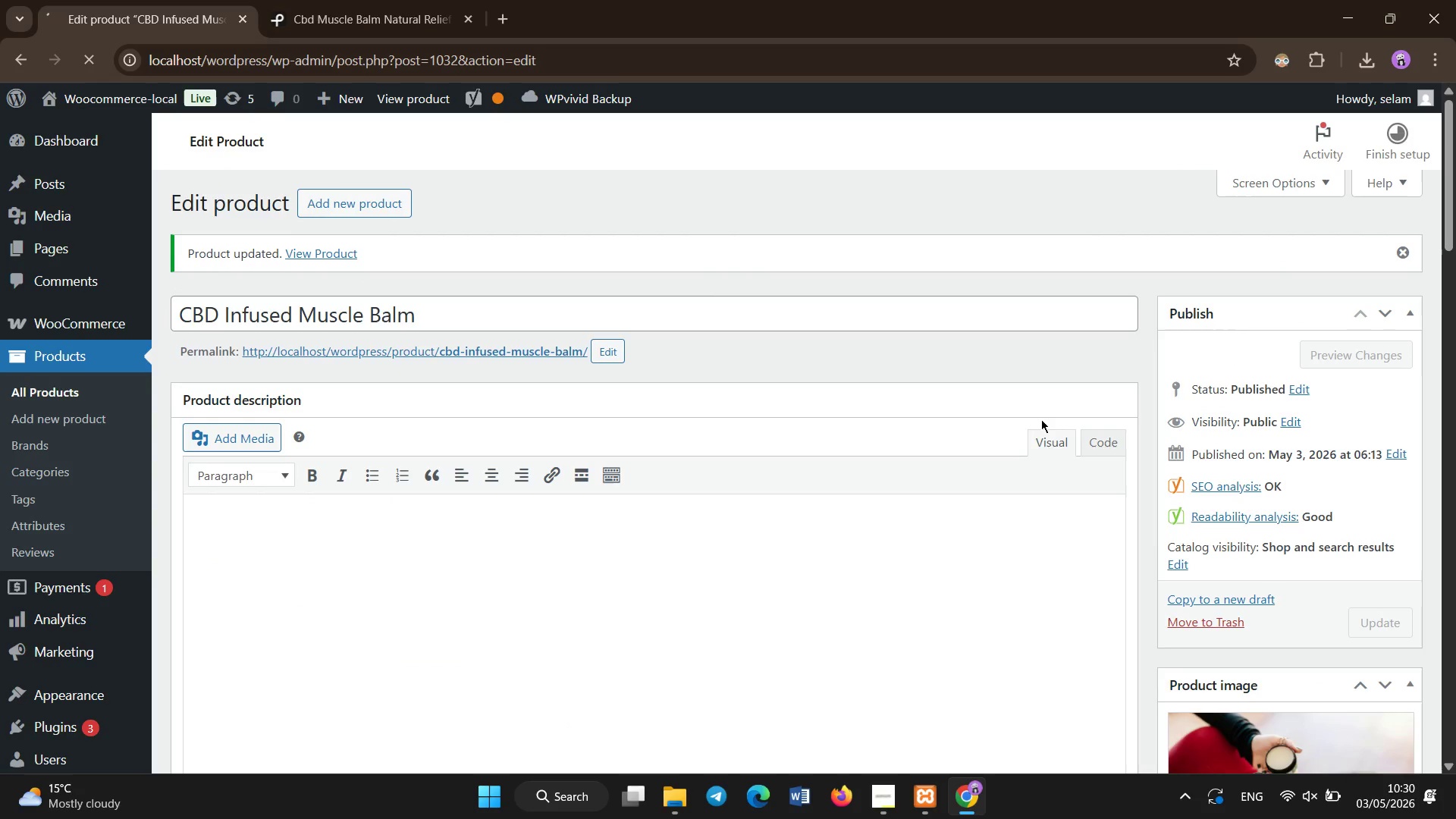 
left_click([47, 395])
 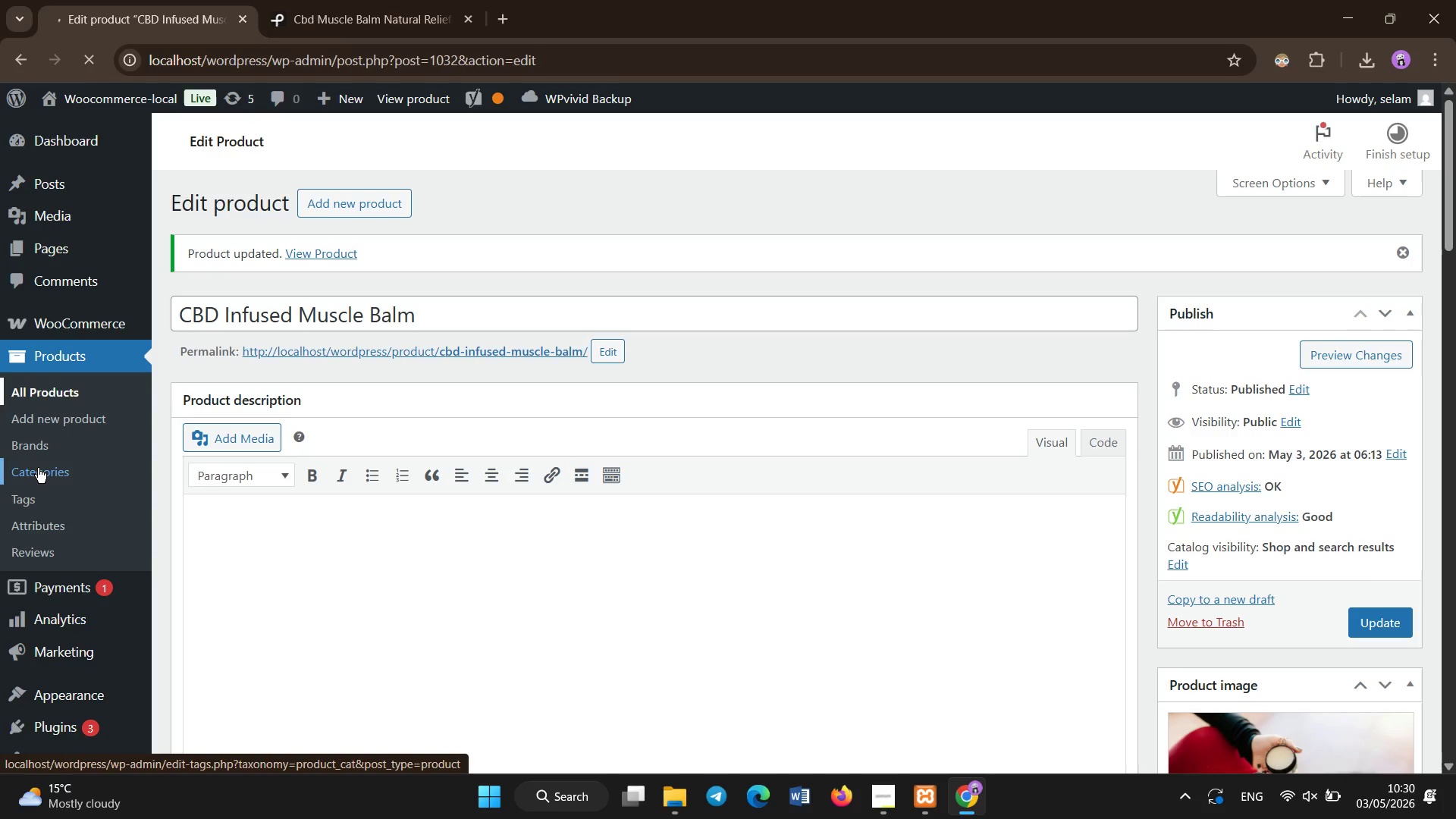 
wait(10.34)
 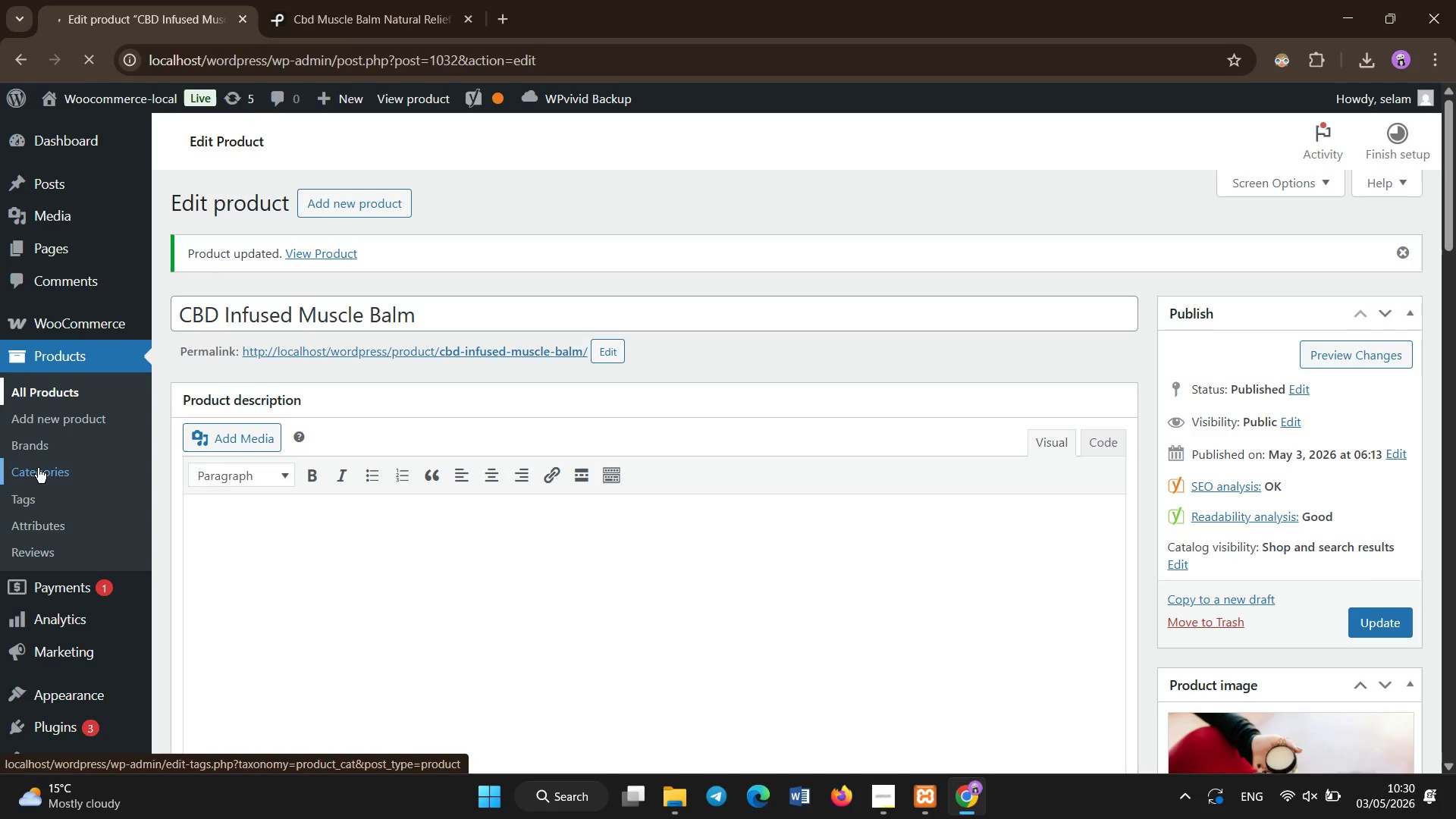 
scroll: coordinate [387, 427], scroll_direction: down, amount: 8.0
 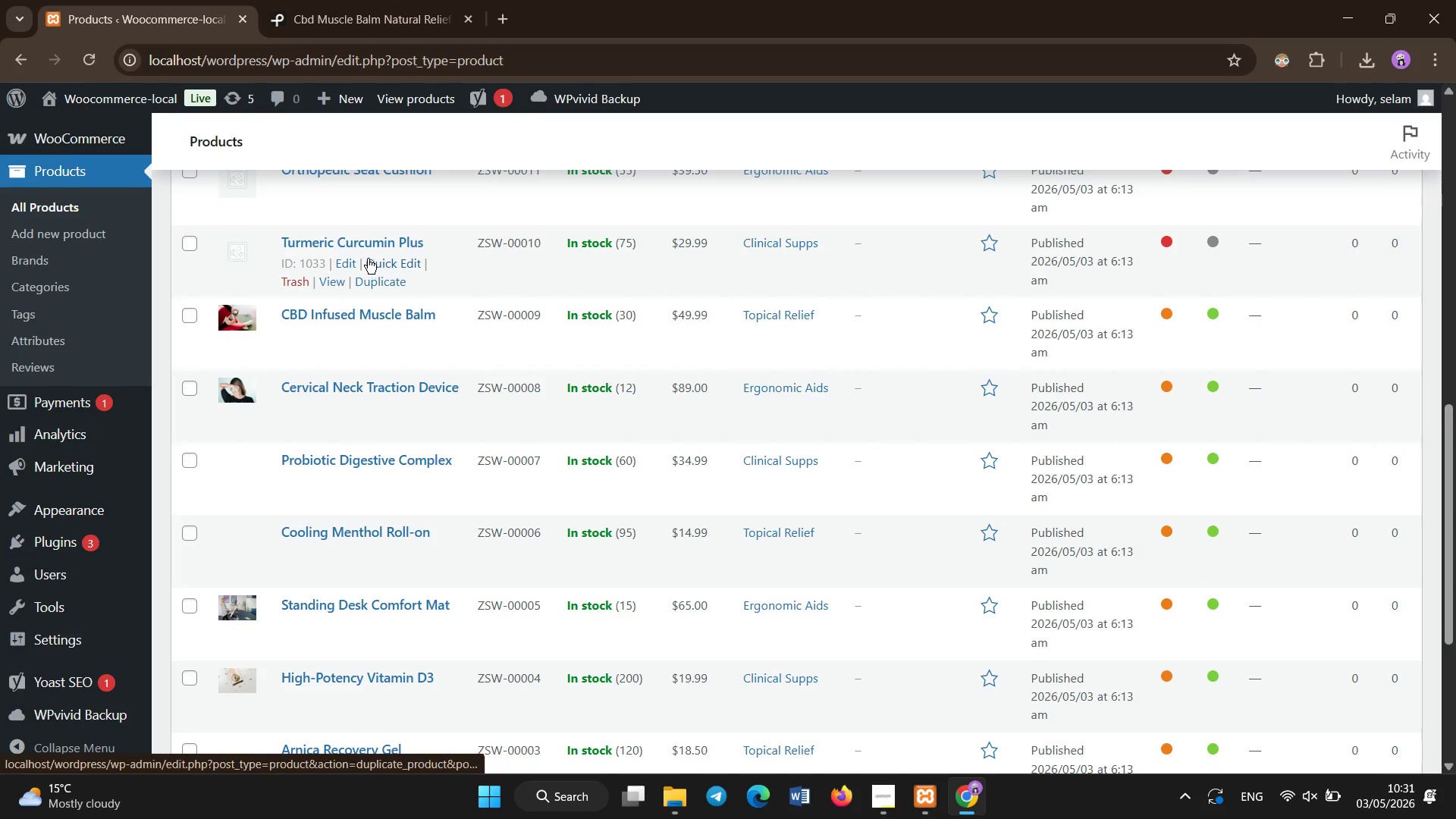 
left_click([368, 238])
 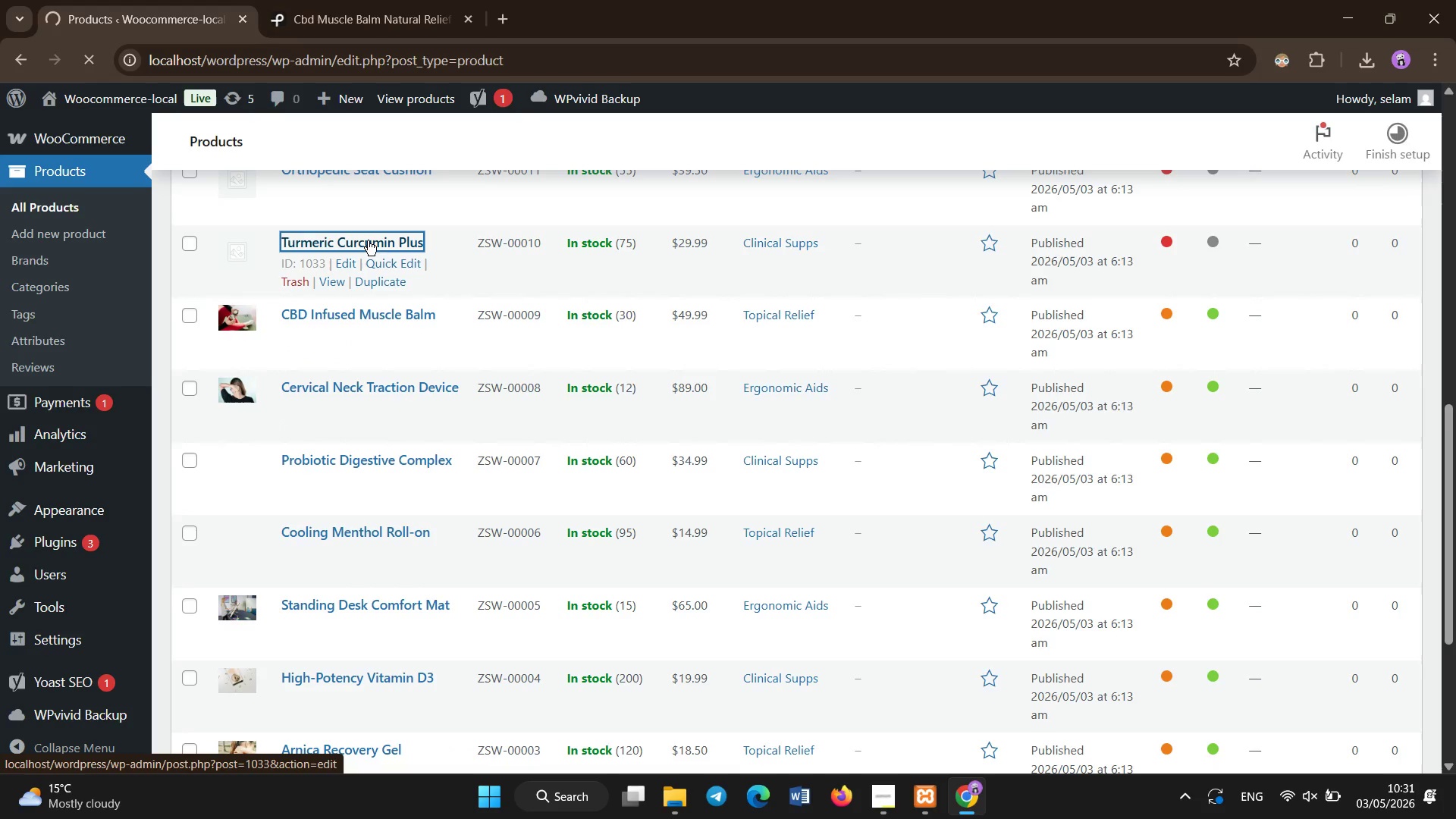 
wait(8.5)
 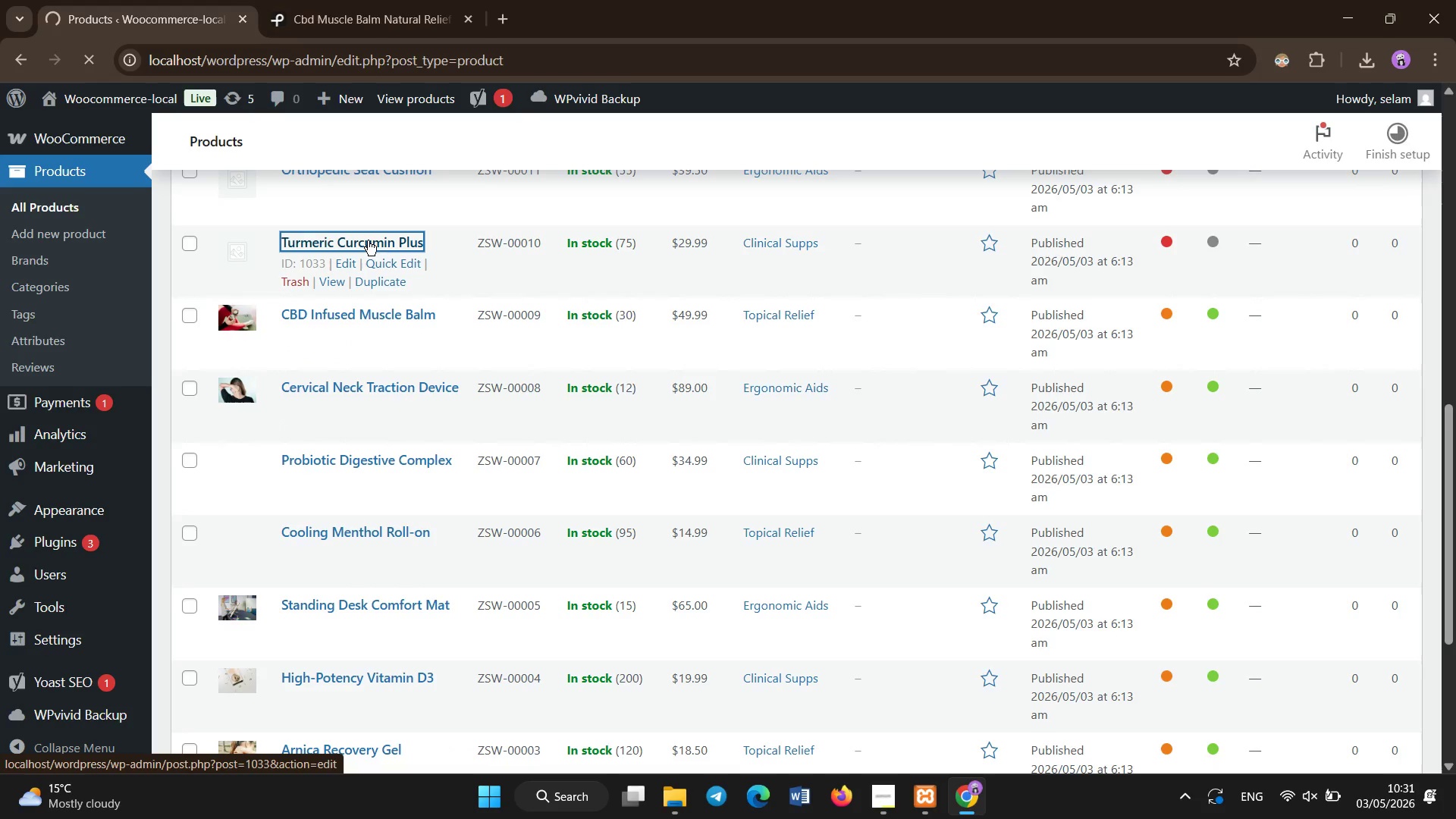 
scroll: coordinate [424, 348], scroll_direction: down, amount: 15.0
 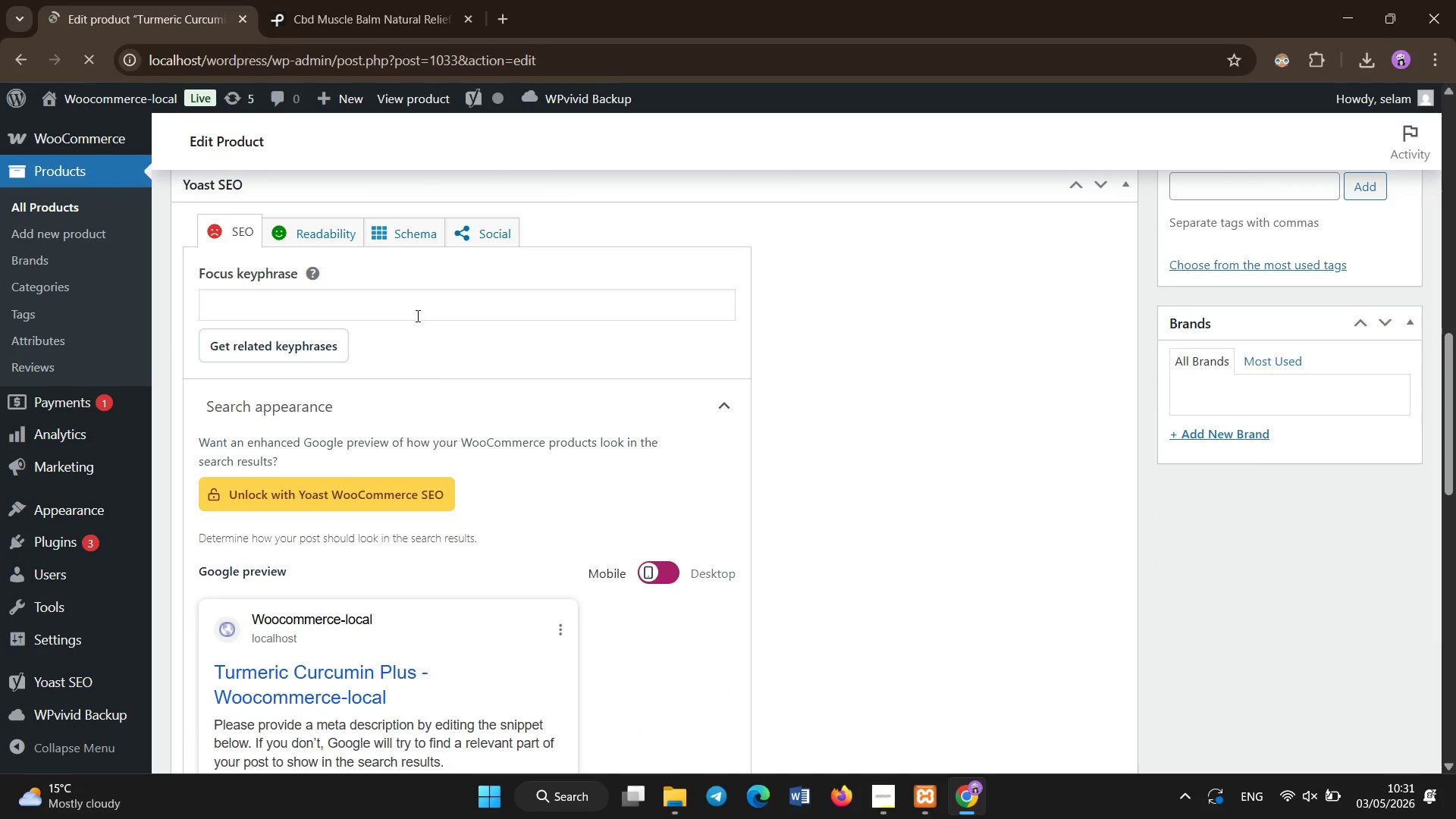 
left_click([418, 316])
 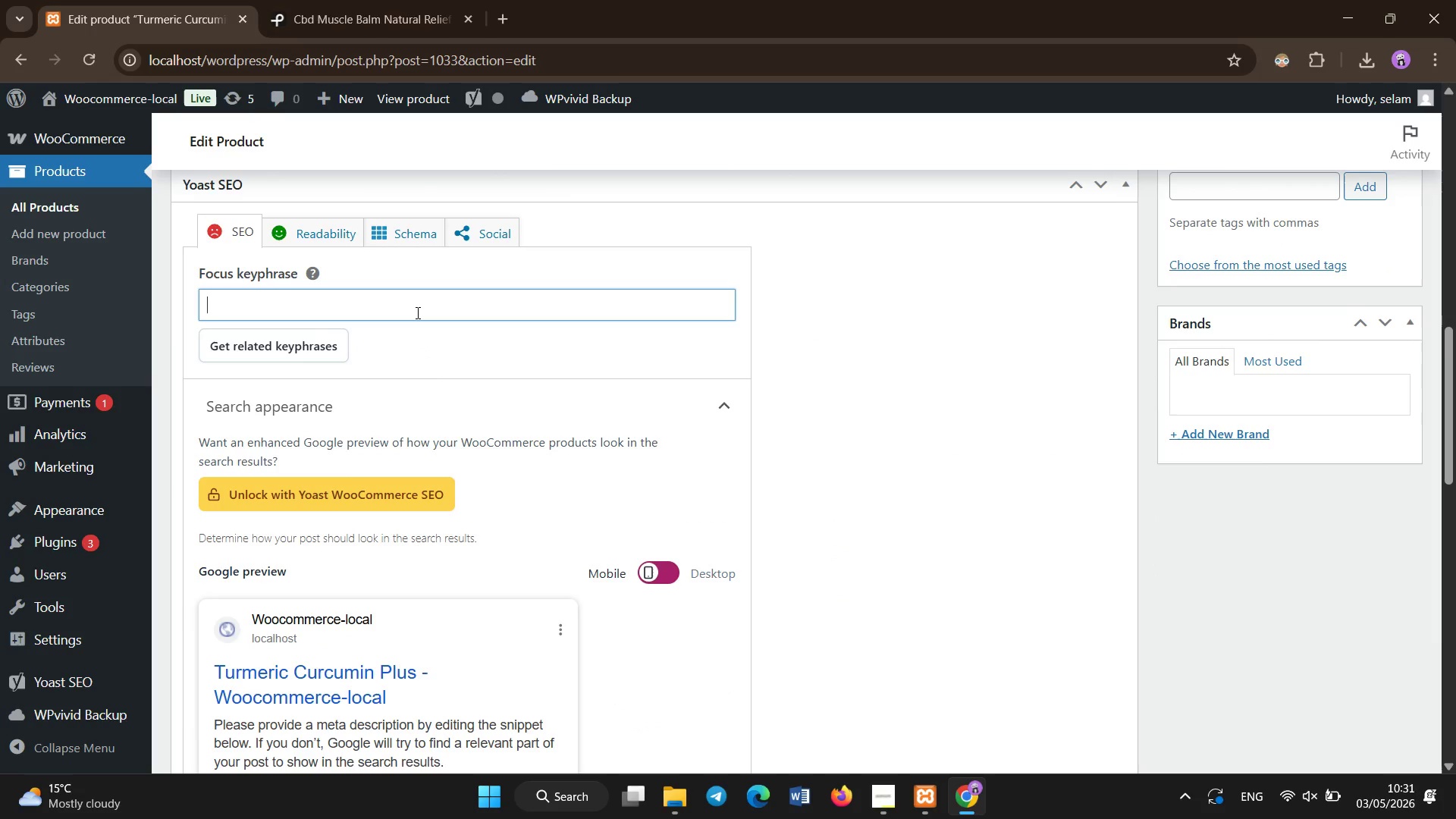 
type(turmetric cuturmet)
key(Backspace)
type(ric curcumin supplement for inflammation support)
 